 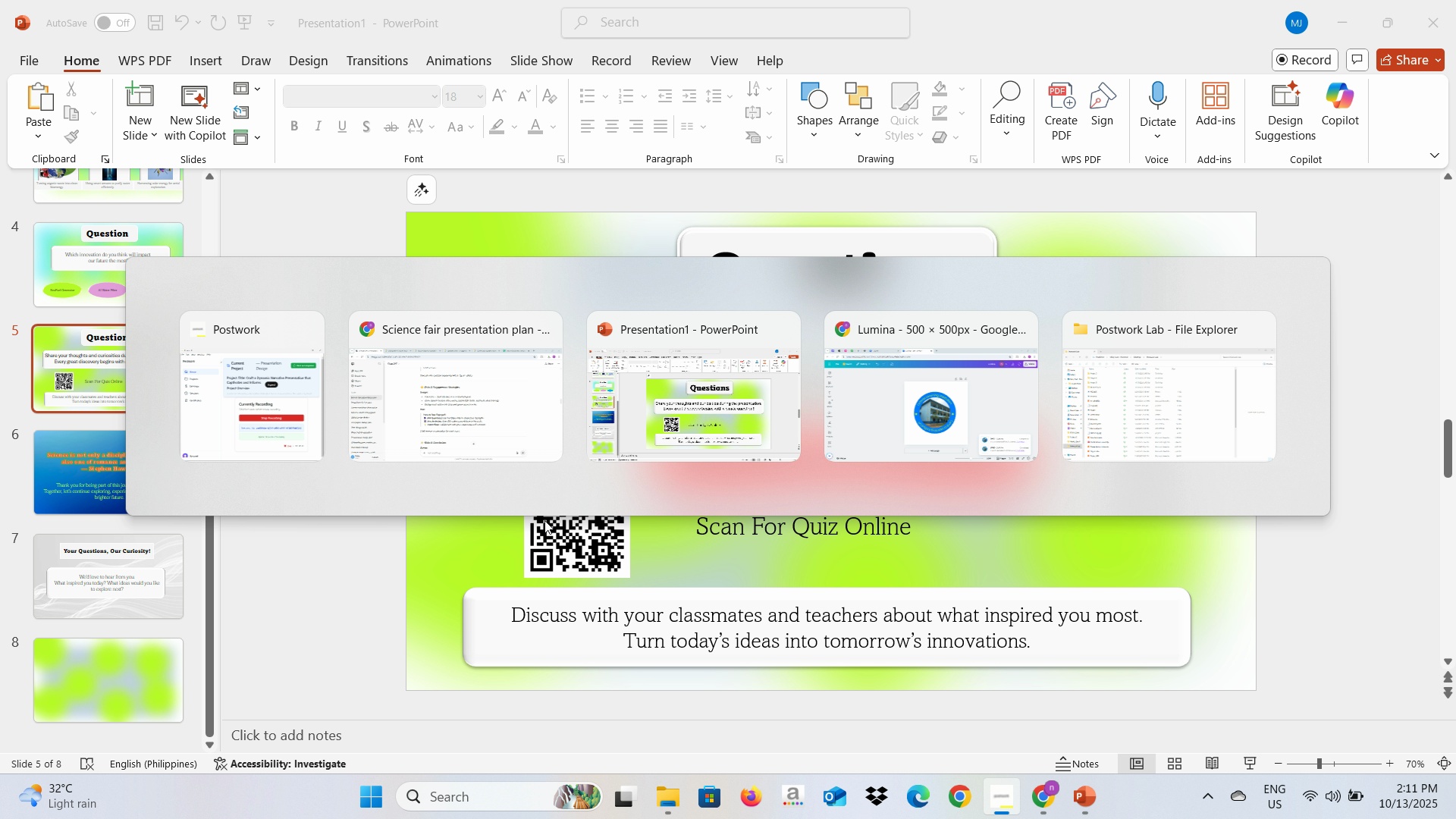 
key(Alt+Tab)
 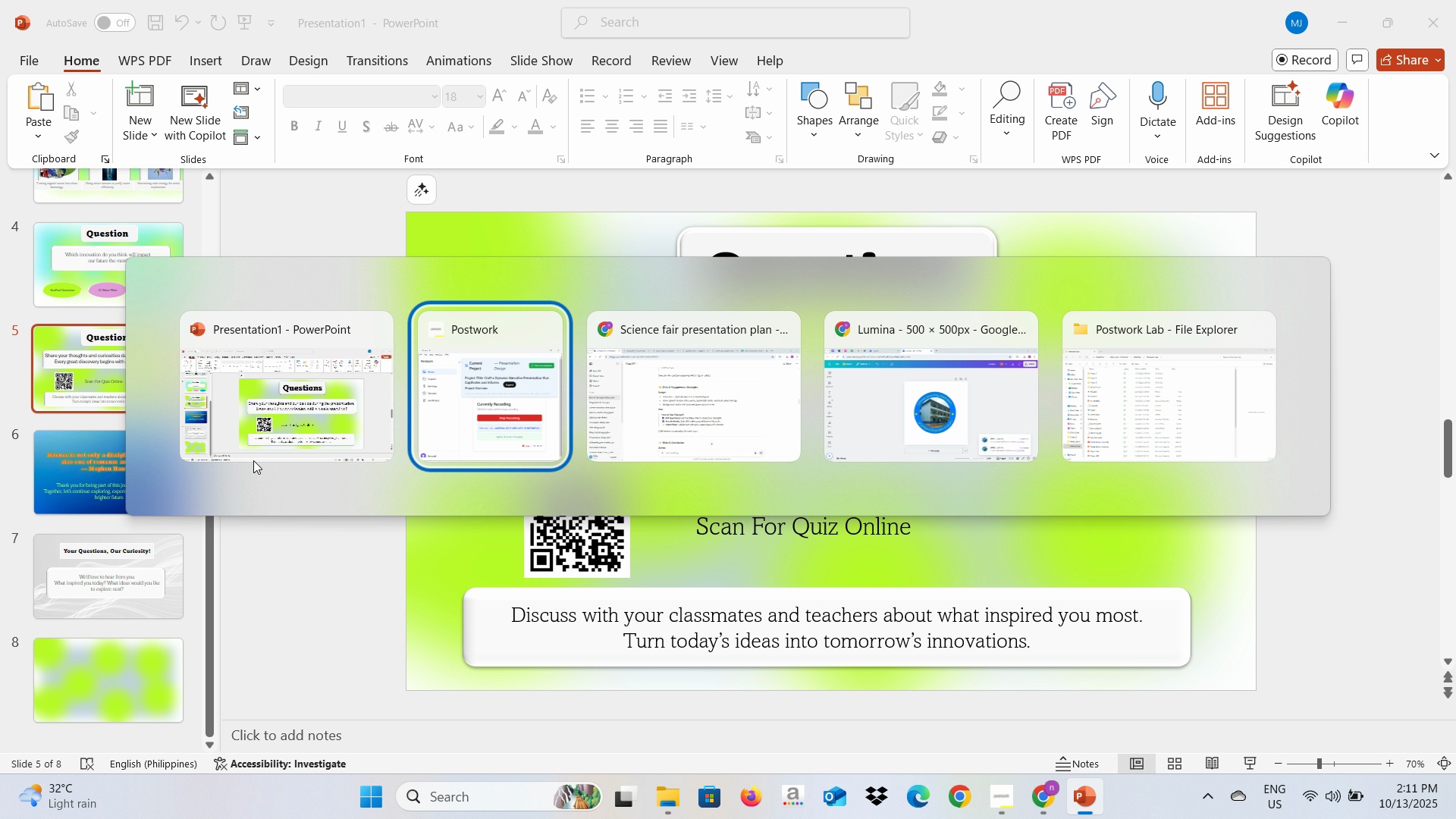 
key(Alt+Tab)
 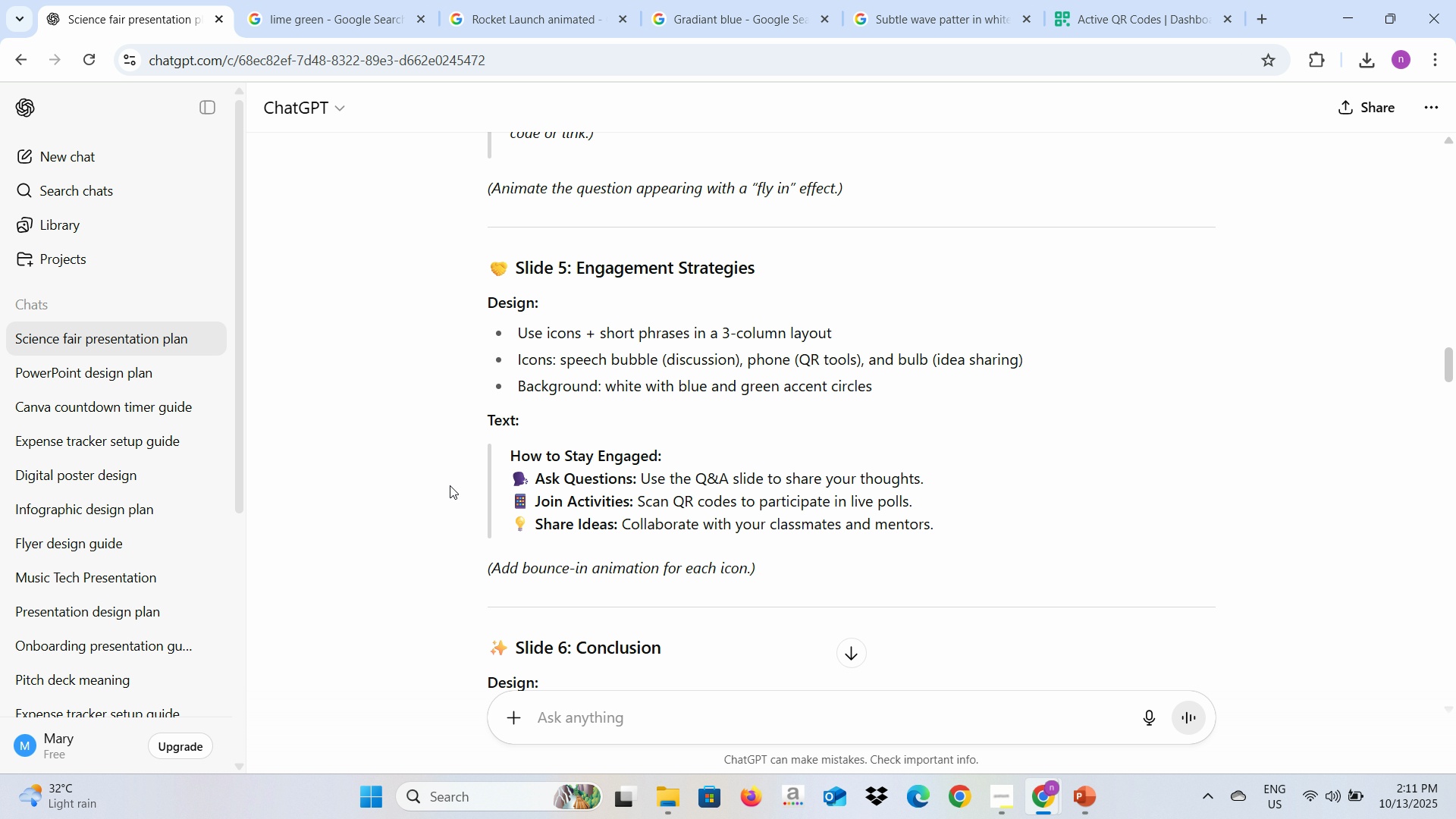 
scroll: coordinate [450, 488], scroll_direction: up, amount: 5.0
 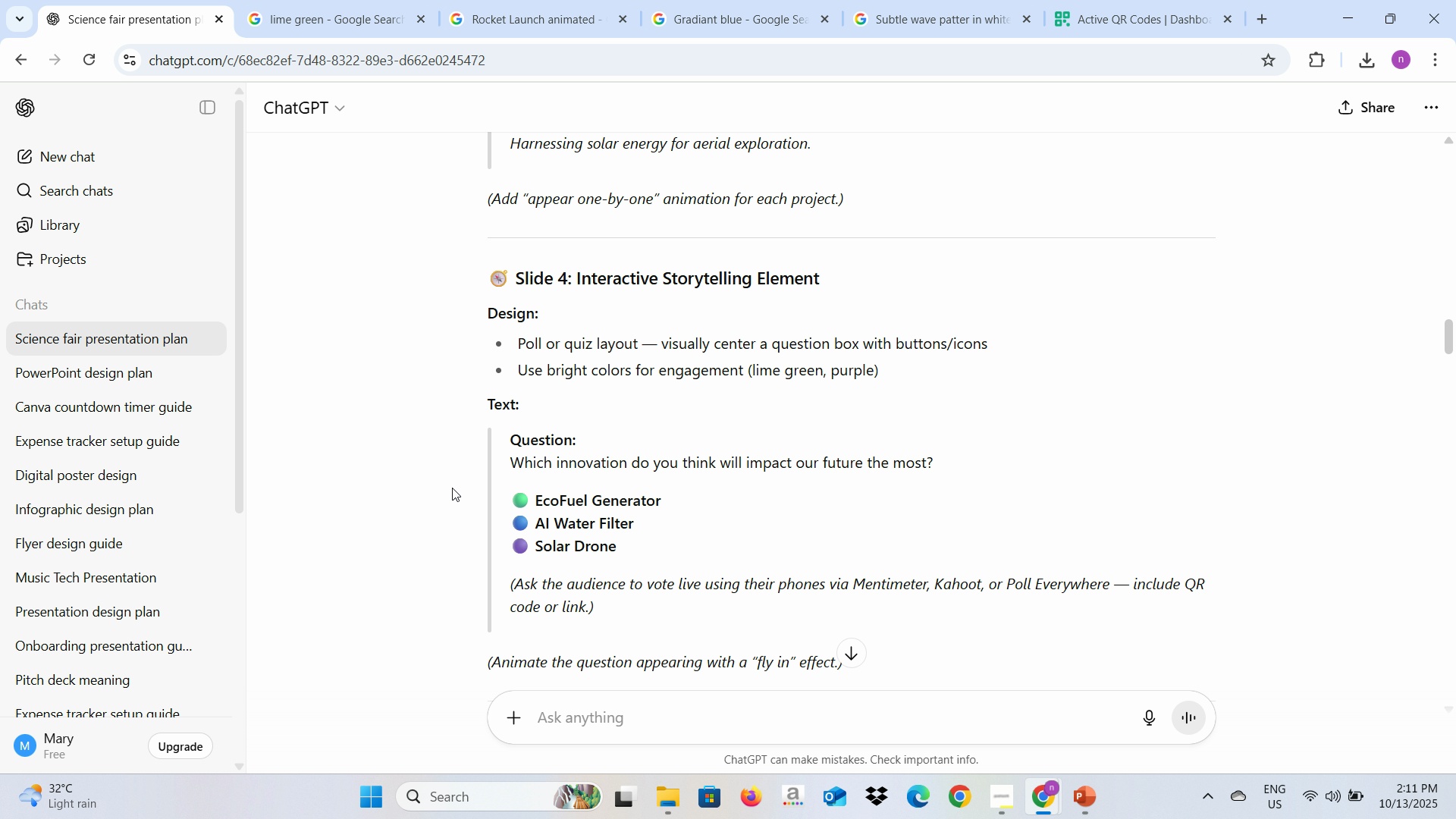 
wait(6.6)
 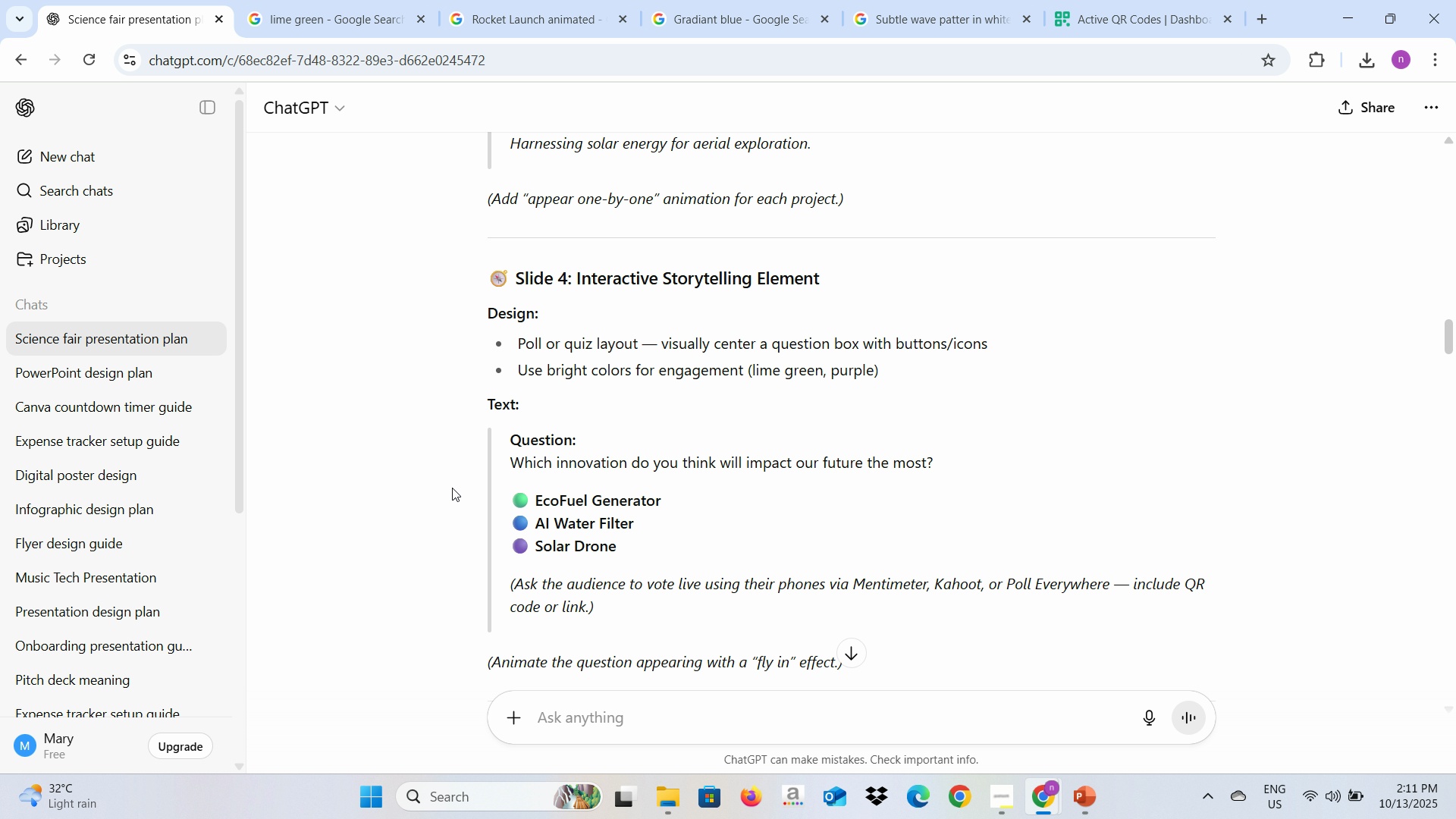 
key(Alt+AltLeft)
 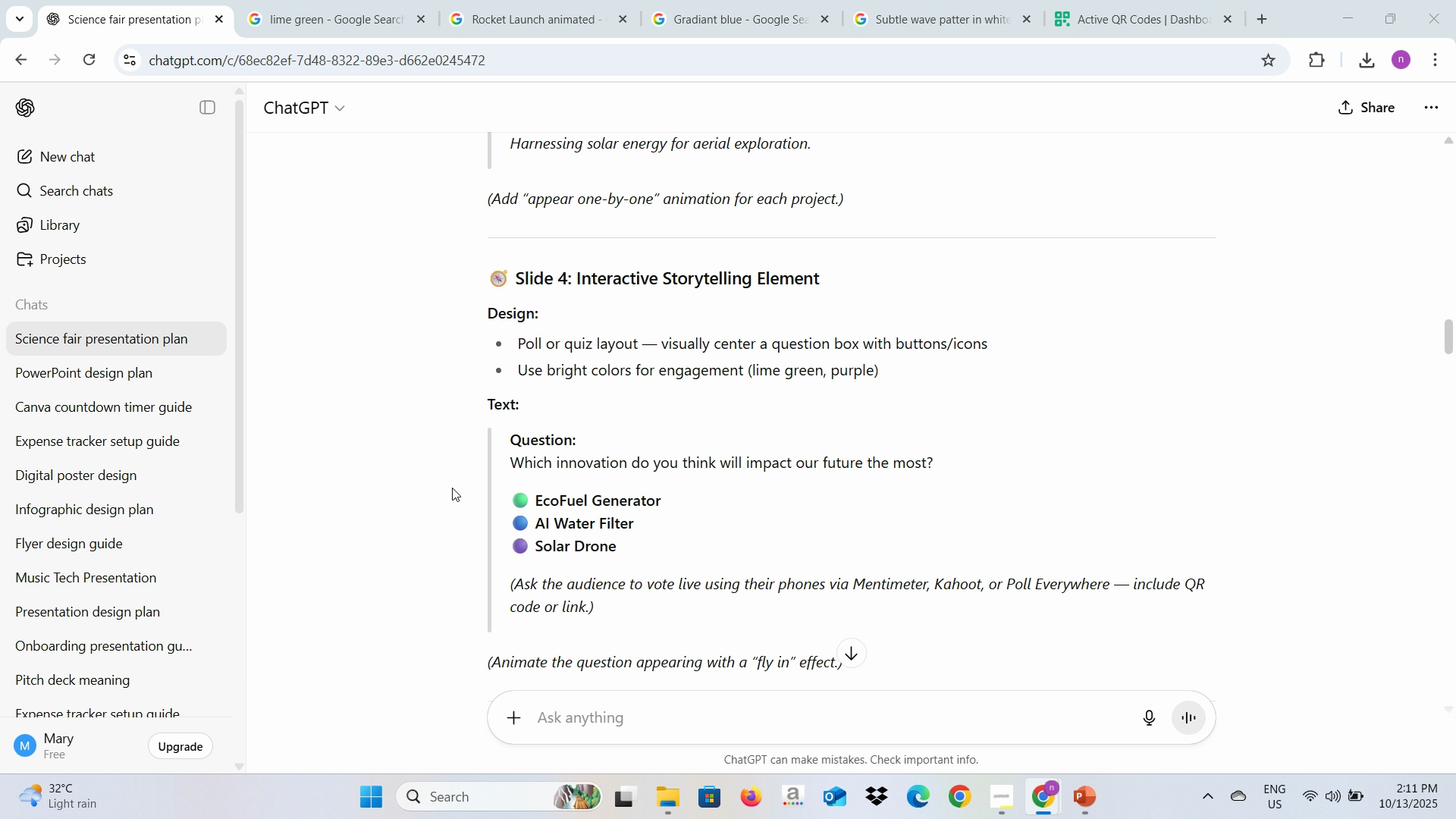 
key(Alt+Tab)
 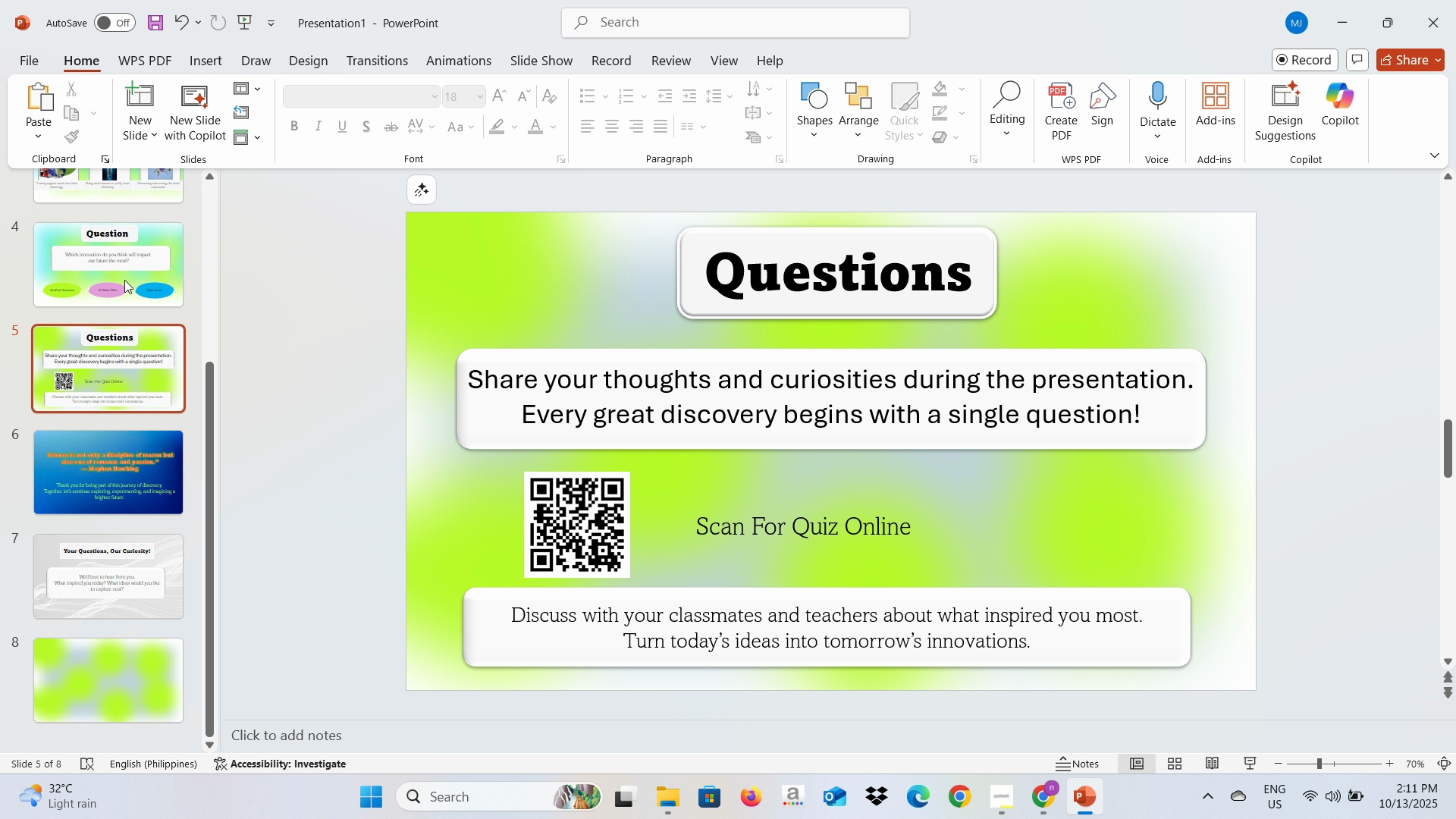 
left_click([124, 250])
 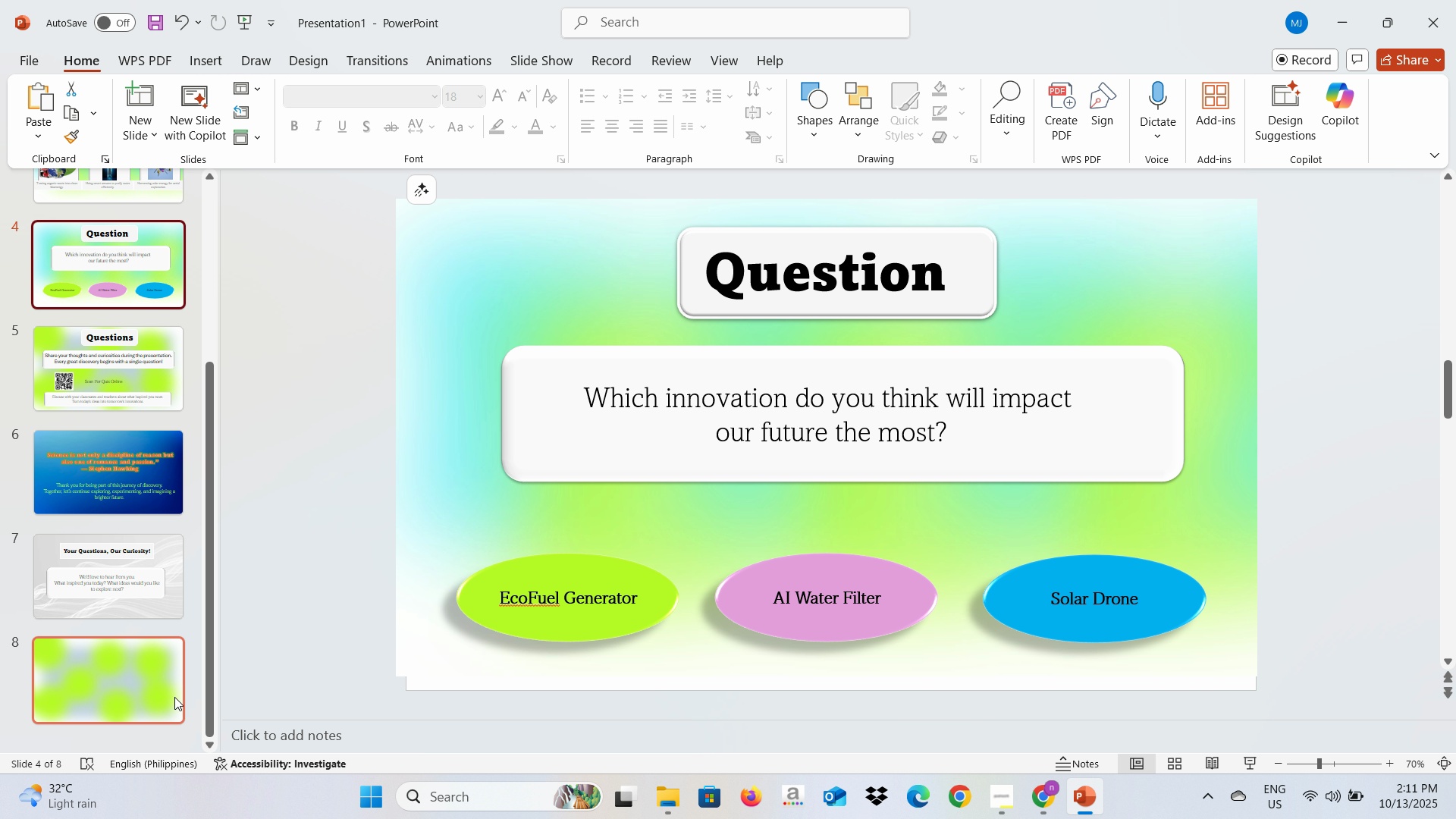 
left_click([174, 697])
 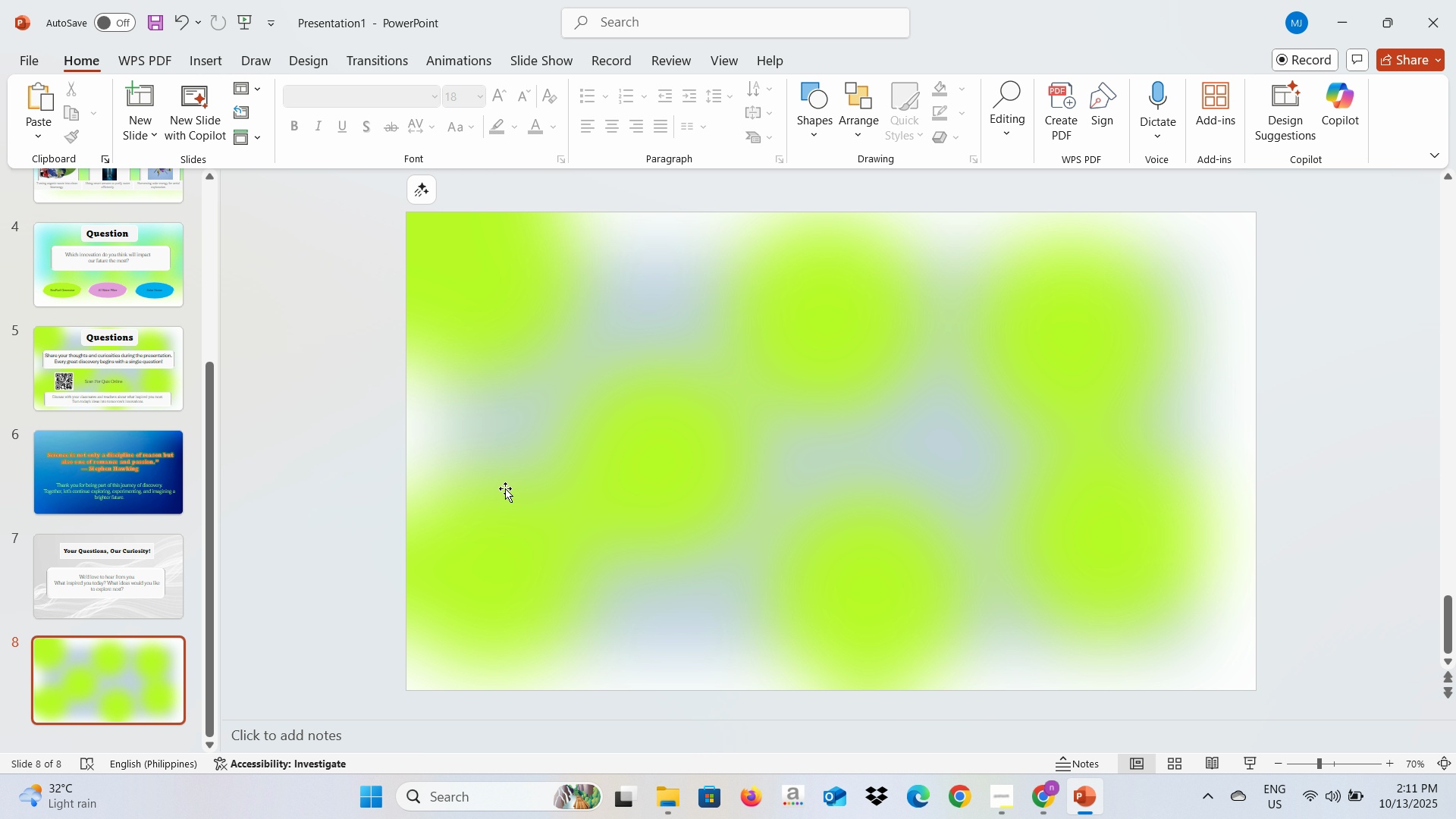 
key(Backspace)
 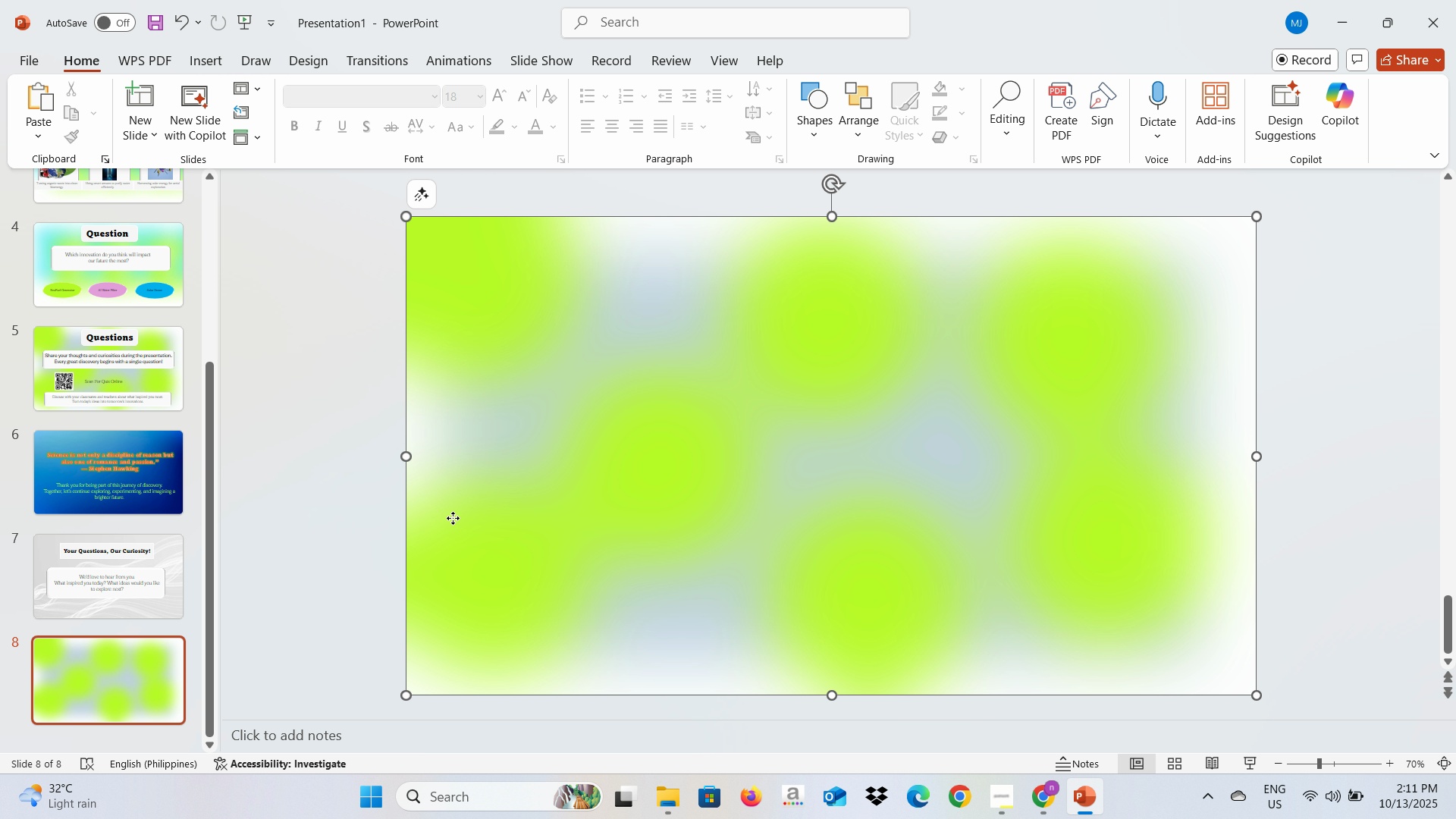 
left_click([453, 518])
 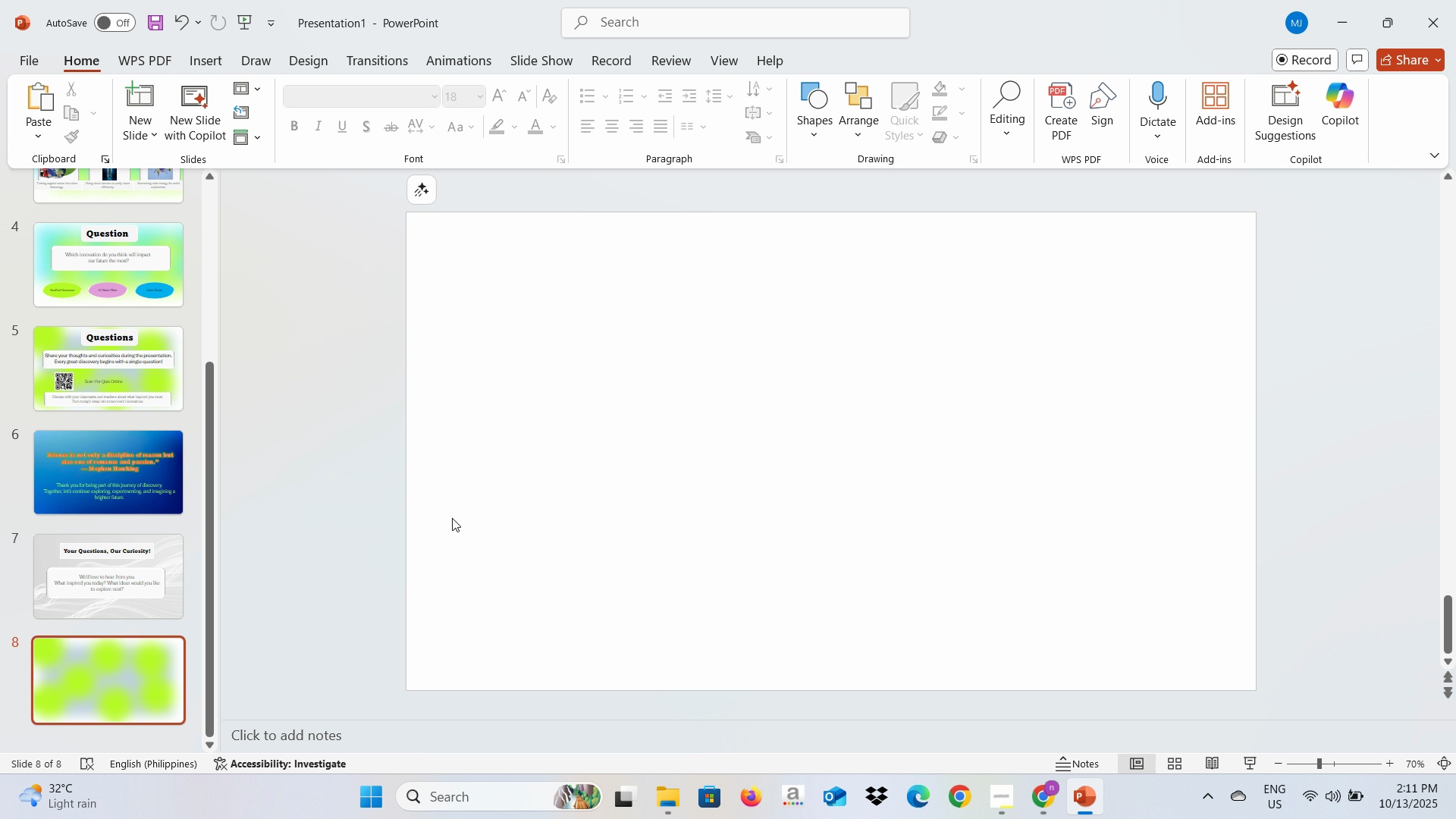 
key(Backspace)
 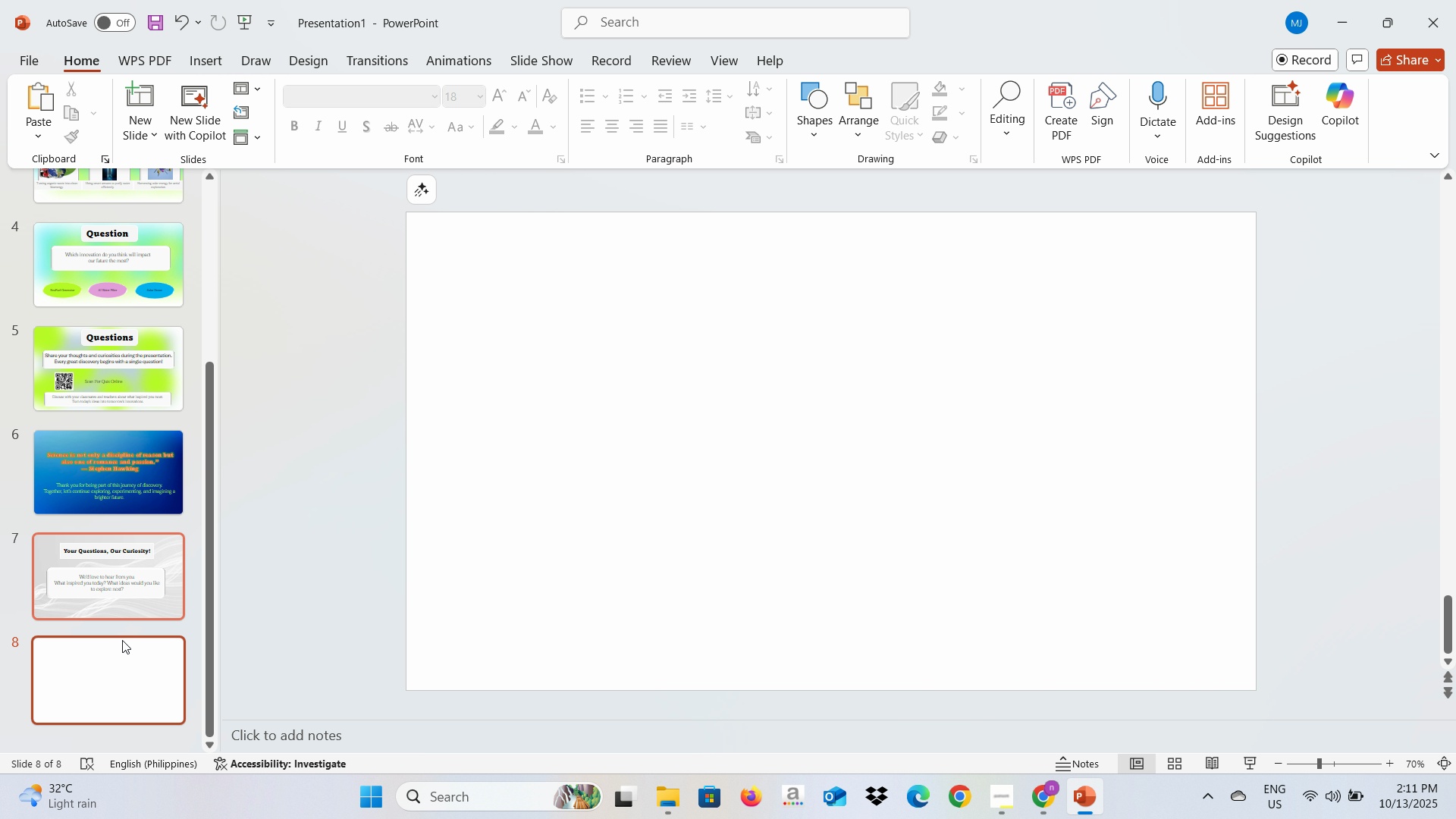 
right_click([120, 676])
 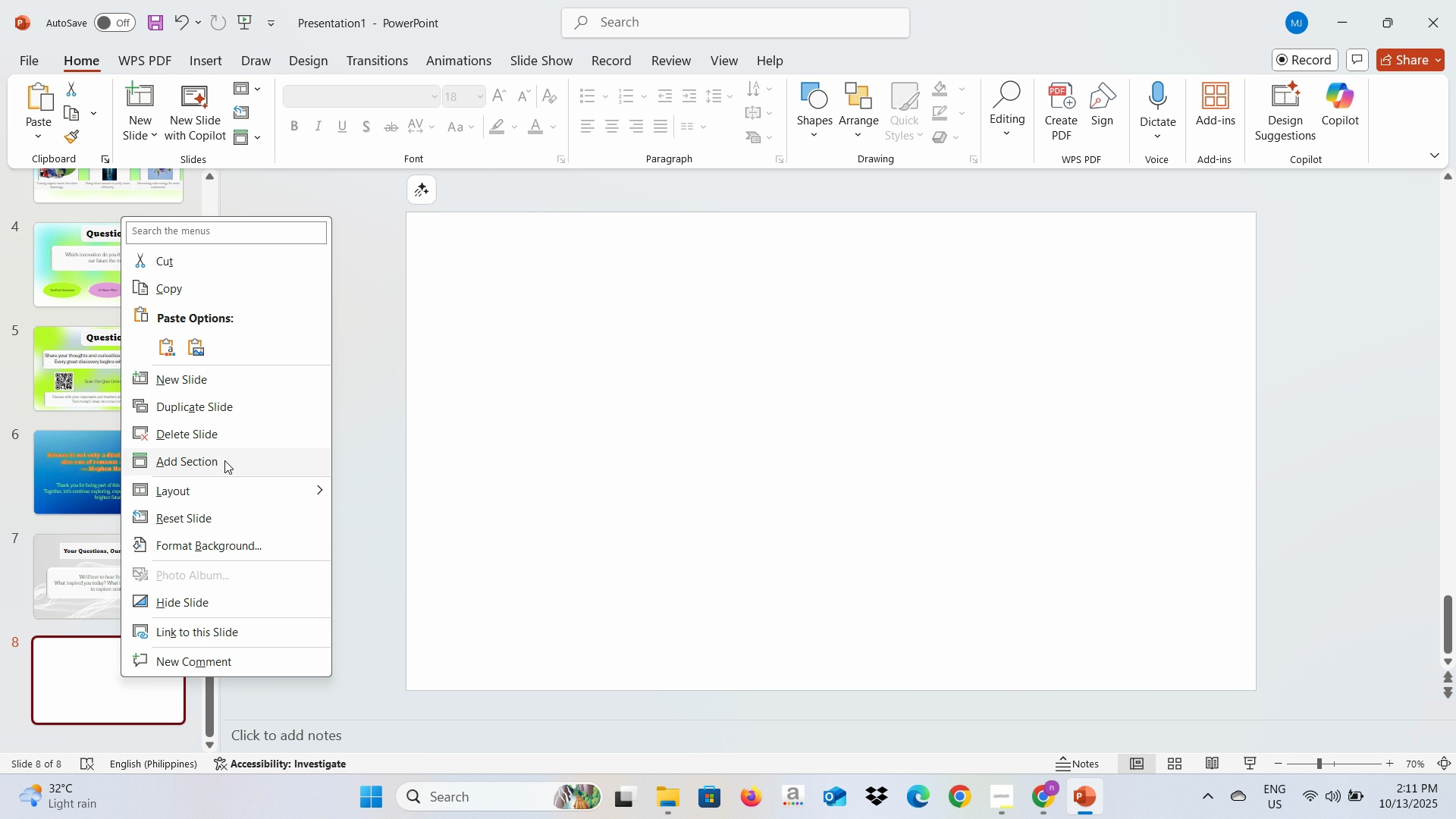 
left_click([228, 429])
 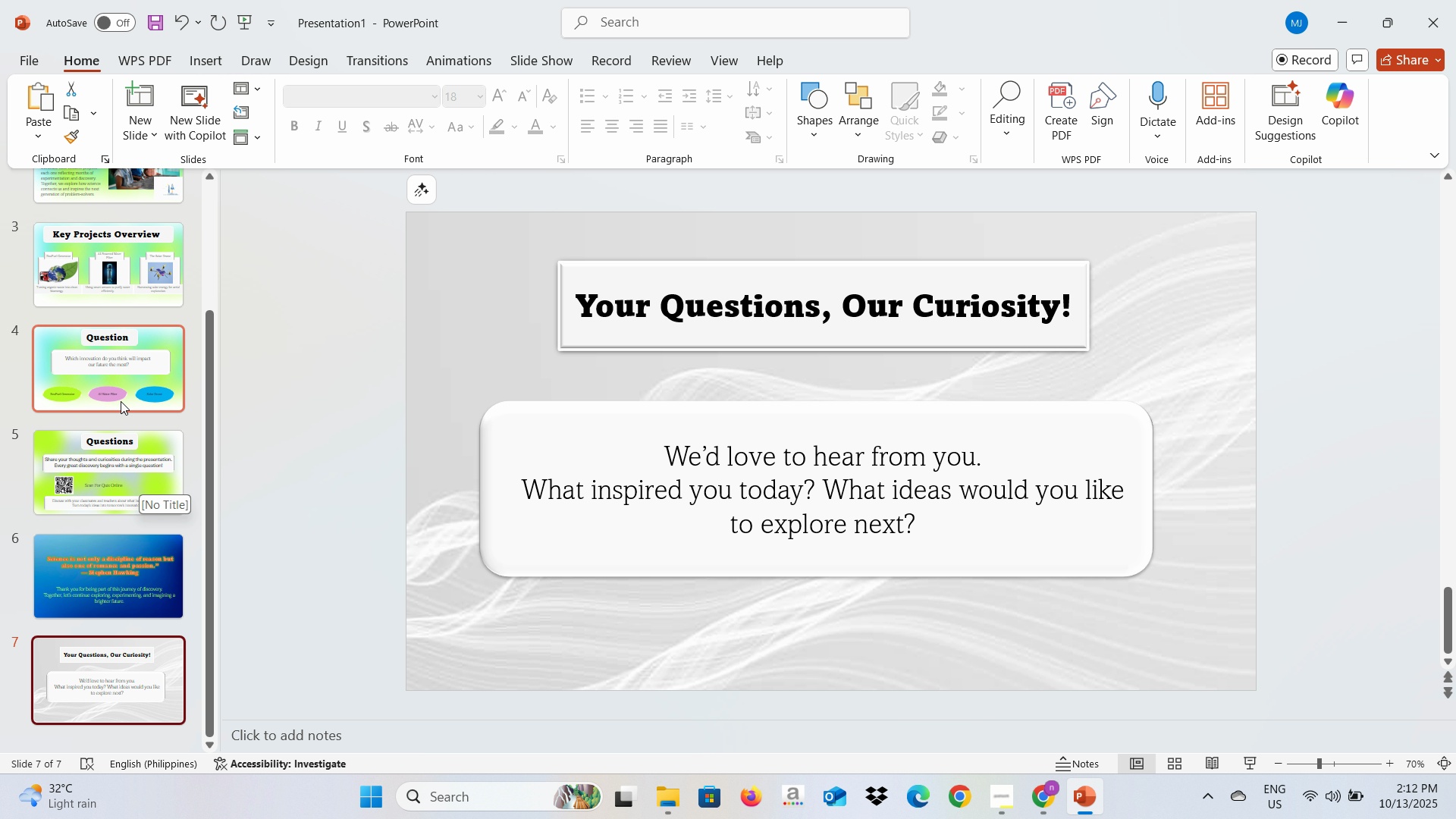 
left_click([125, 365])
 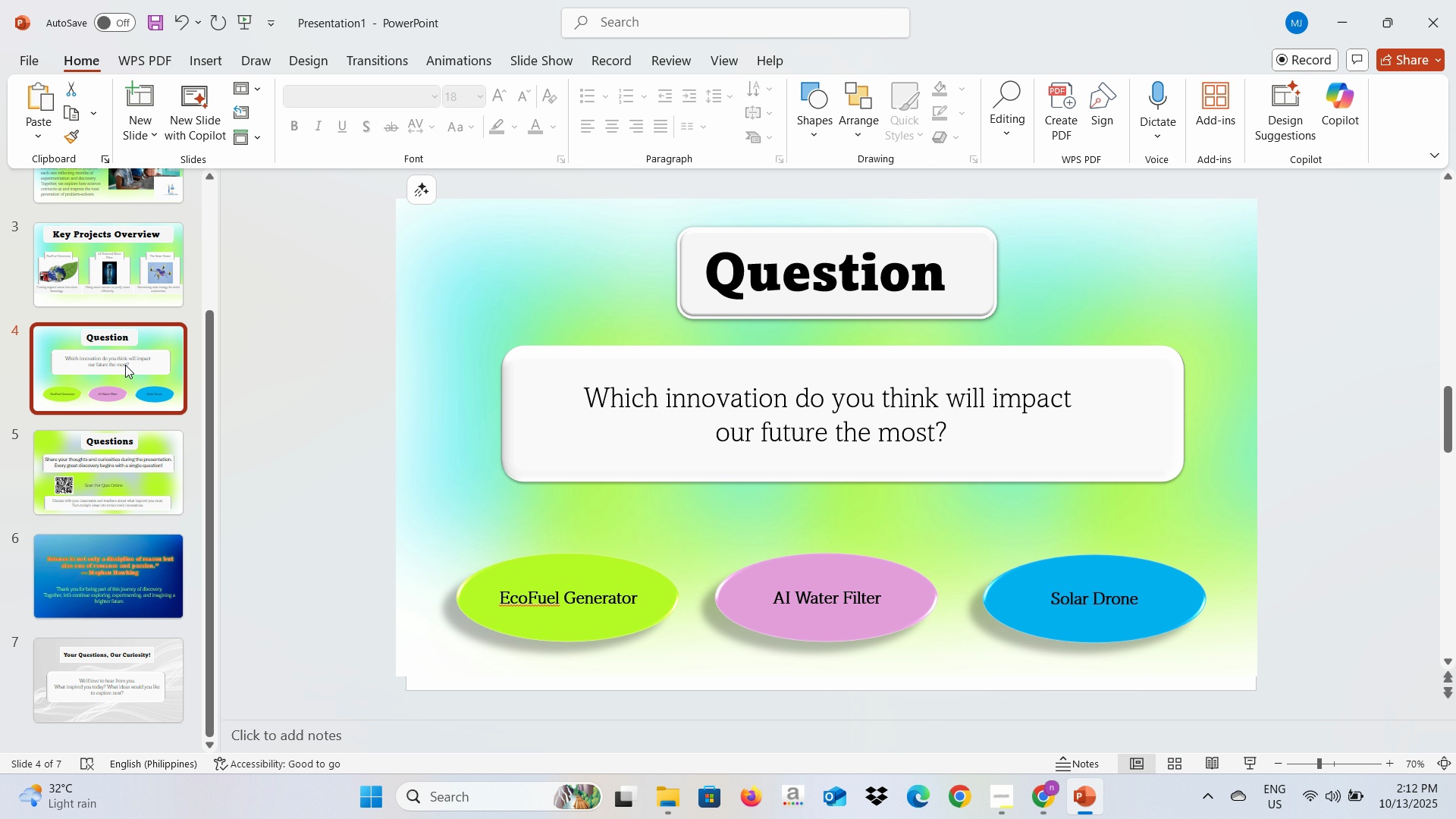 
key(Alt+AltLeft)
 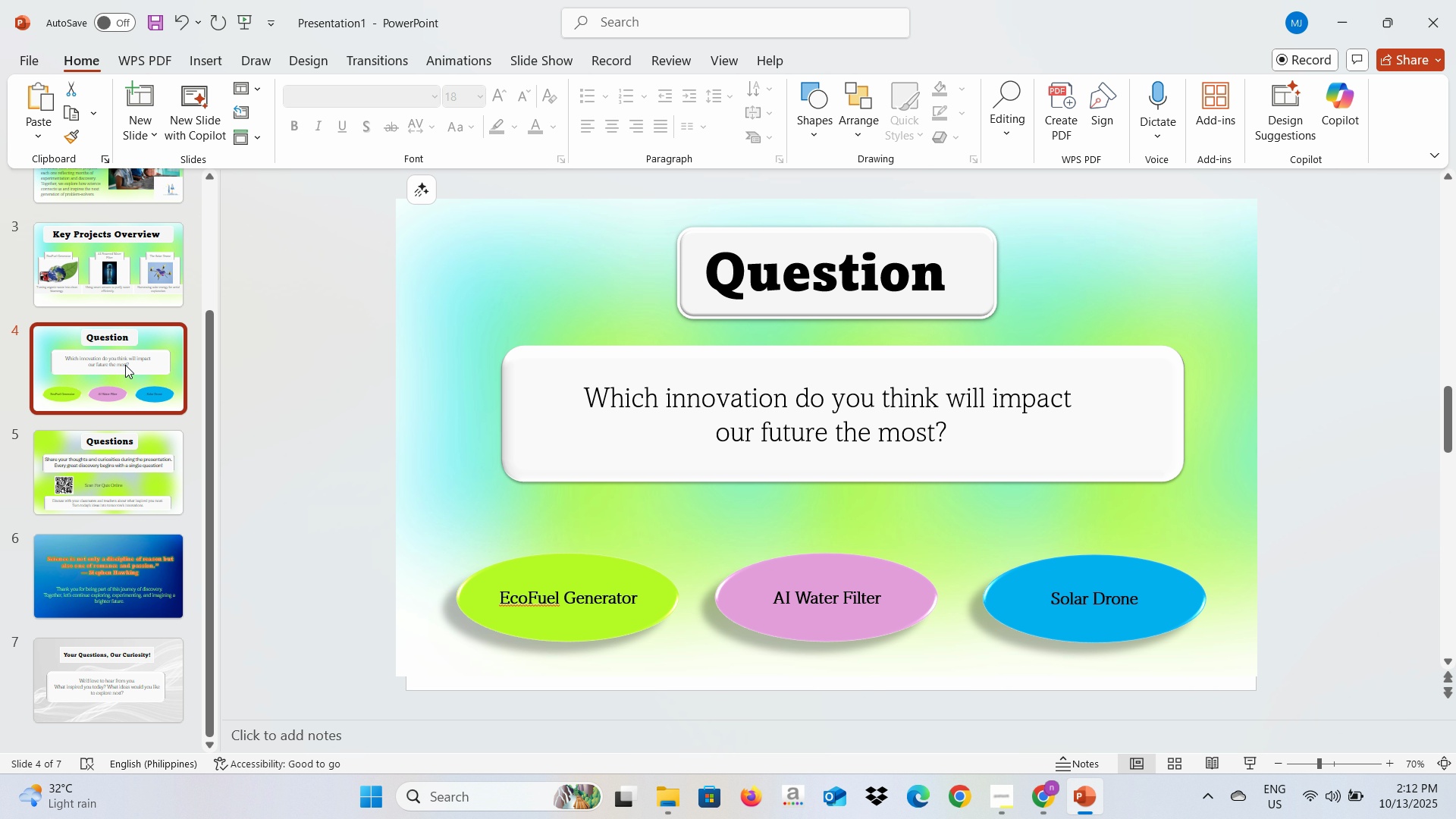 
key(Alt+Tab)
 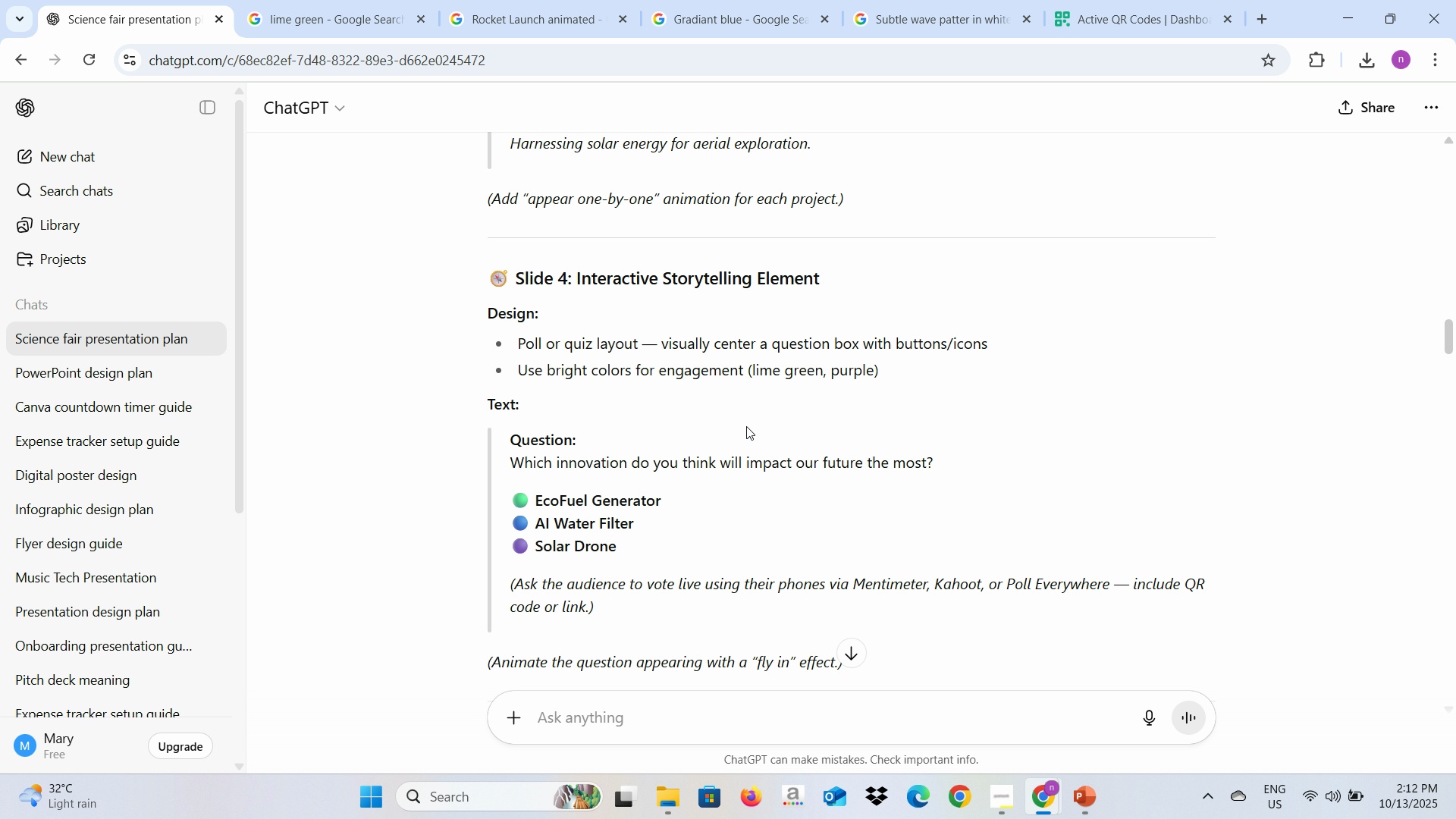 
wait(13.31)
 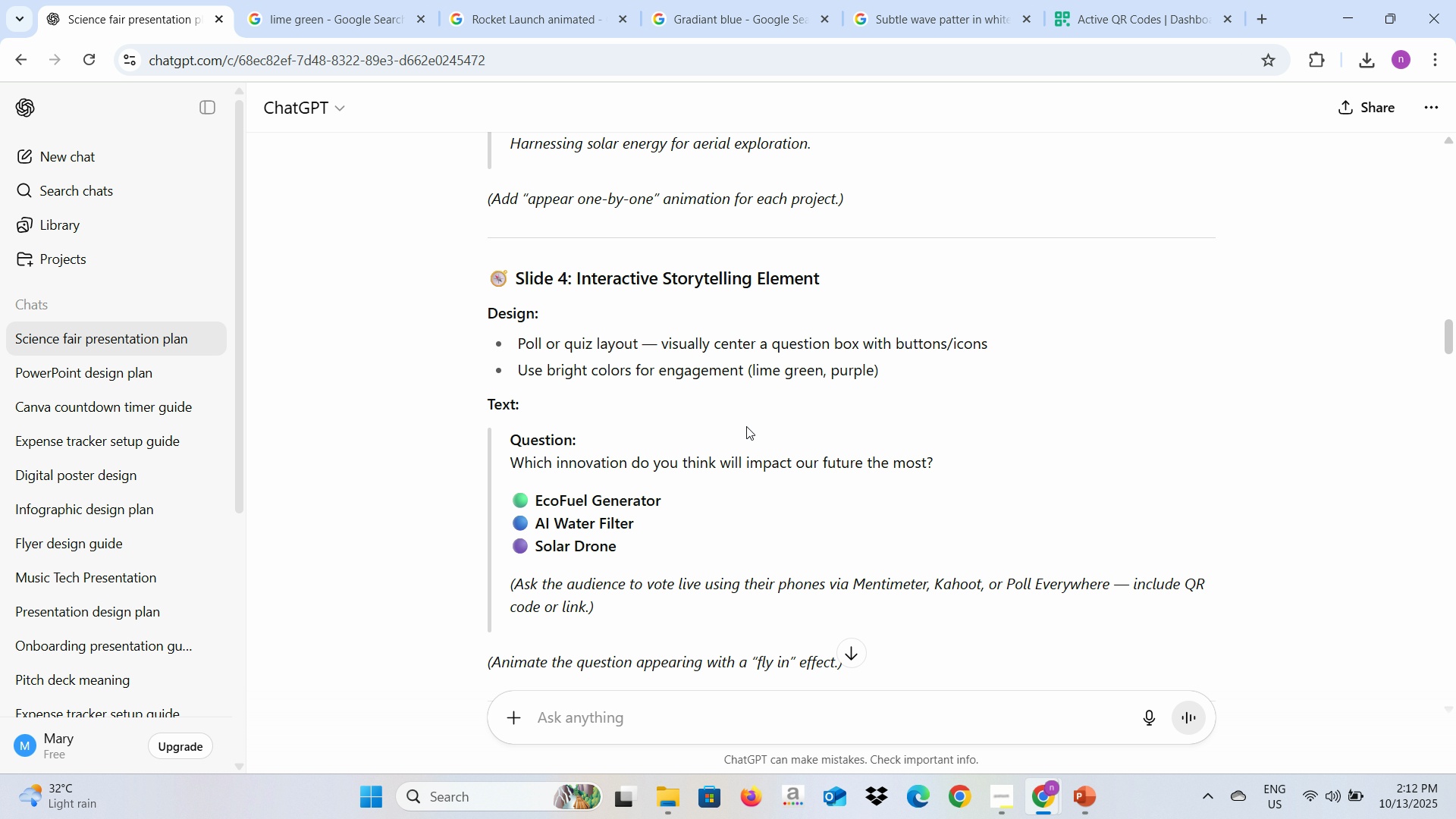 
key(Alt+AltLeft)
 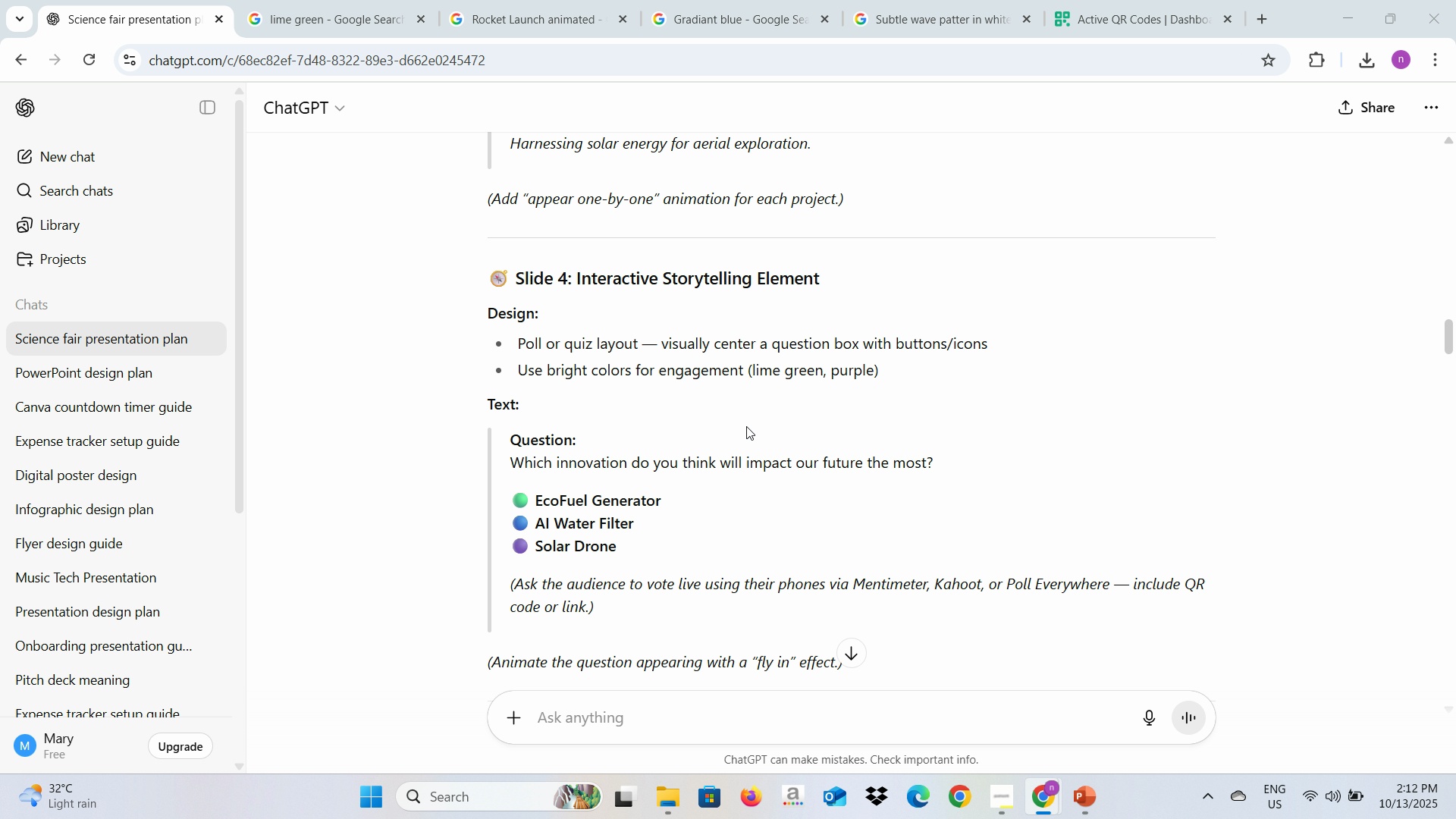 
key(Alt+Tab)
 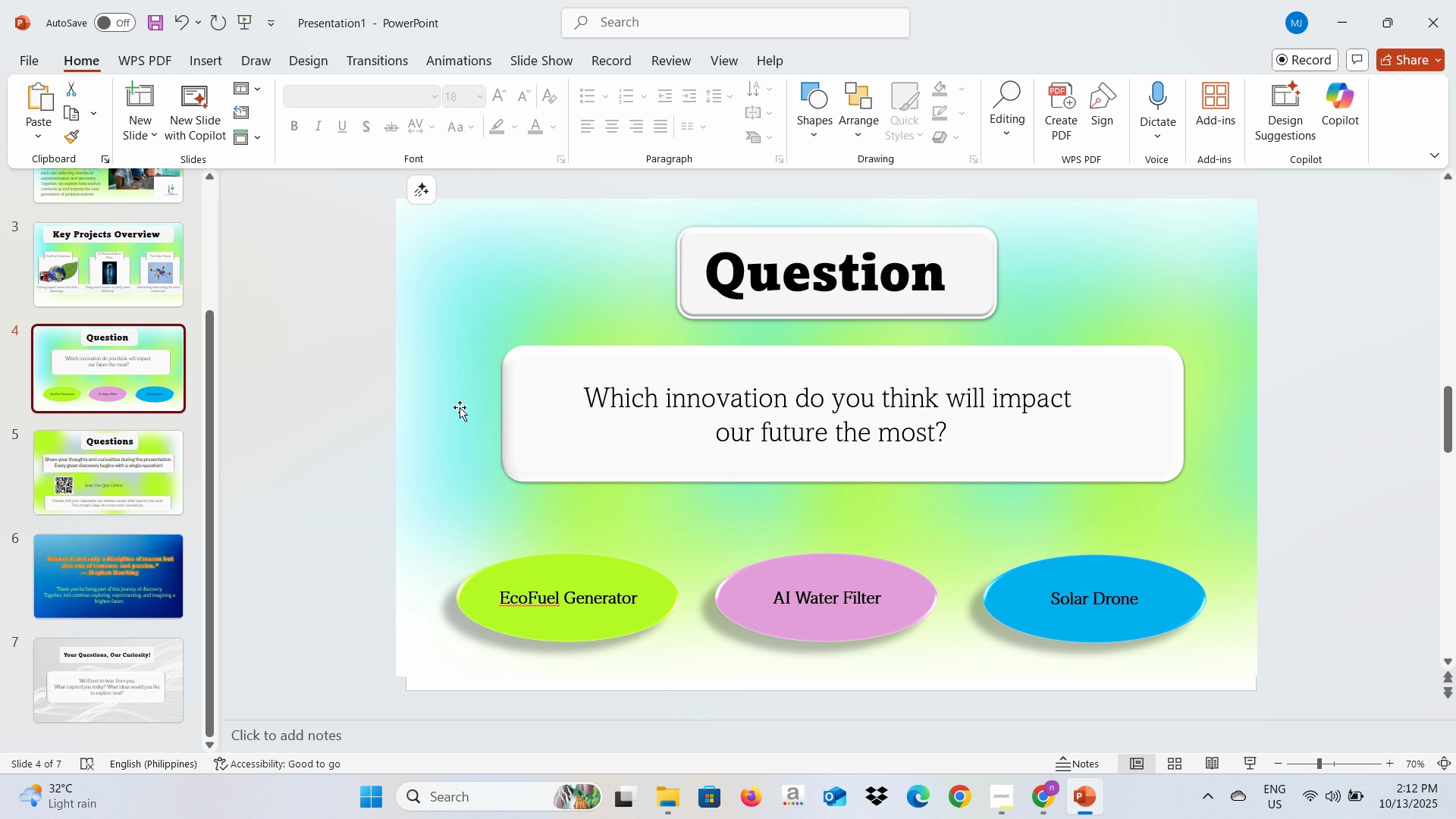 
left_click([460, 407])
 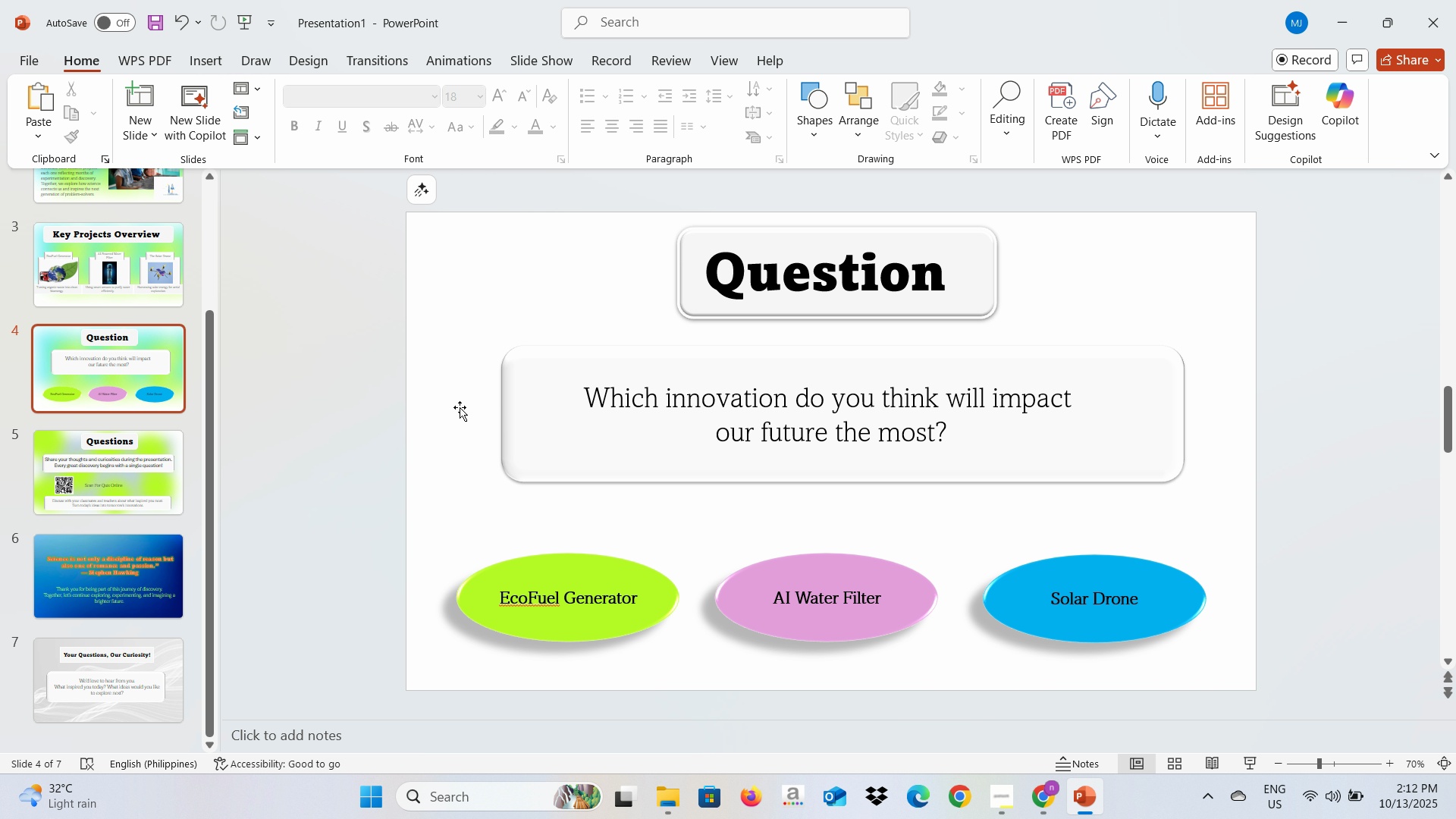 
key(Backspace)
 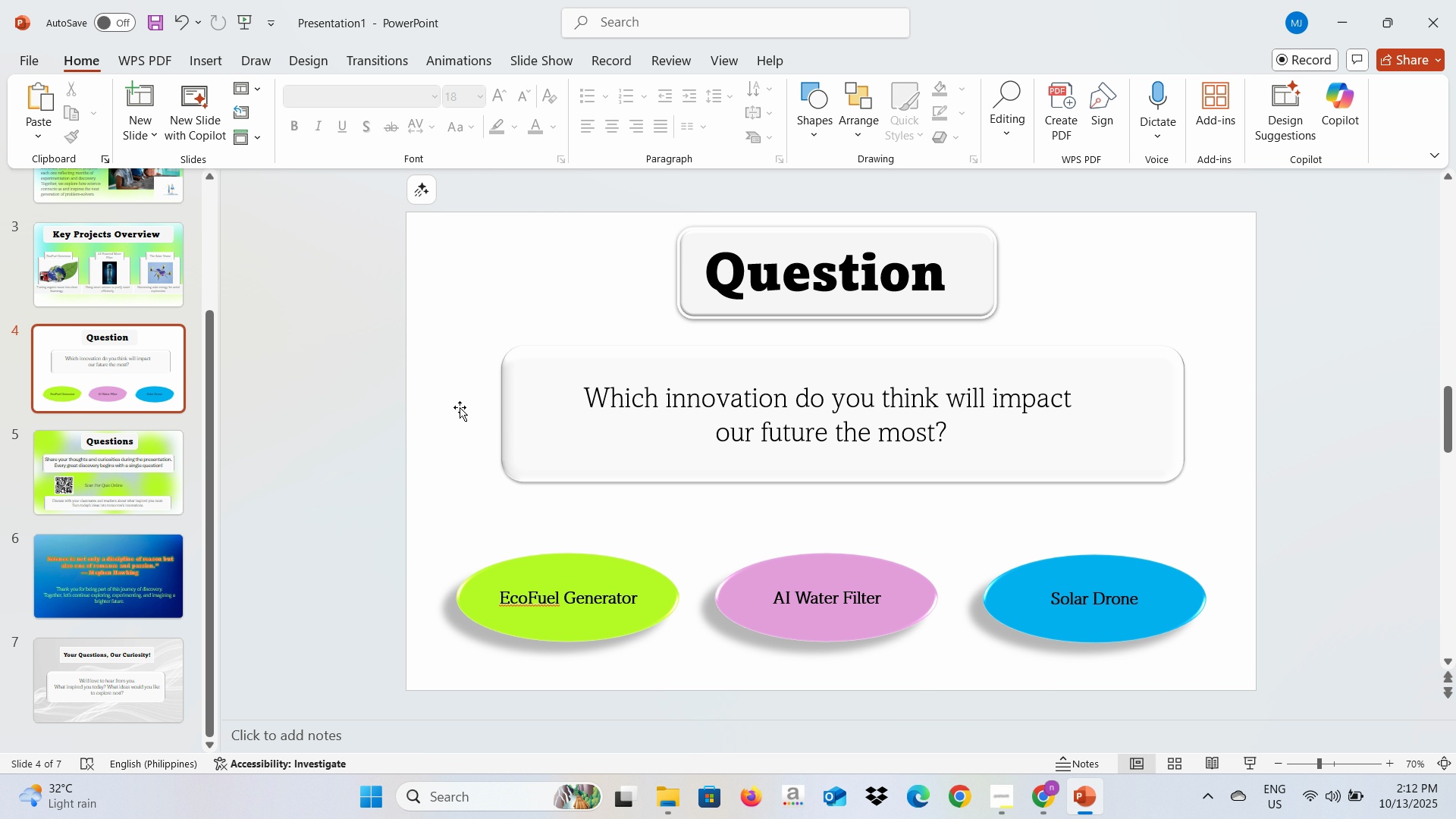 
key(Control+Z)
 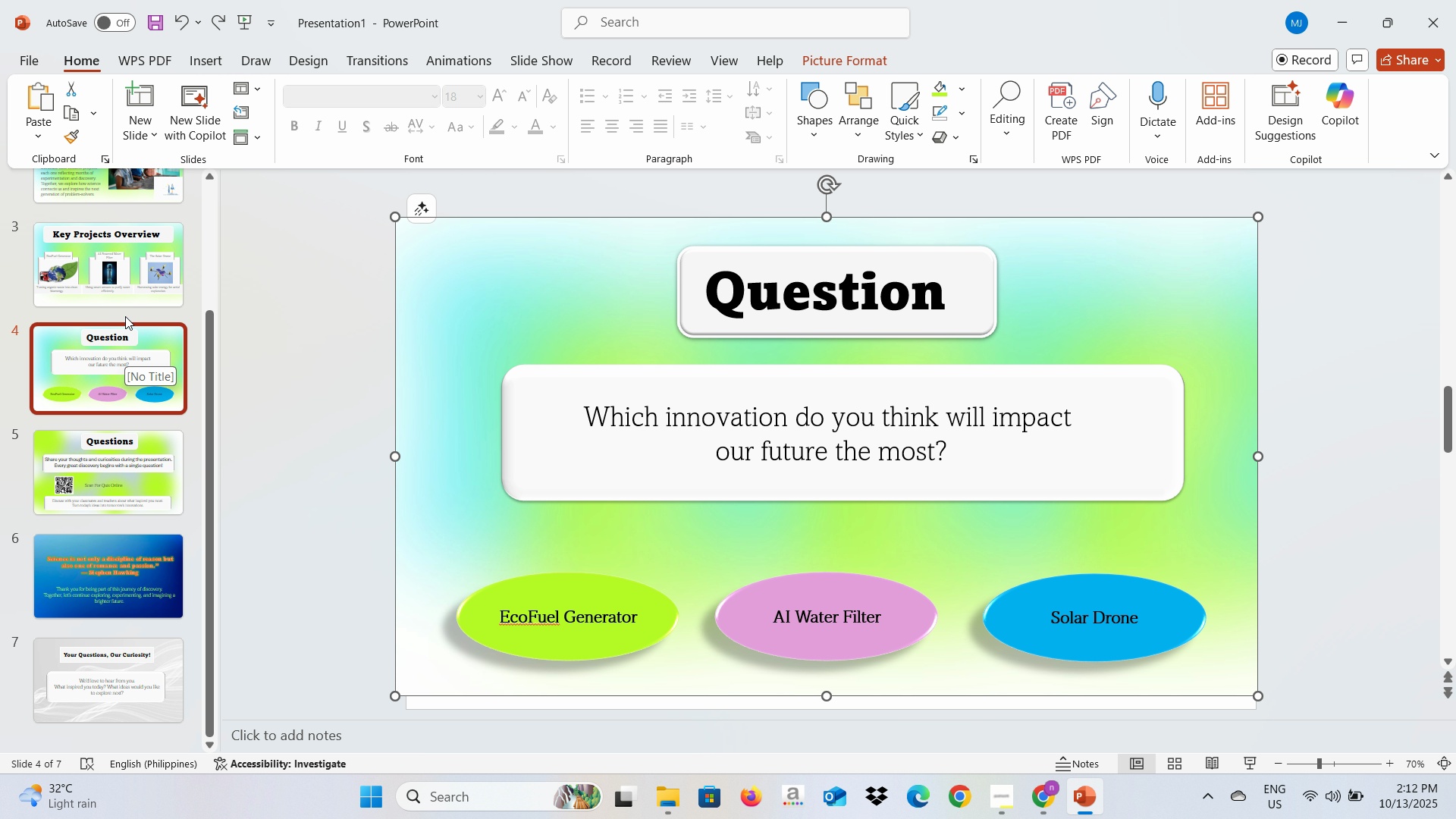 
left_click([136, 269])
 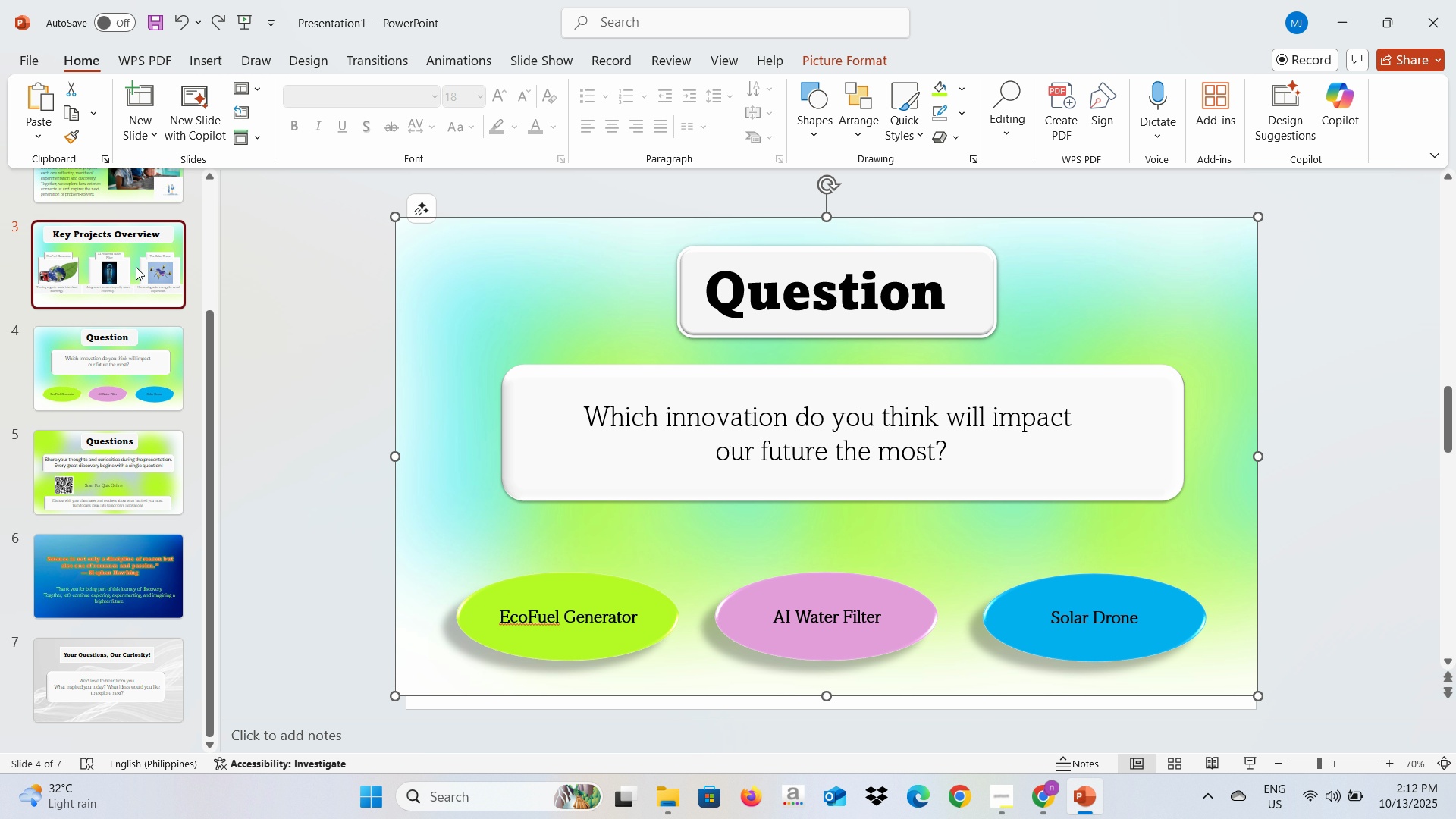 
key(Alt+AltLeft)
 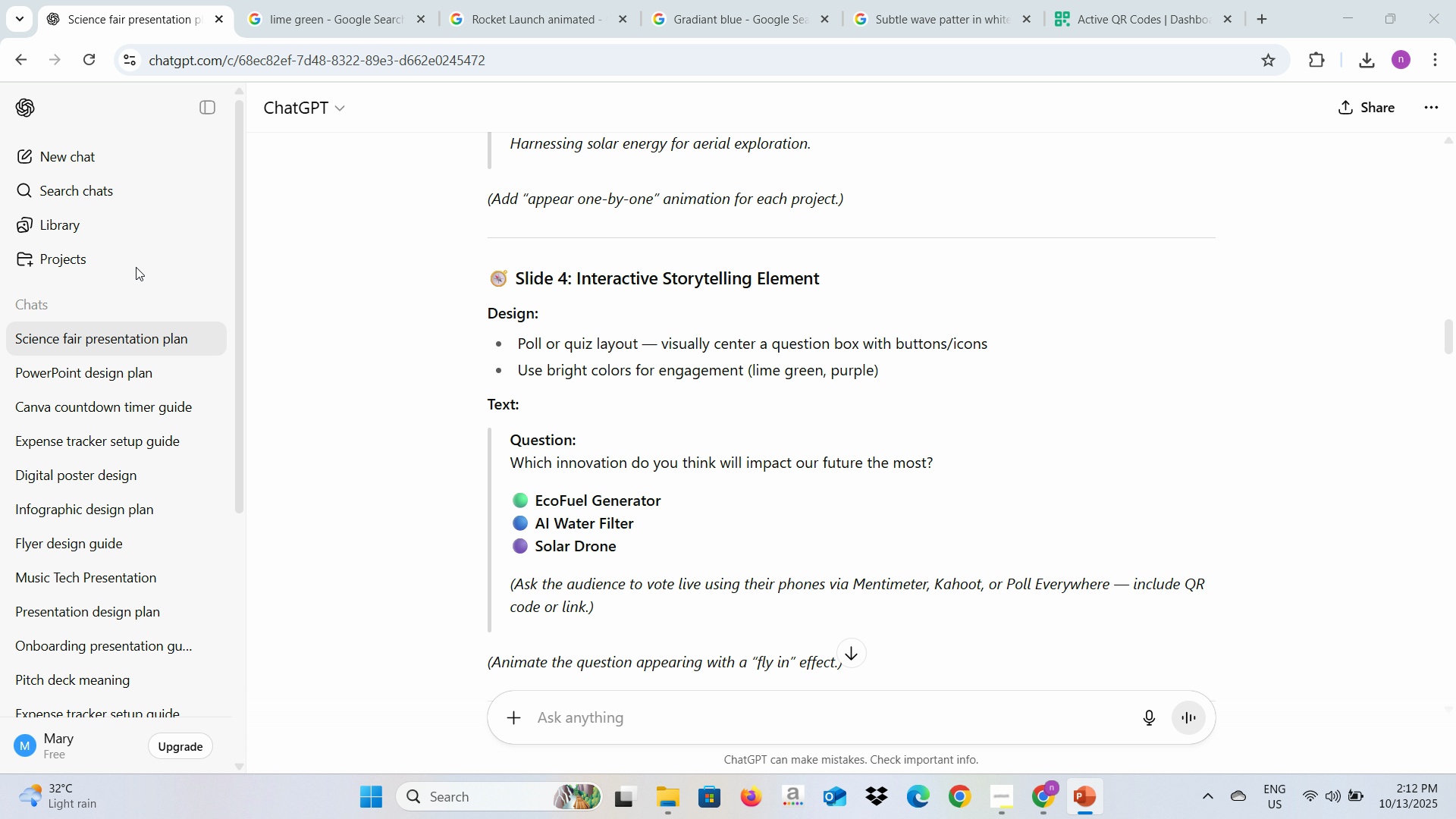 
key(Alt+Tab)
 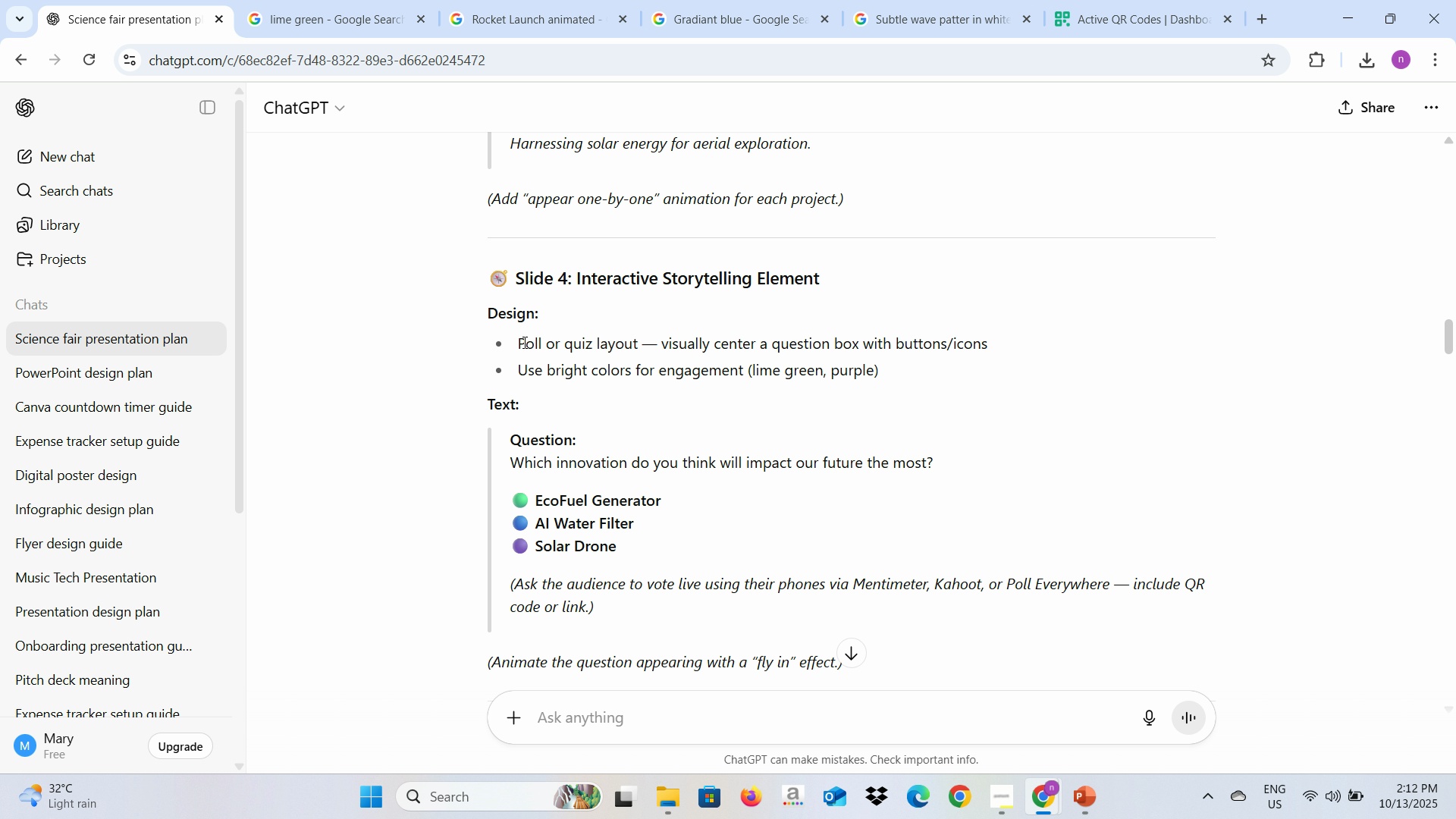 
scroll: coordinate [523, 342], scroll_direction: up, amount: 4.0
 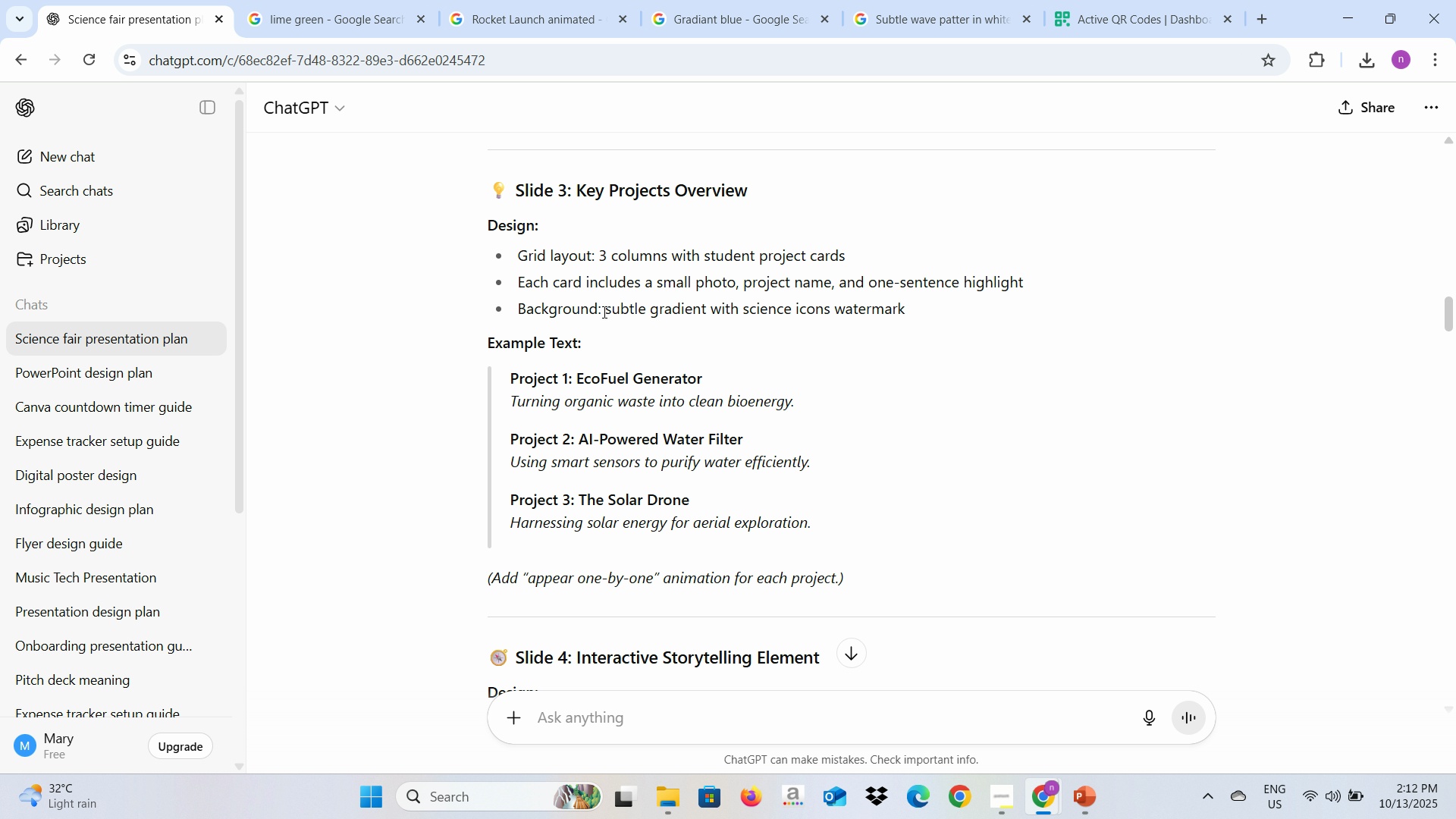 
wait(13.5)
 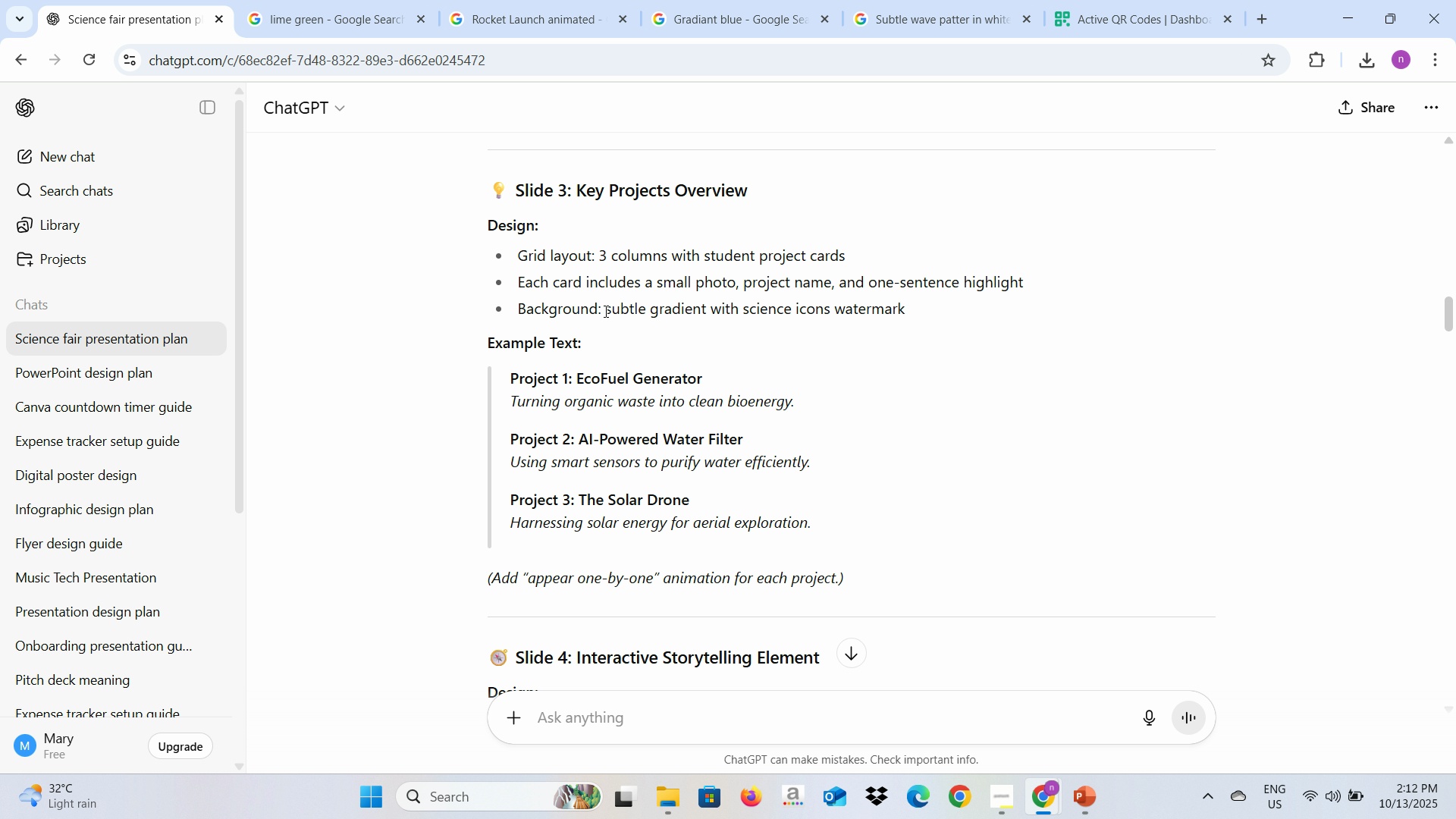 
key(Control+C)
 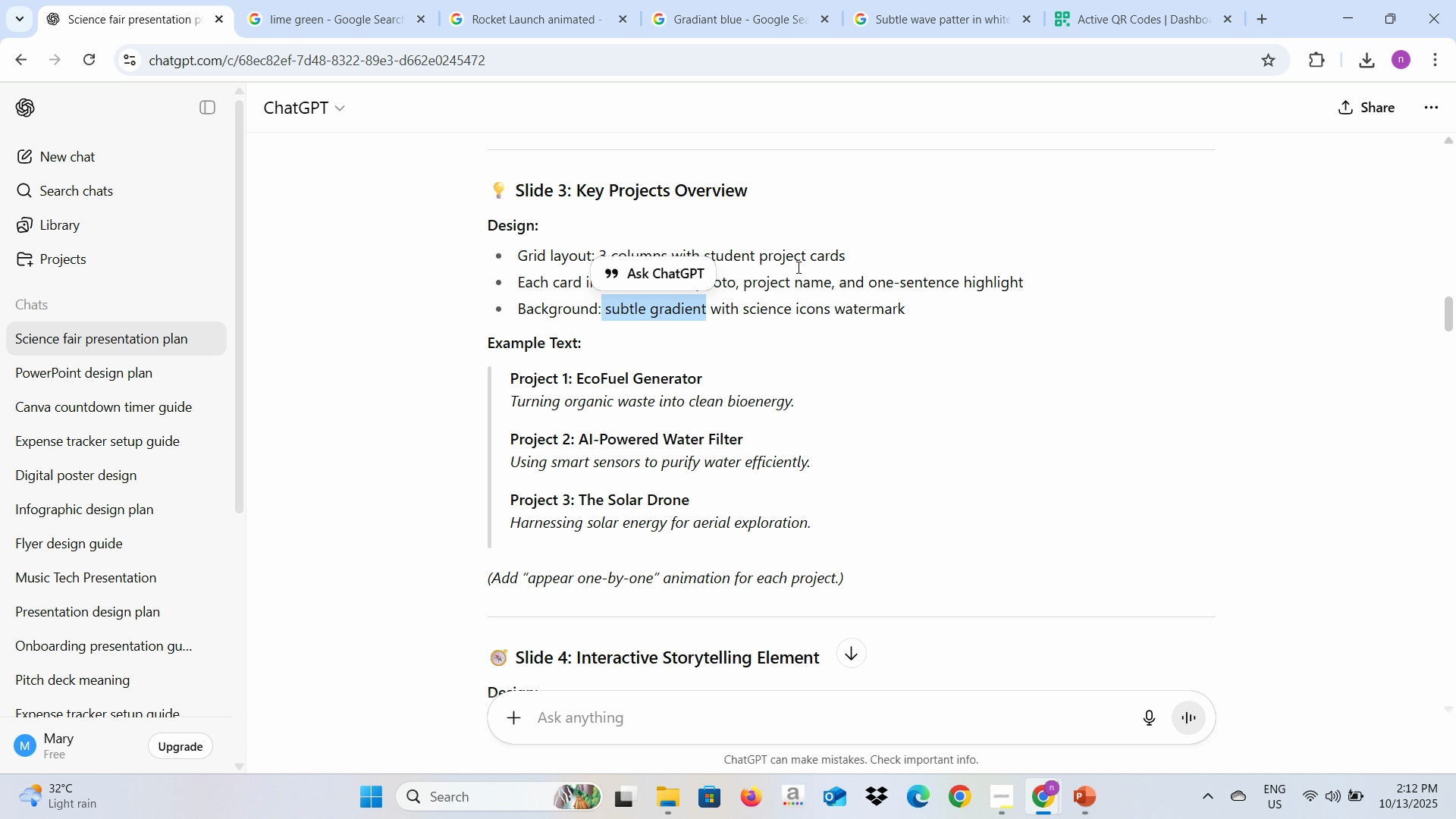 
key(Control+C)
 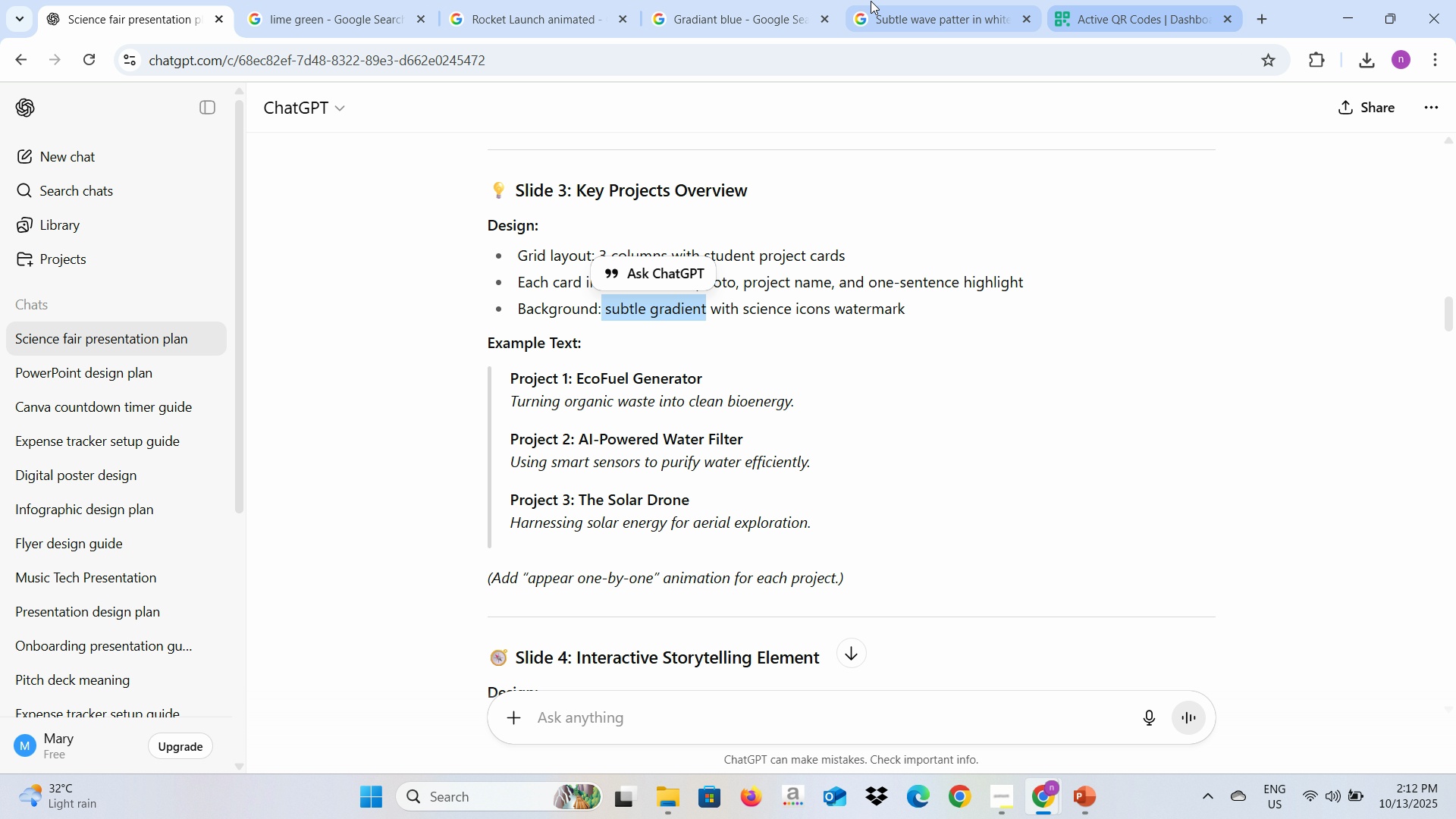 
left_click([871, 1])
 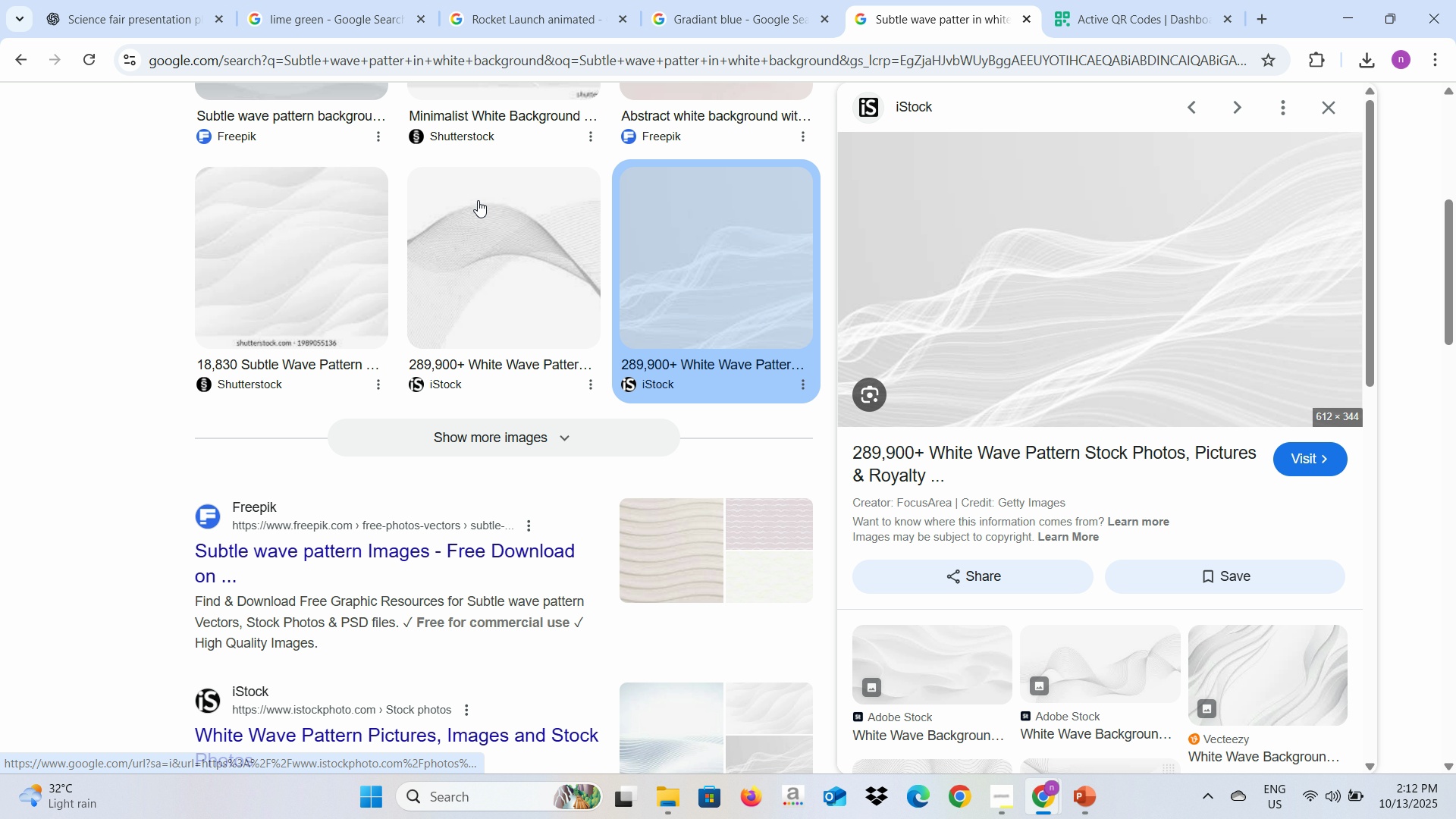 
scroll: coordinate [478, 204], scroll_direction: up, amount: 8.0
 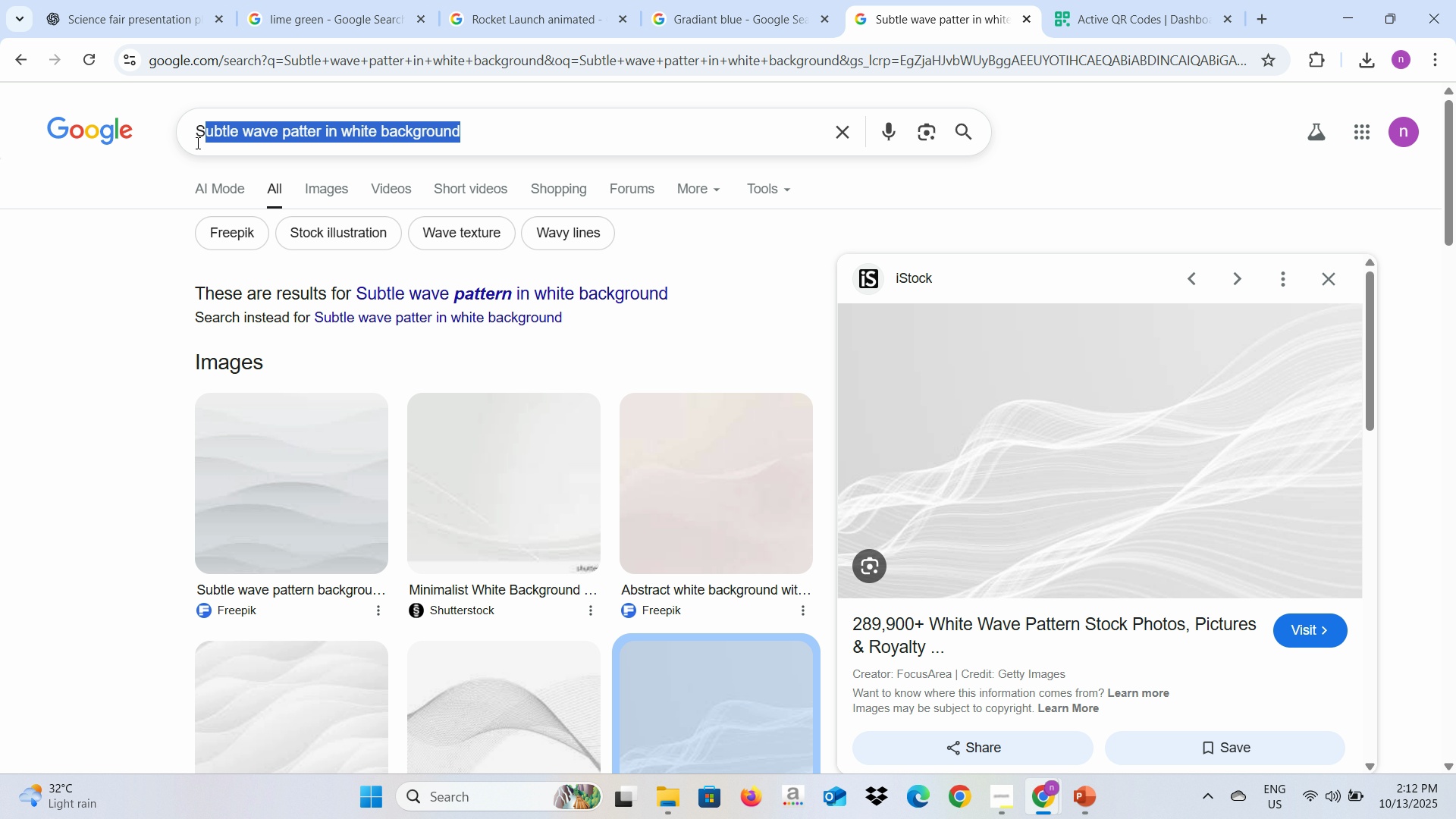 
key(Control+V)
 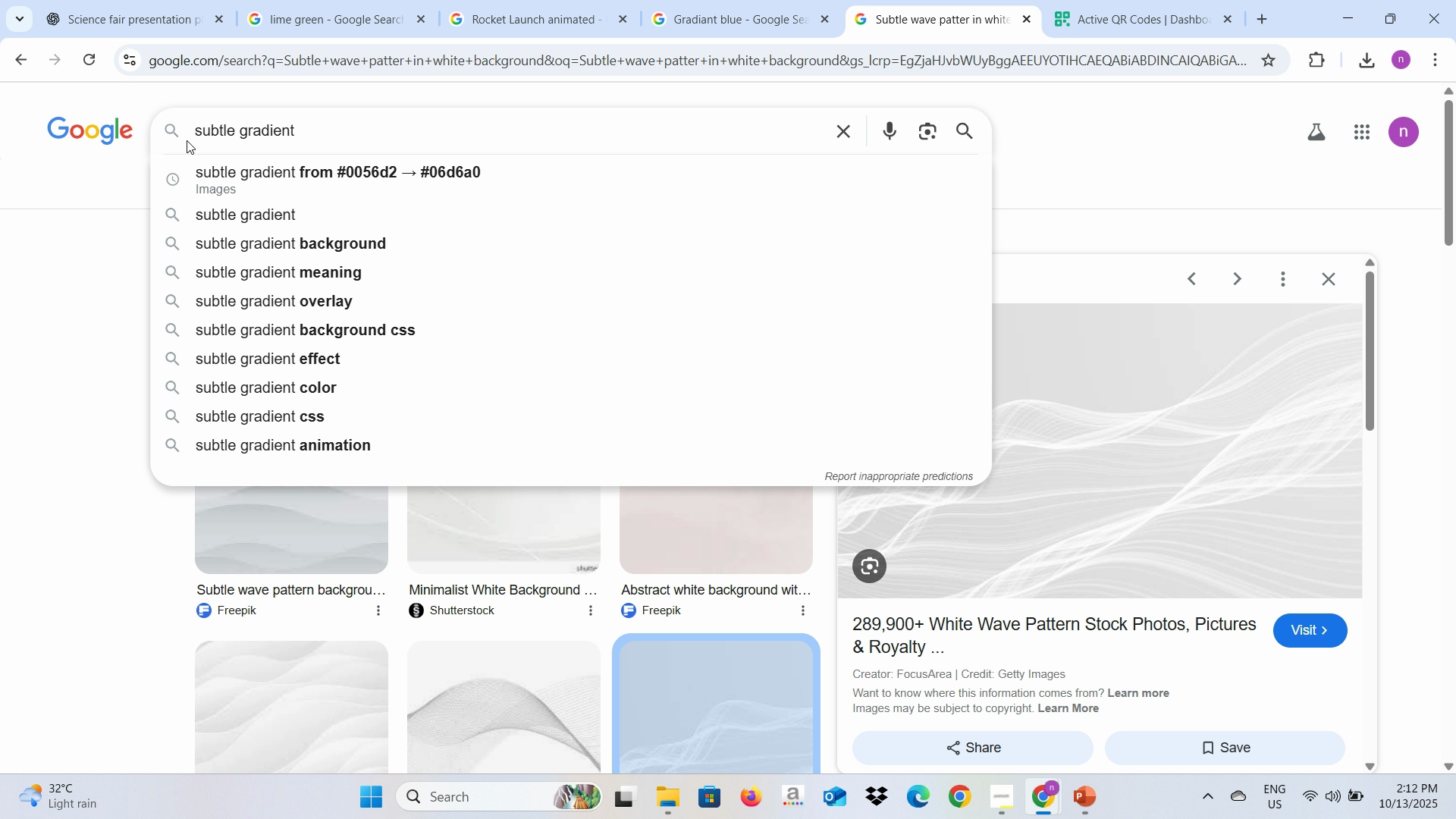 
key(Enter)
 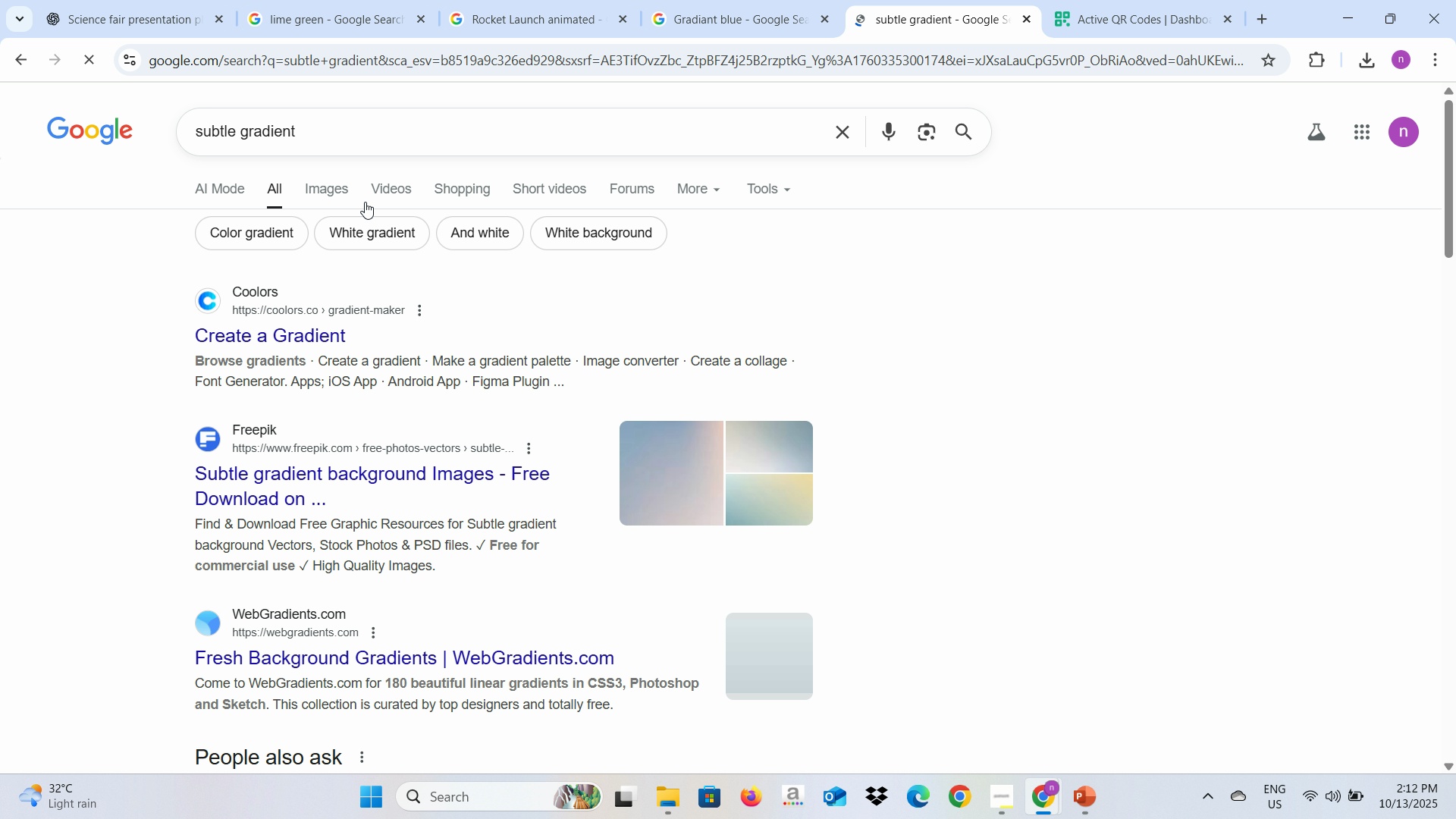 
key(Alt+AltLeft)
 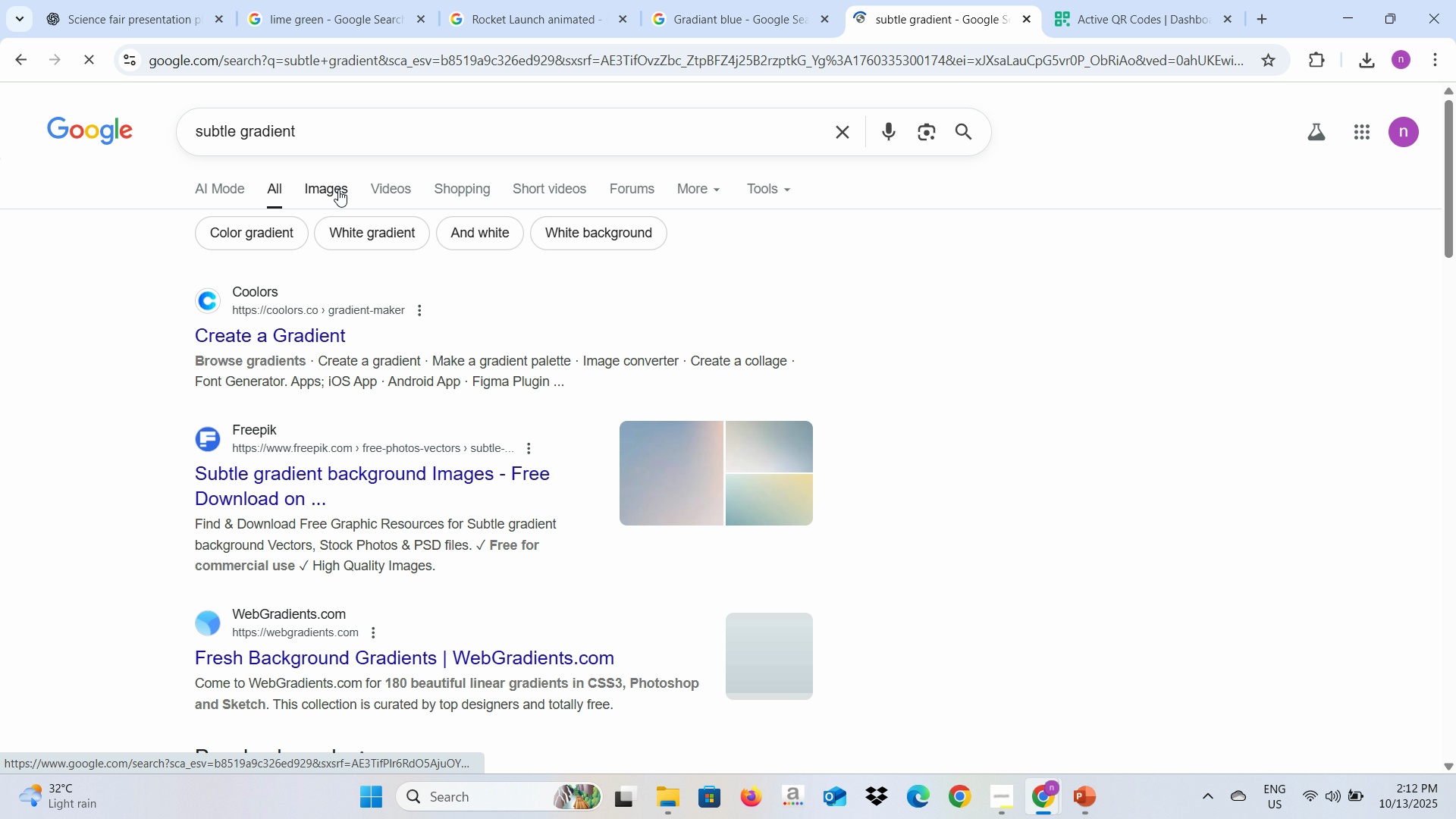 
key(Alt+Tab)
 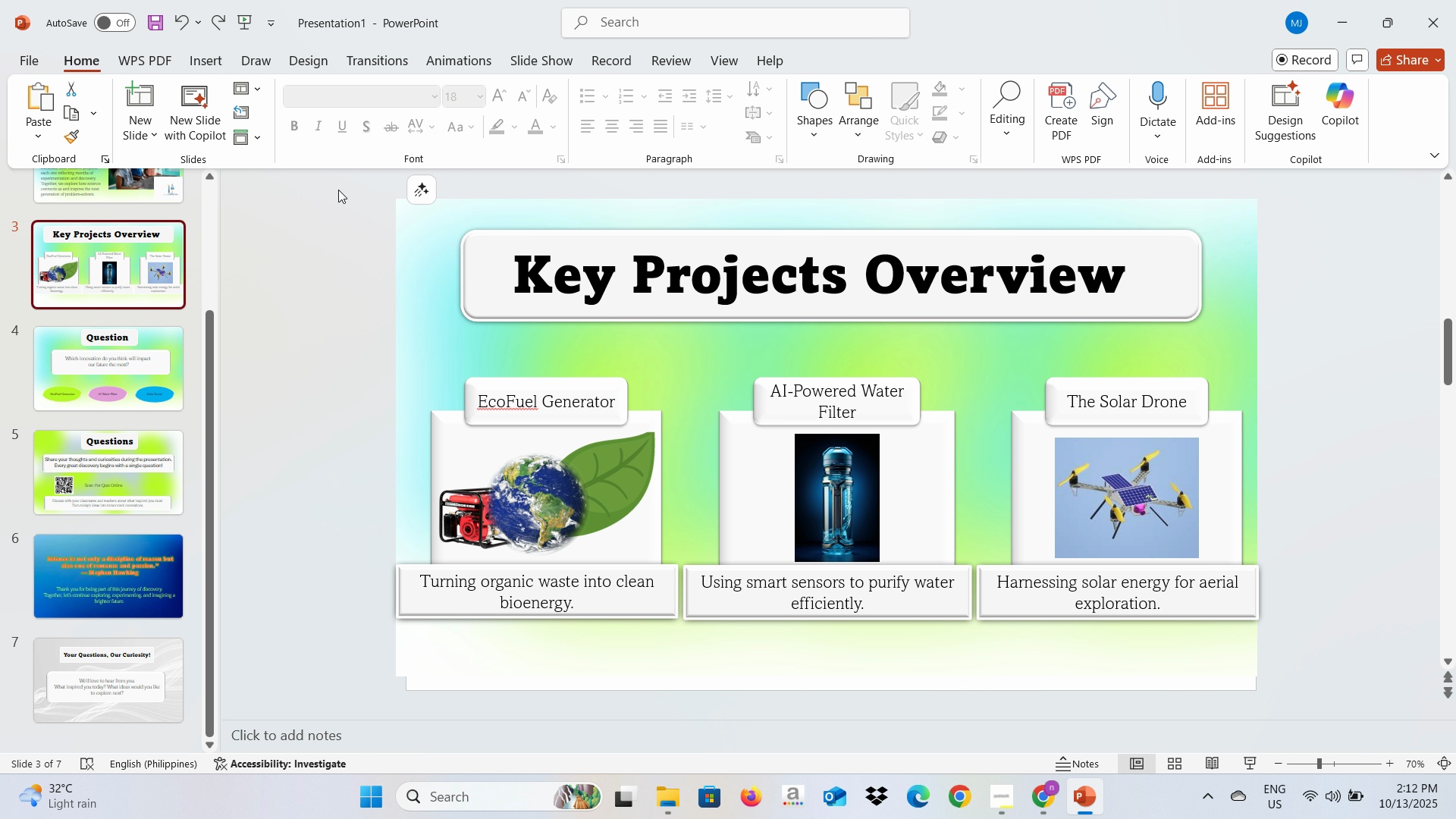 
key(Alt+AltLeft)
 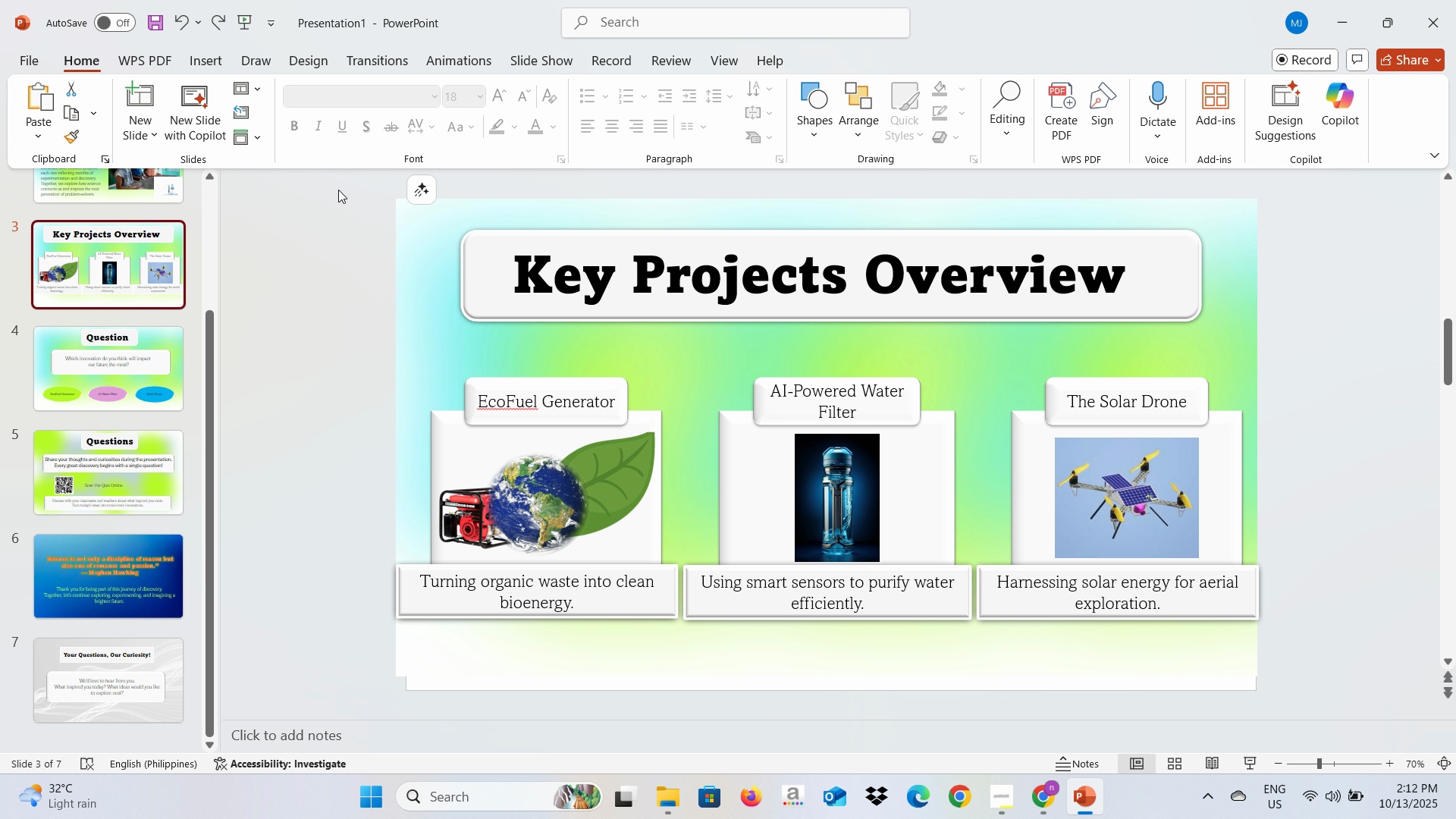 
key(Alt+Tab)
 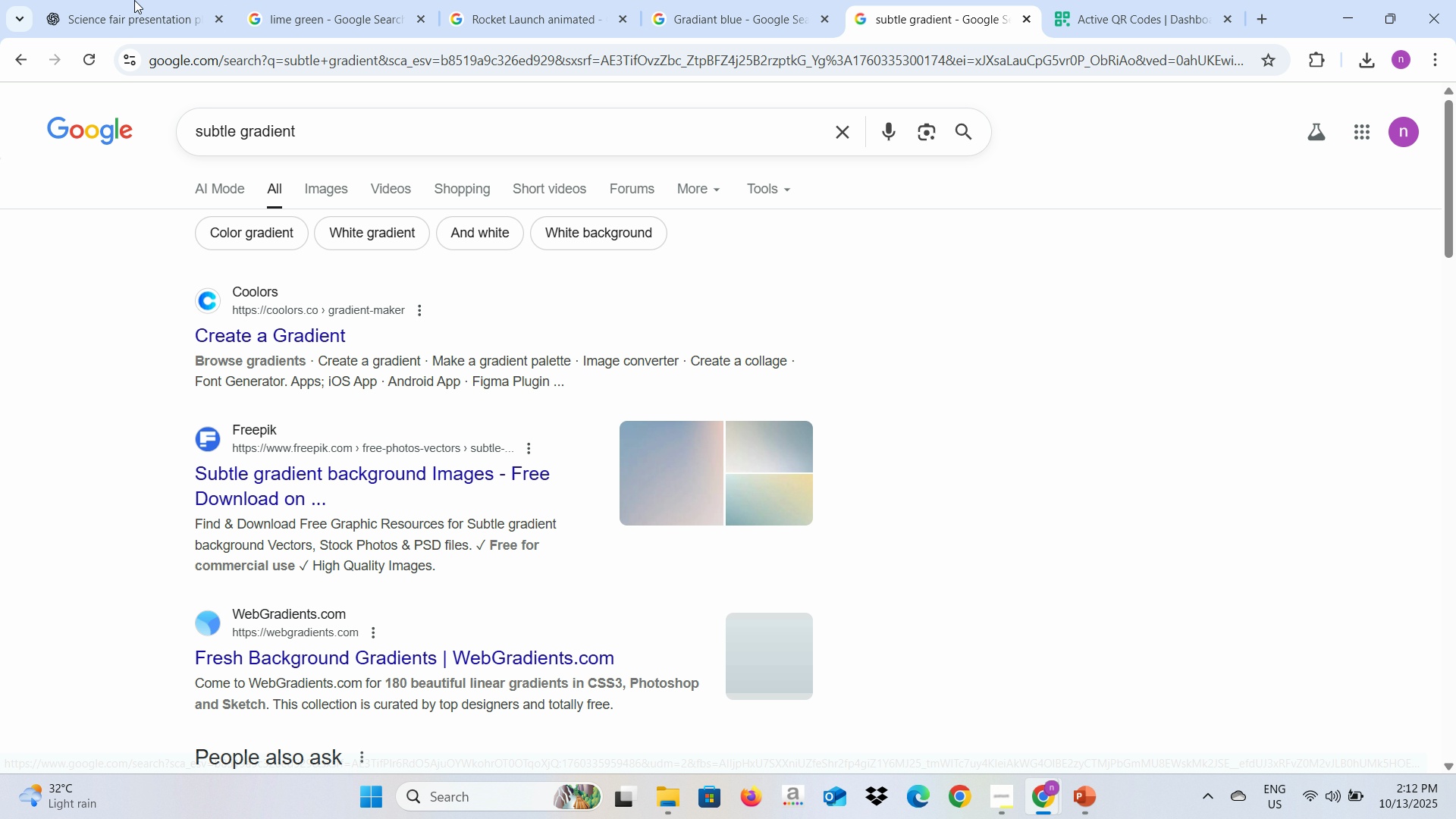 
left_click([134, 0])
 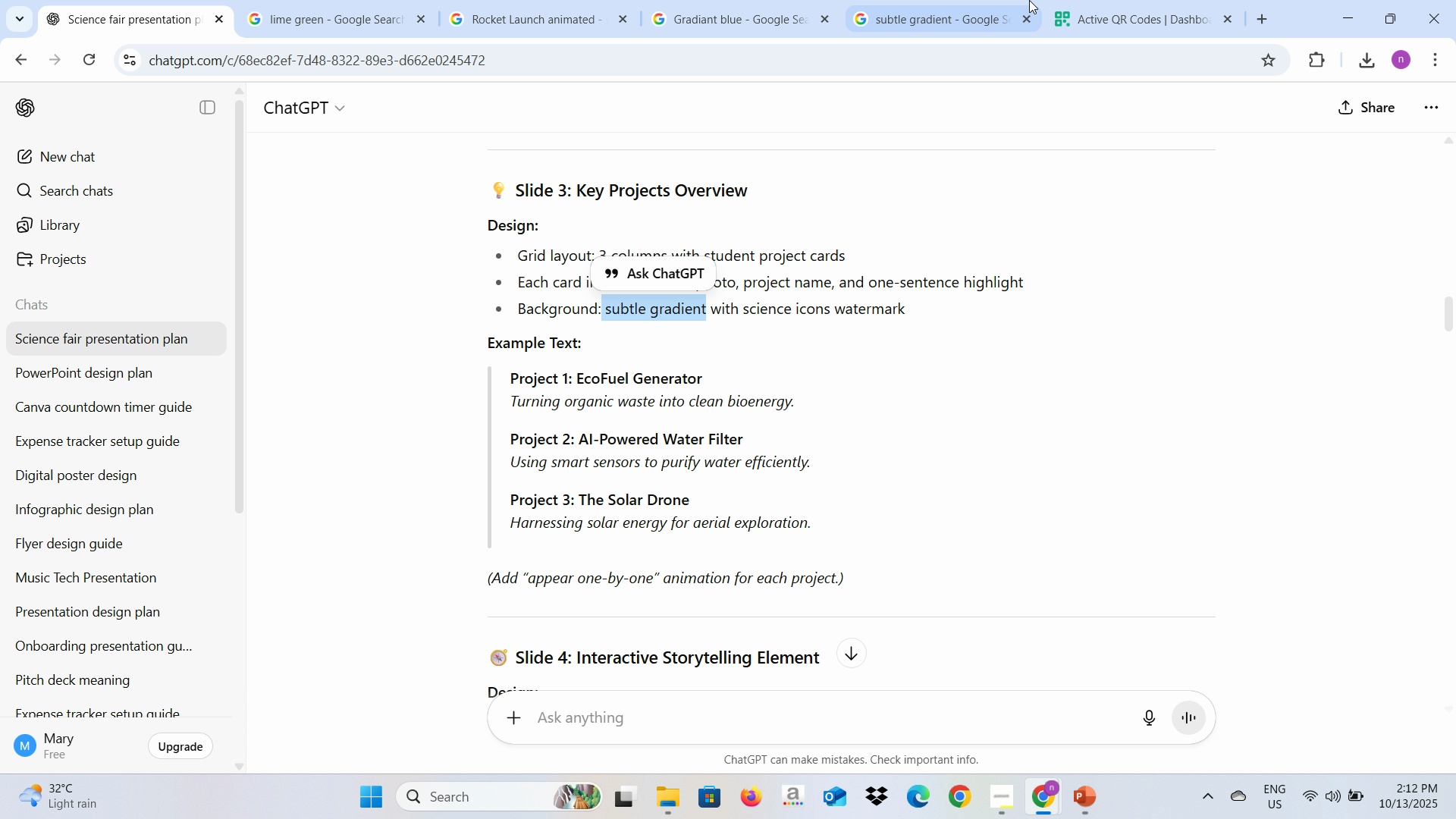 
left_click([929, 0])
 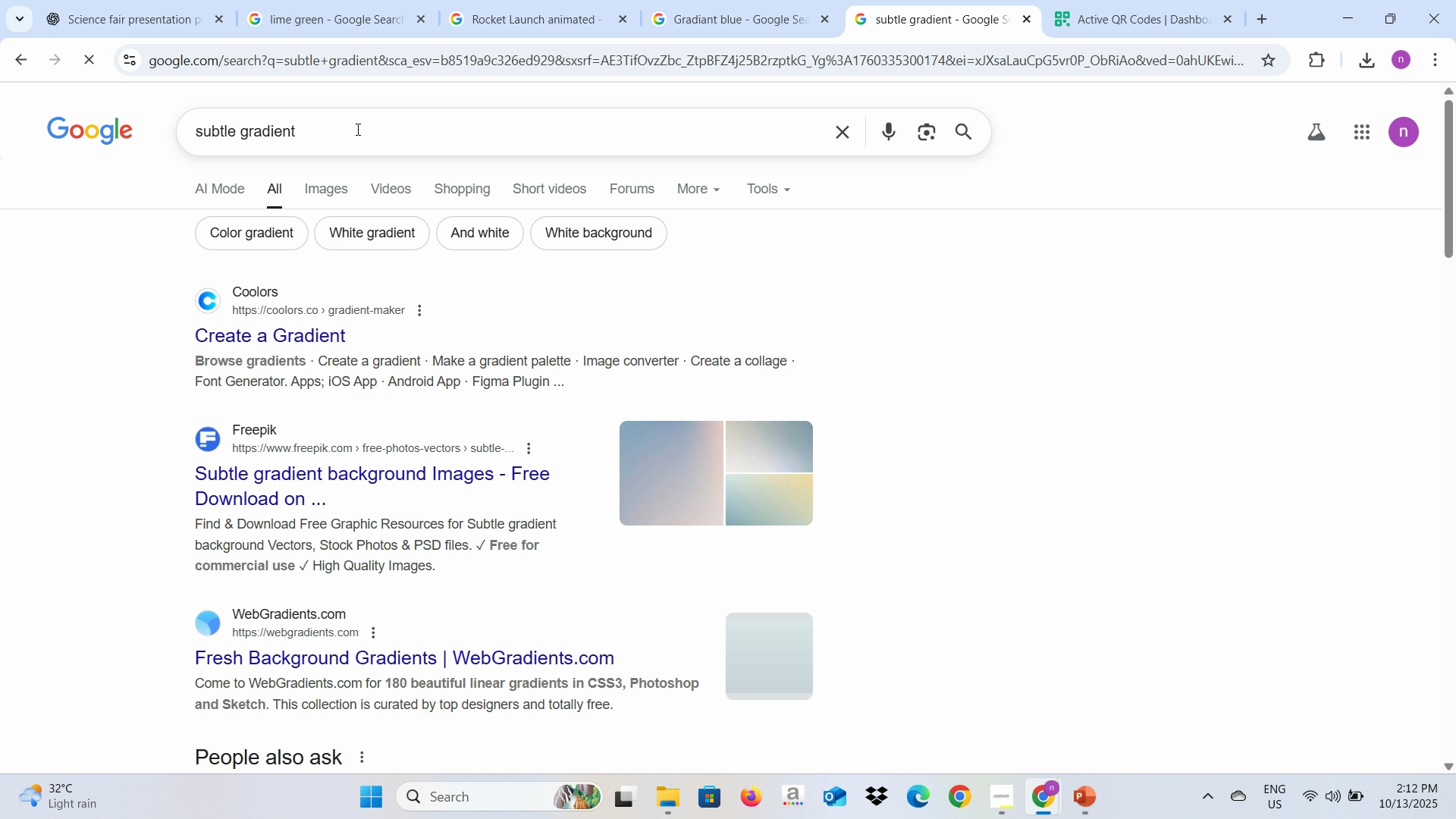 
left_click([356, 129])
 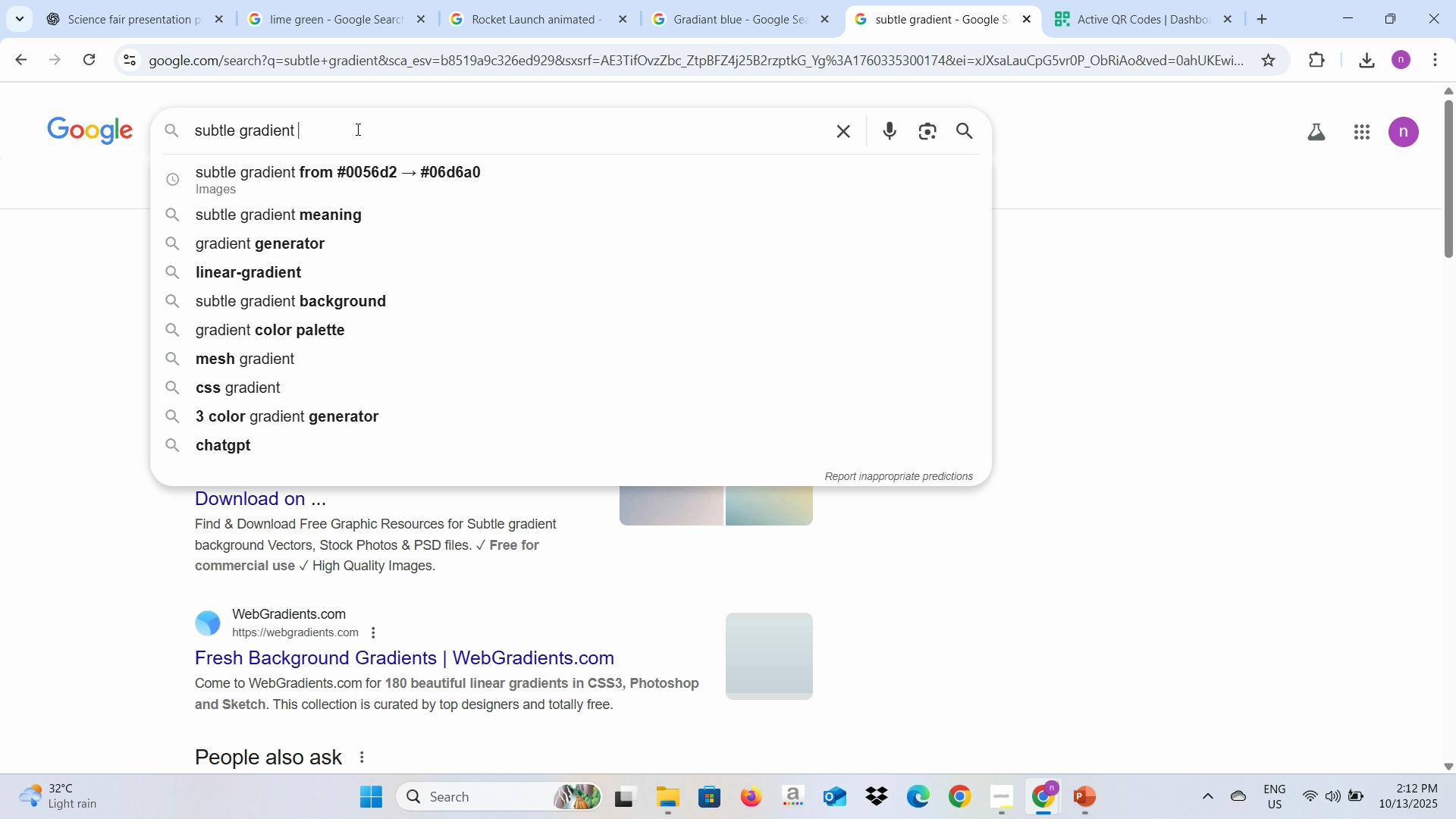 
type( blue)
key(Backspace)
key(Backspace)
key(Backspace)
key(Backspace)
type(green)
 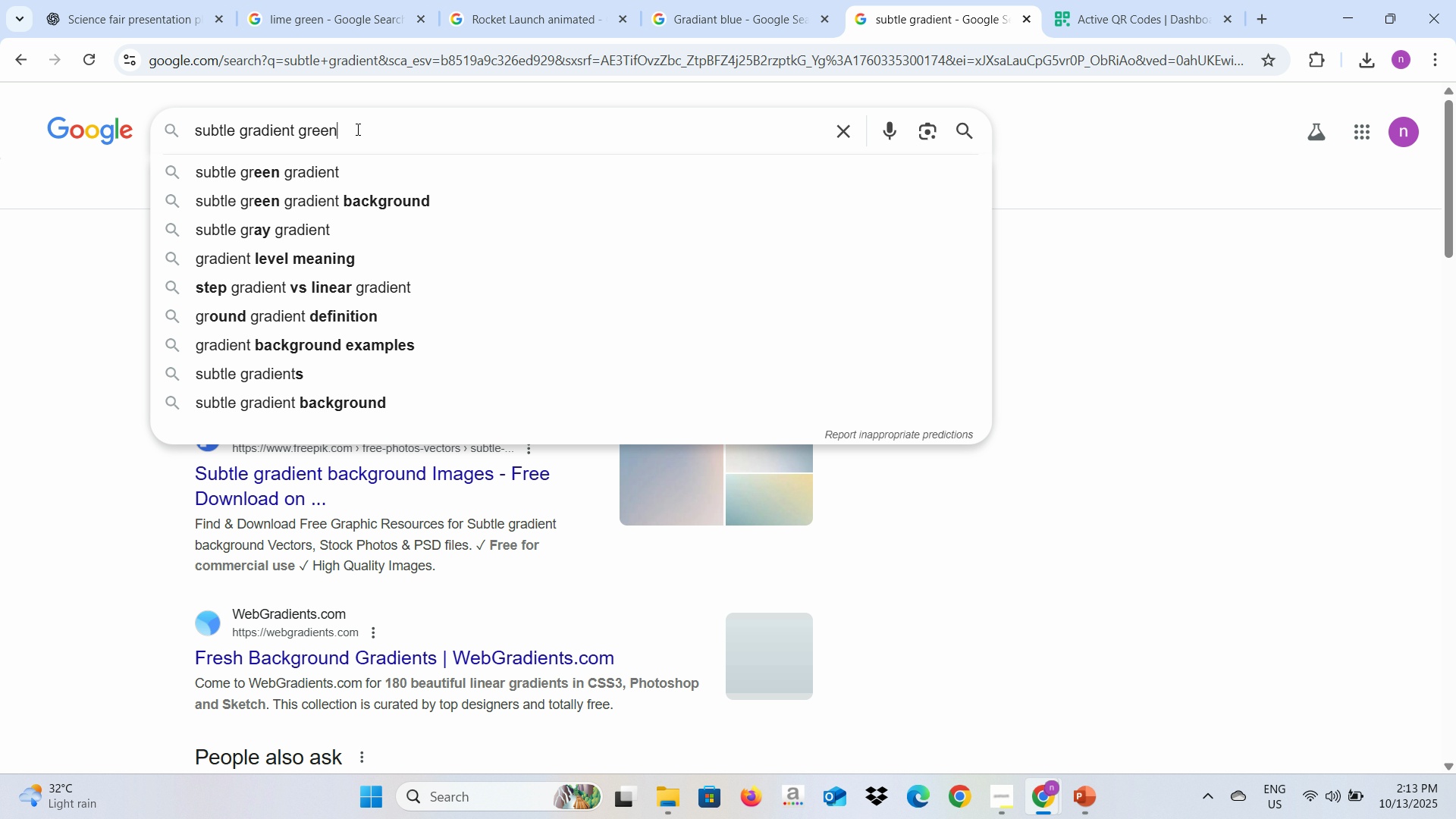 
key(Enter)
 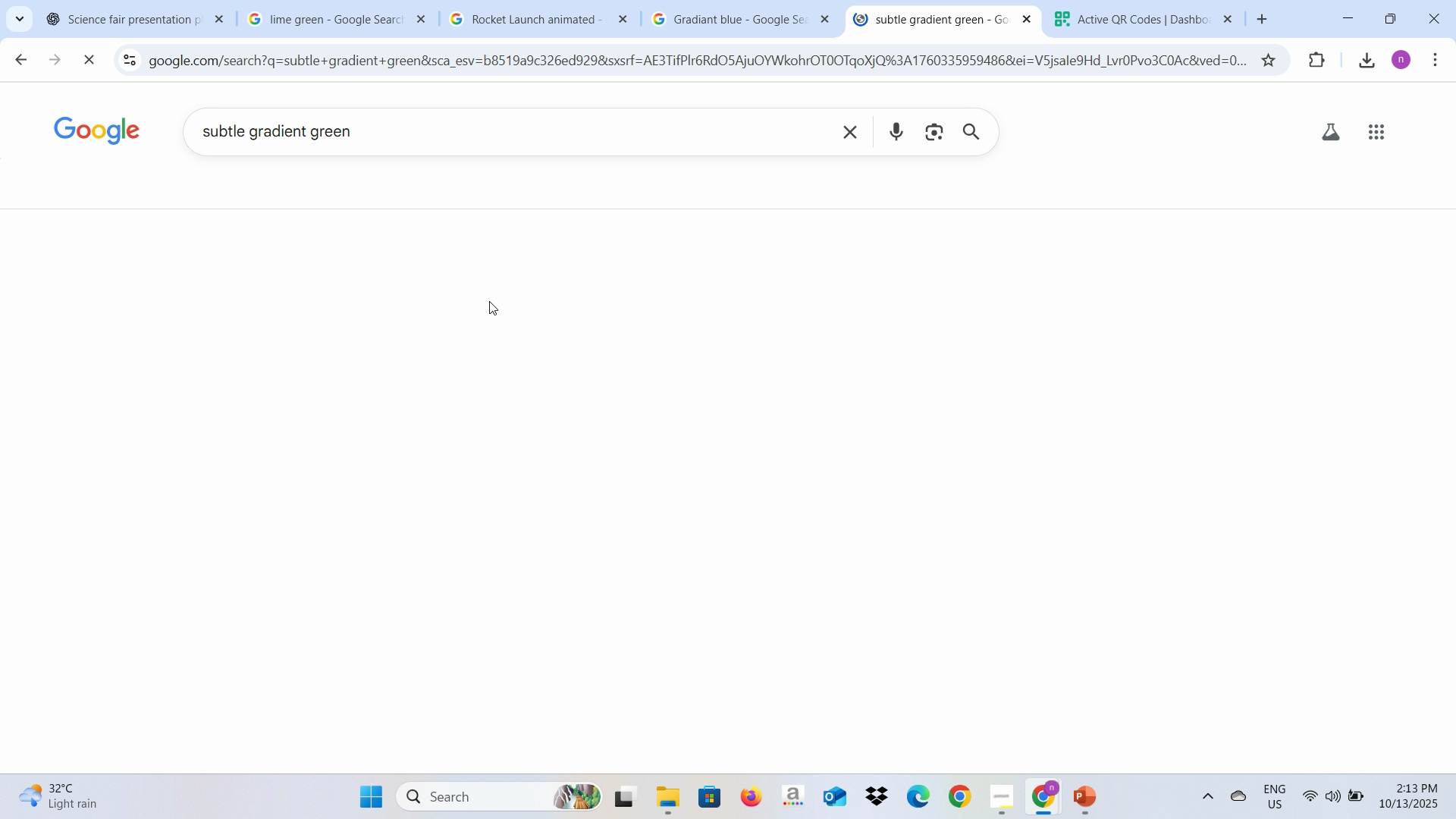 
wait(9.41)
 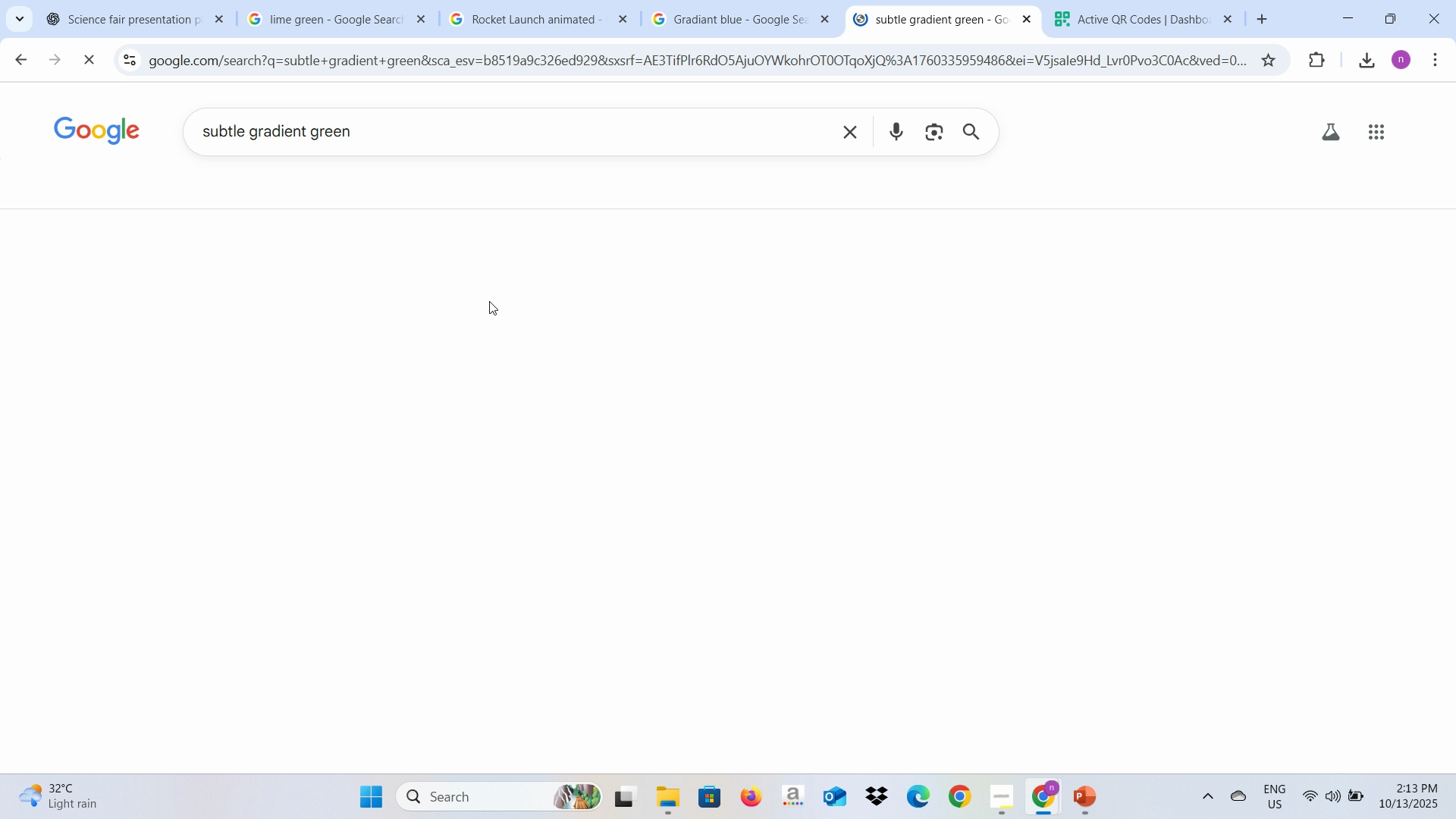 
scroll: coordinate [994, 561], scroll_direction: down, amount: 2.0
 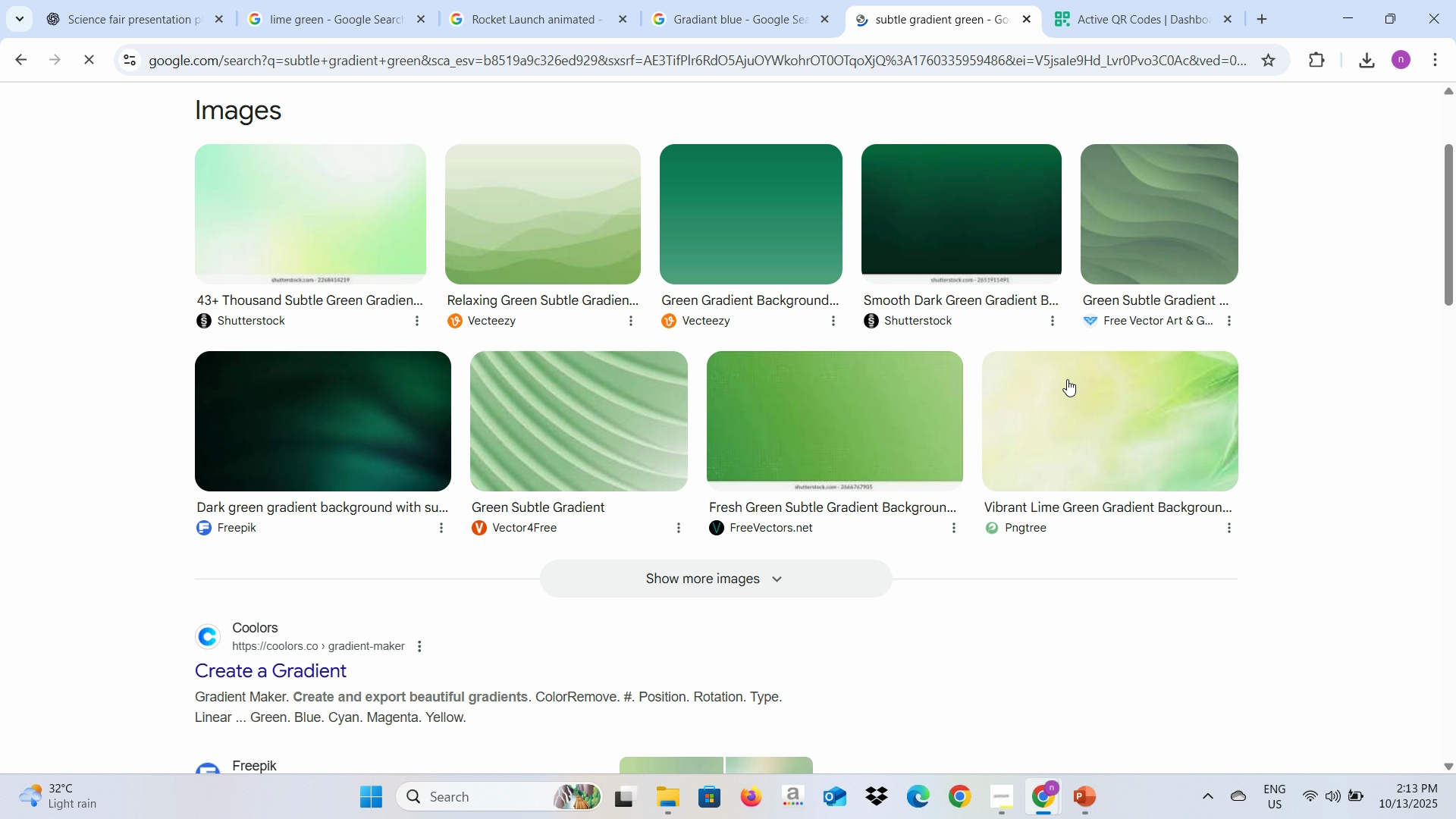 
left_click([1067, 379])
 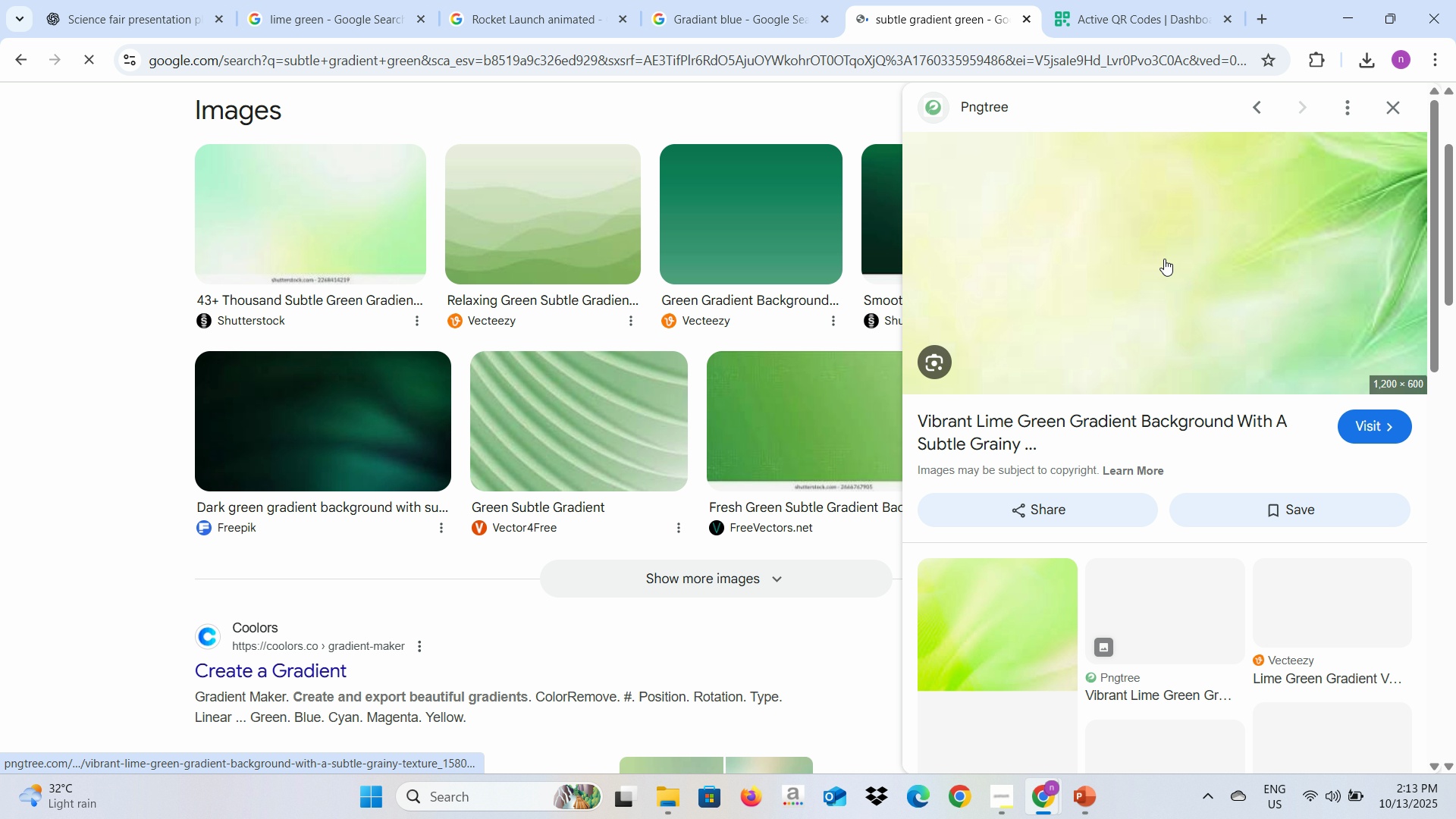 
wait(7.22)
 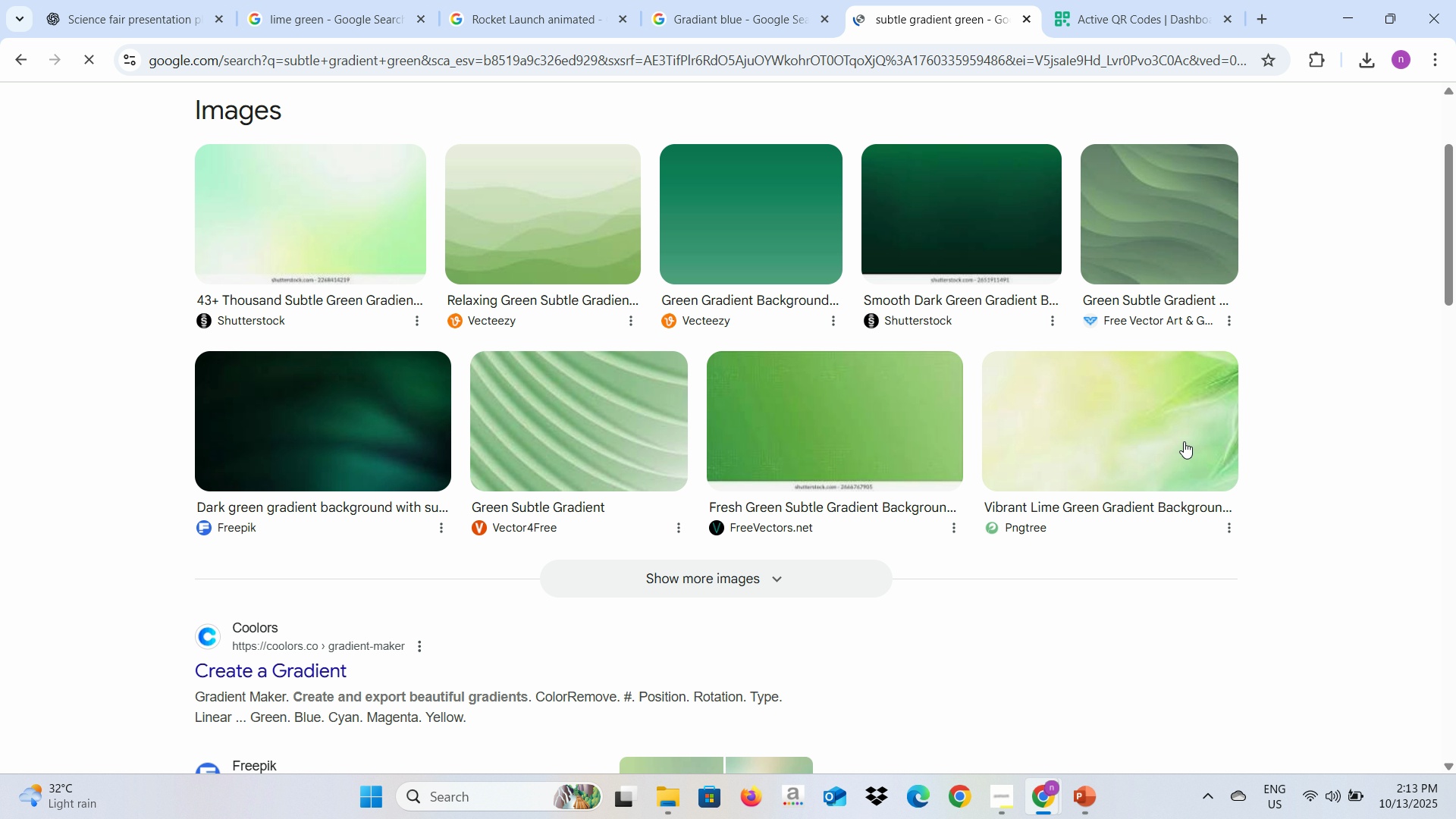 
scroll: coordinate [1078, 493], scroll_direction: down, amount: 2.0
 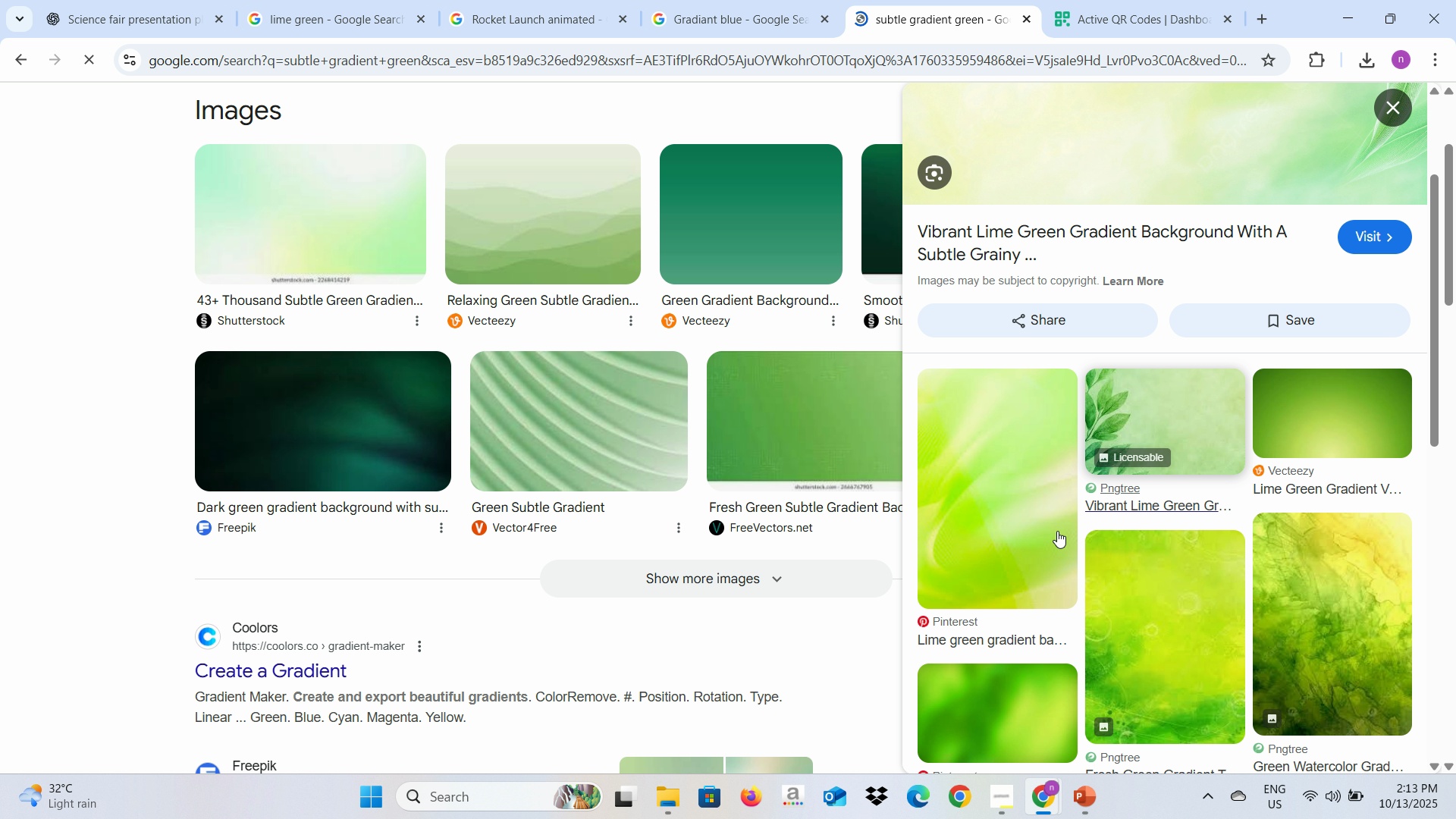 
left_click([1057, 531])
 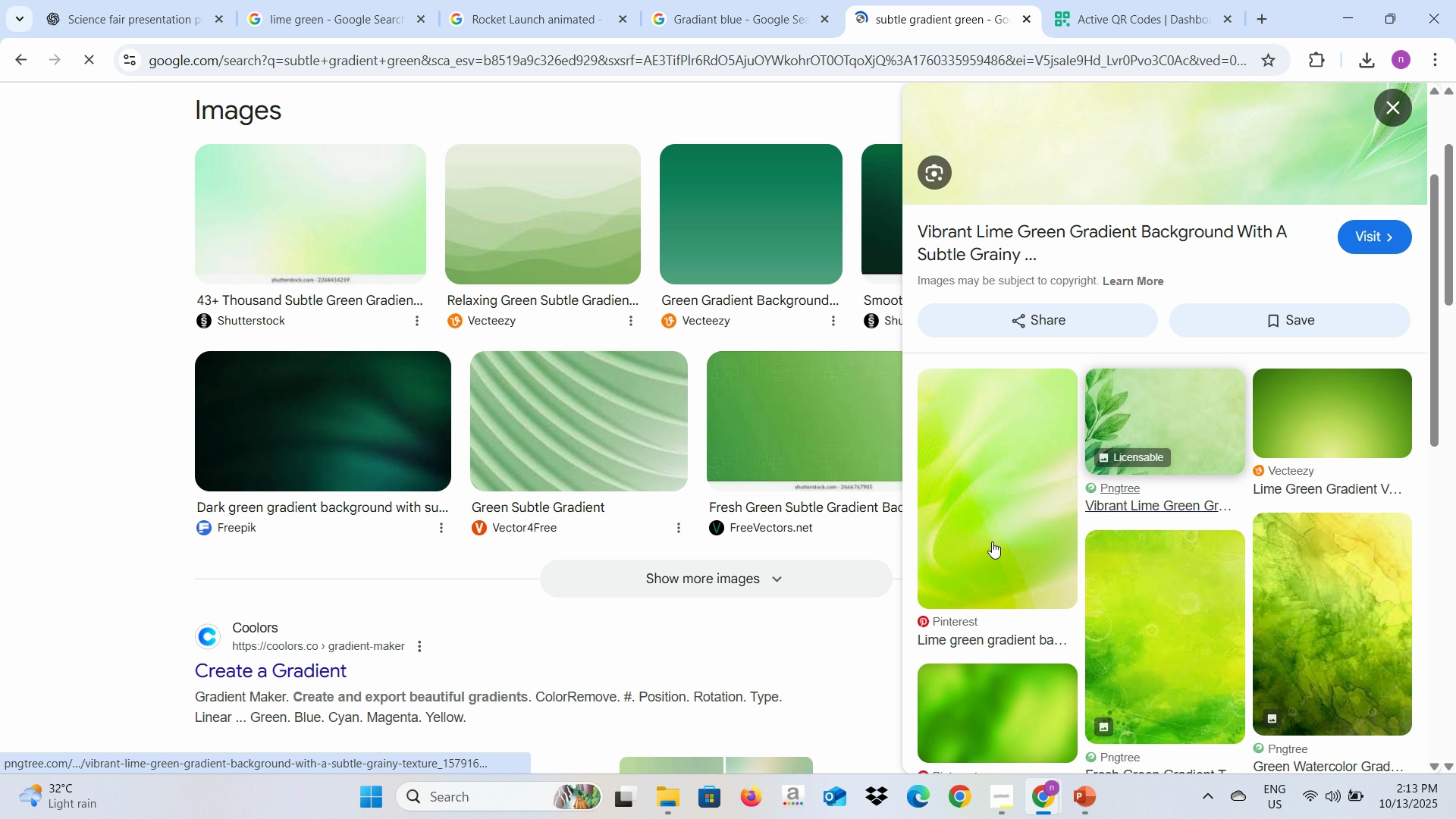 
left_click([992, 541])
 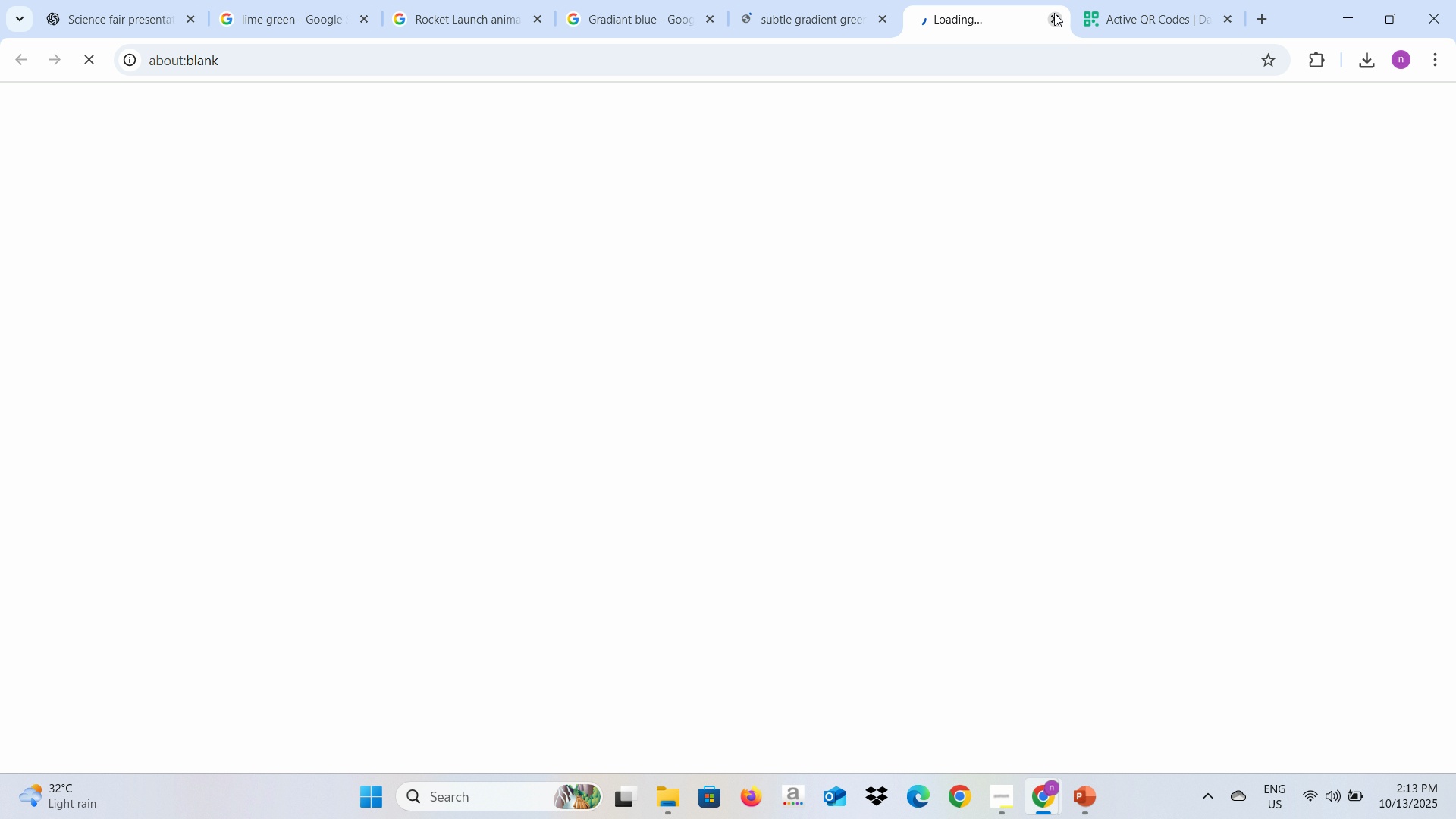 
left_click([1054, 13])
 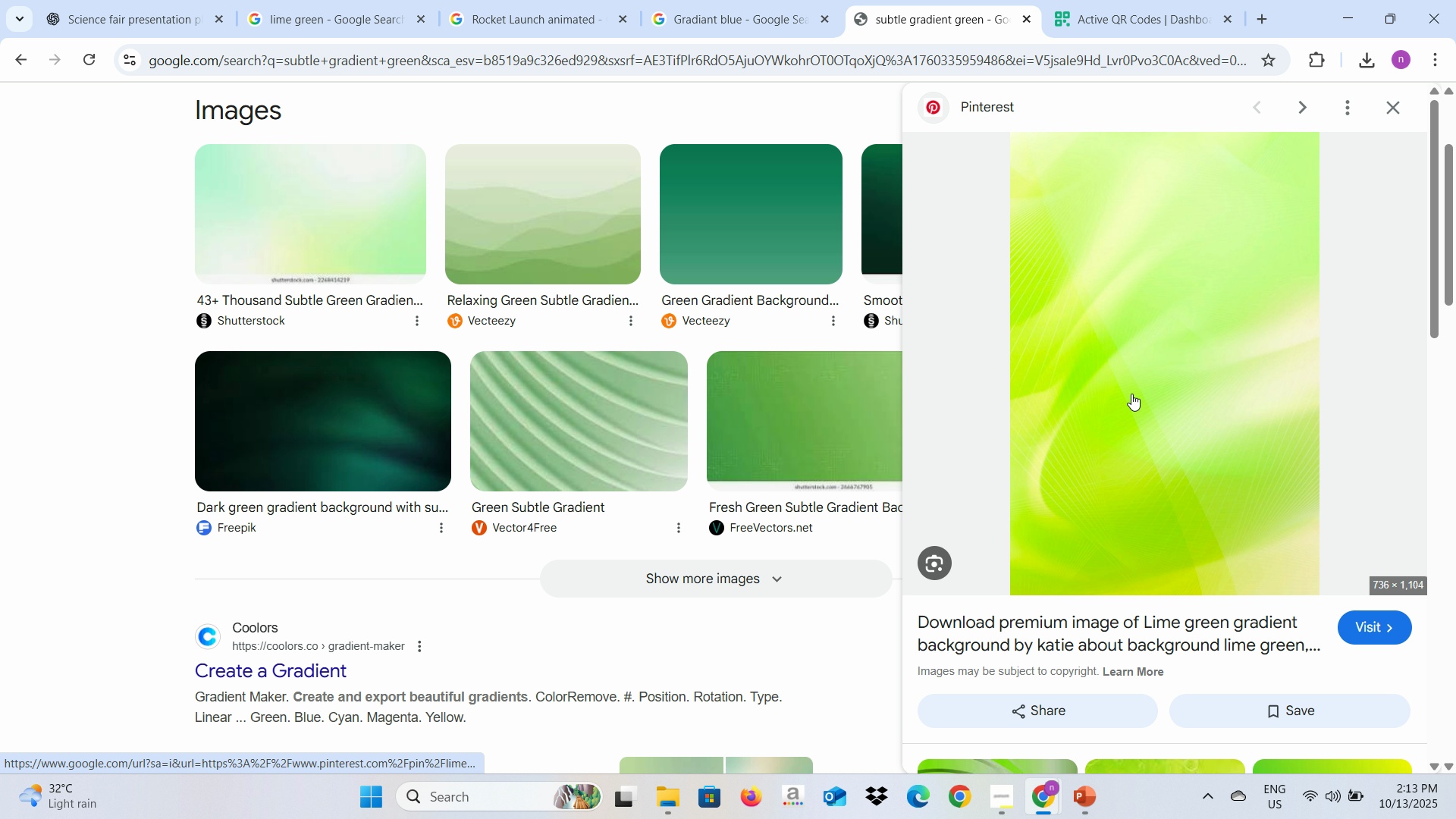 
right_click([1131, 394])
 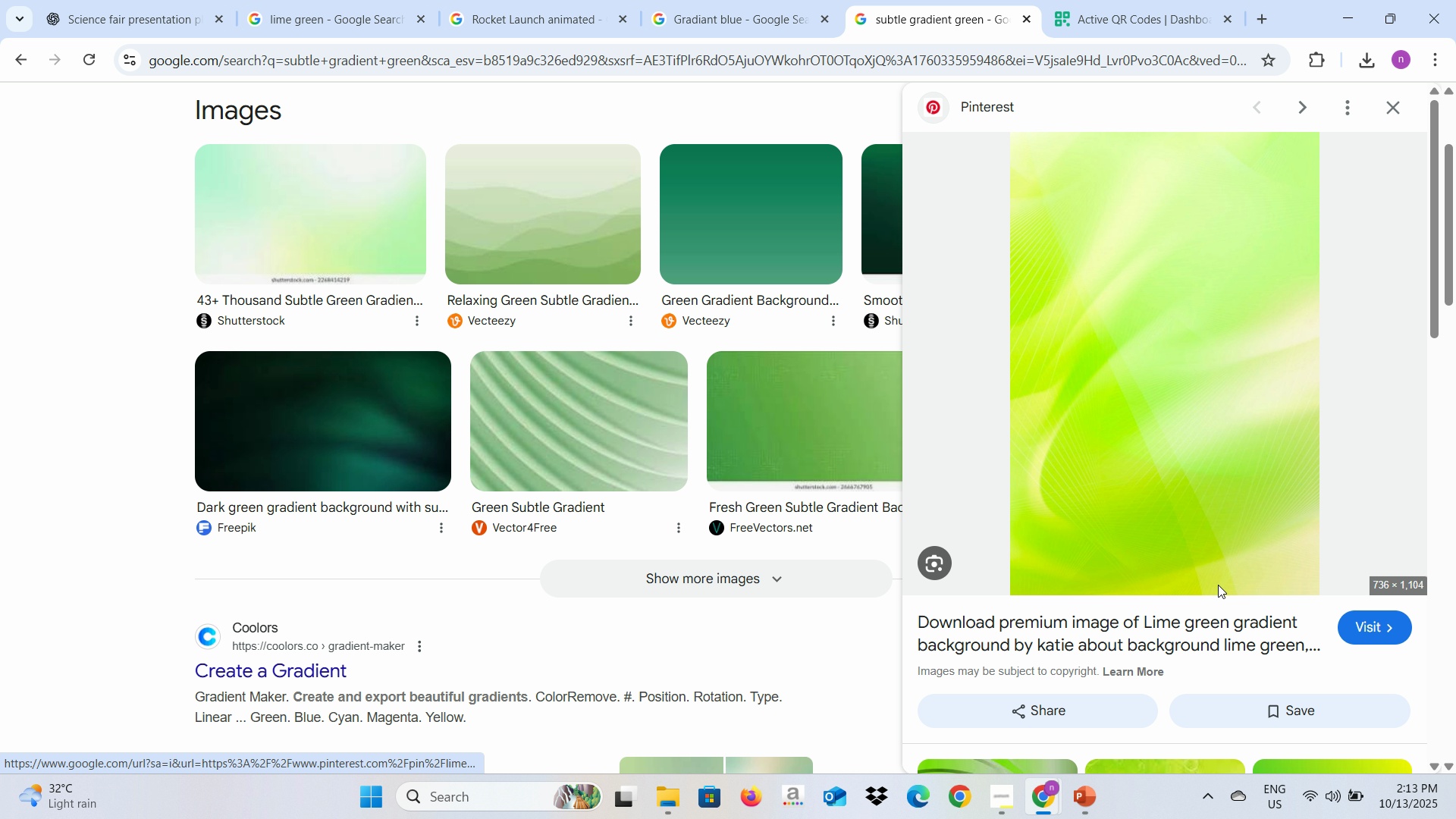 
left_click([1218, 583])
 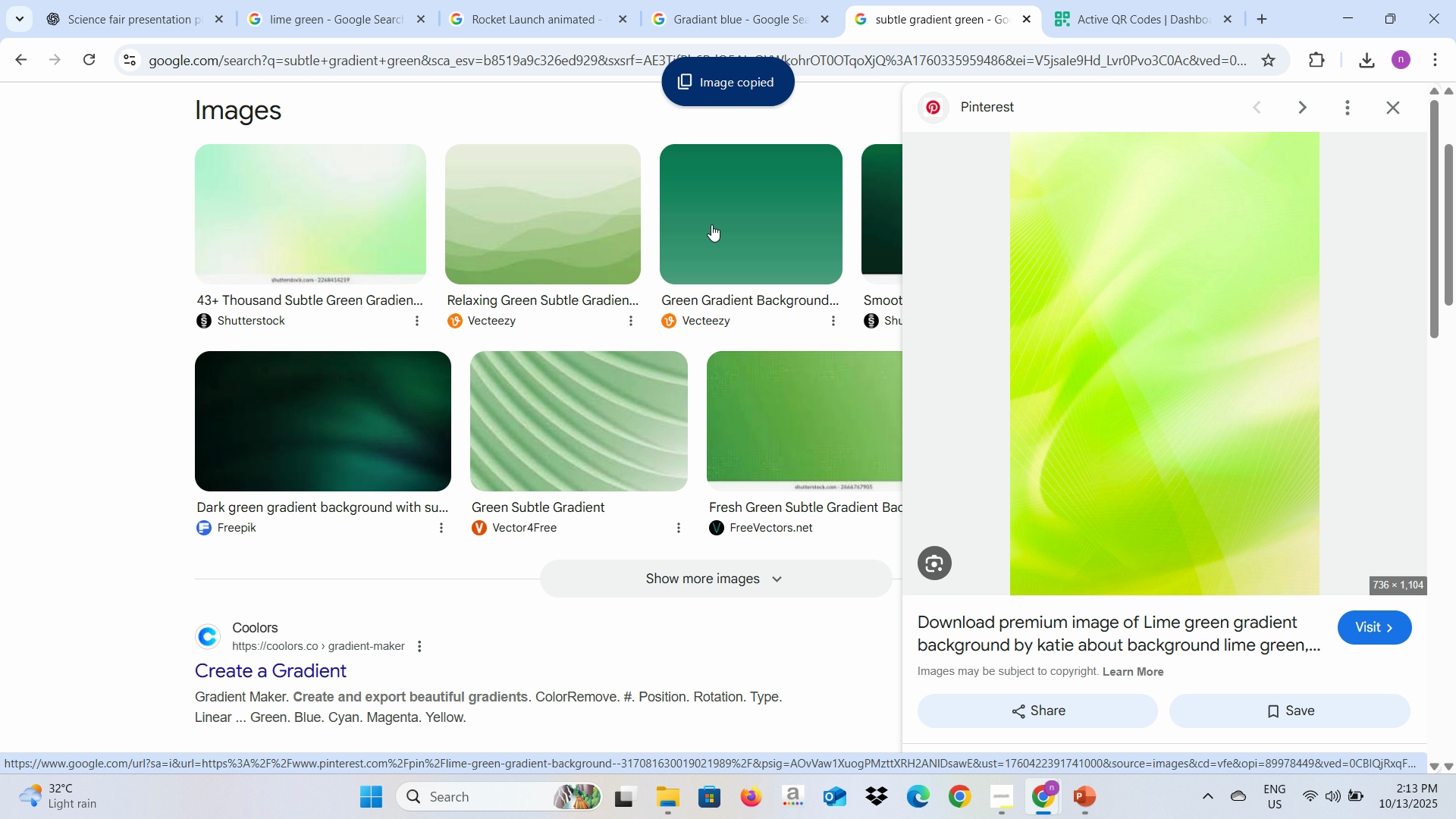 
key(Alt+AltLeft)
 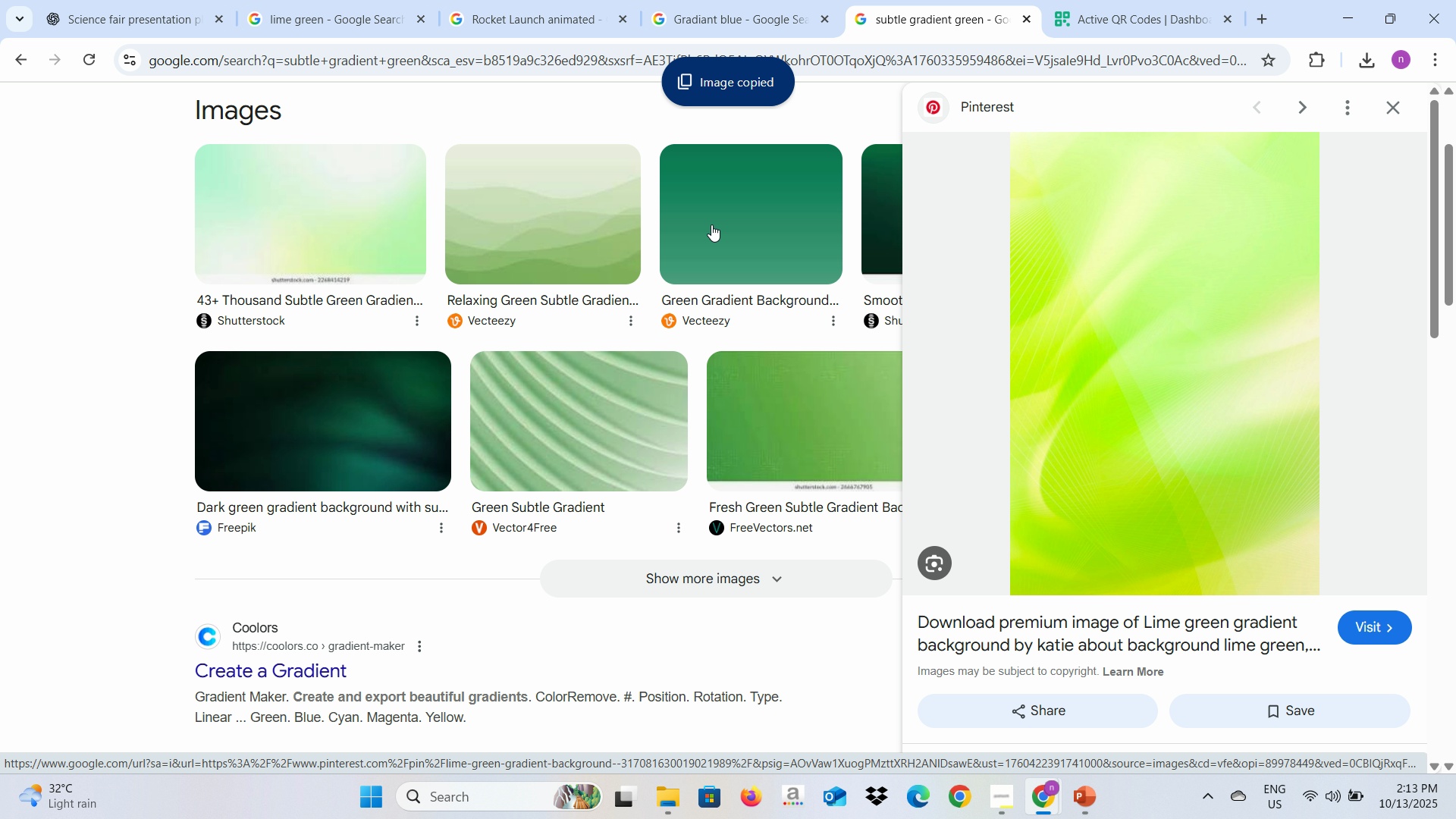 
key(Alt+Tab)
 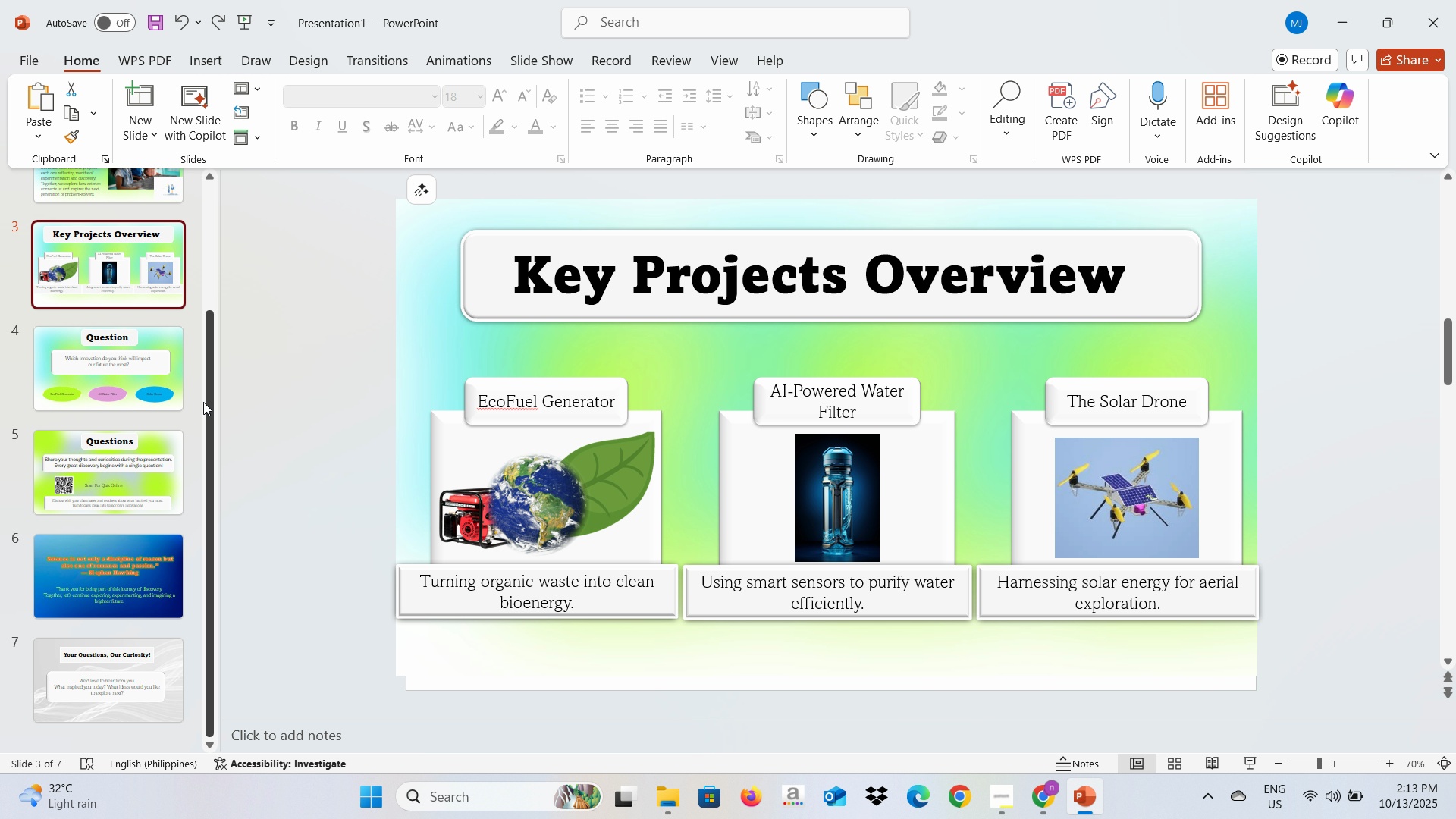 
key(Alt+AltLeft)
 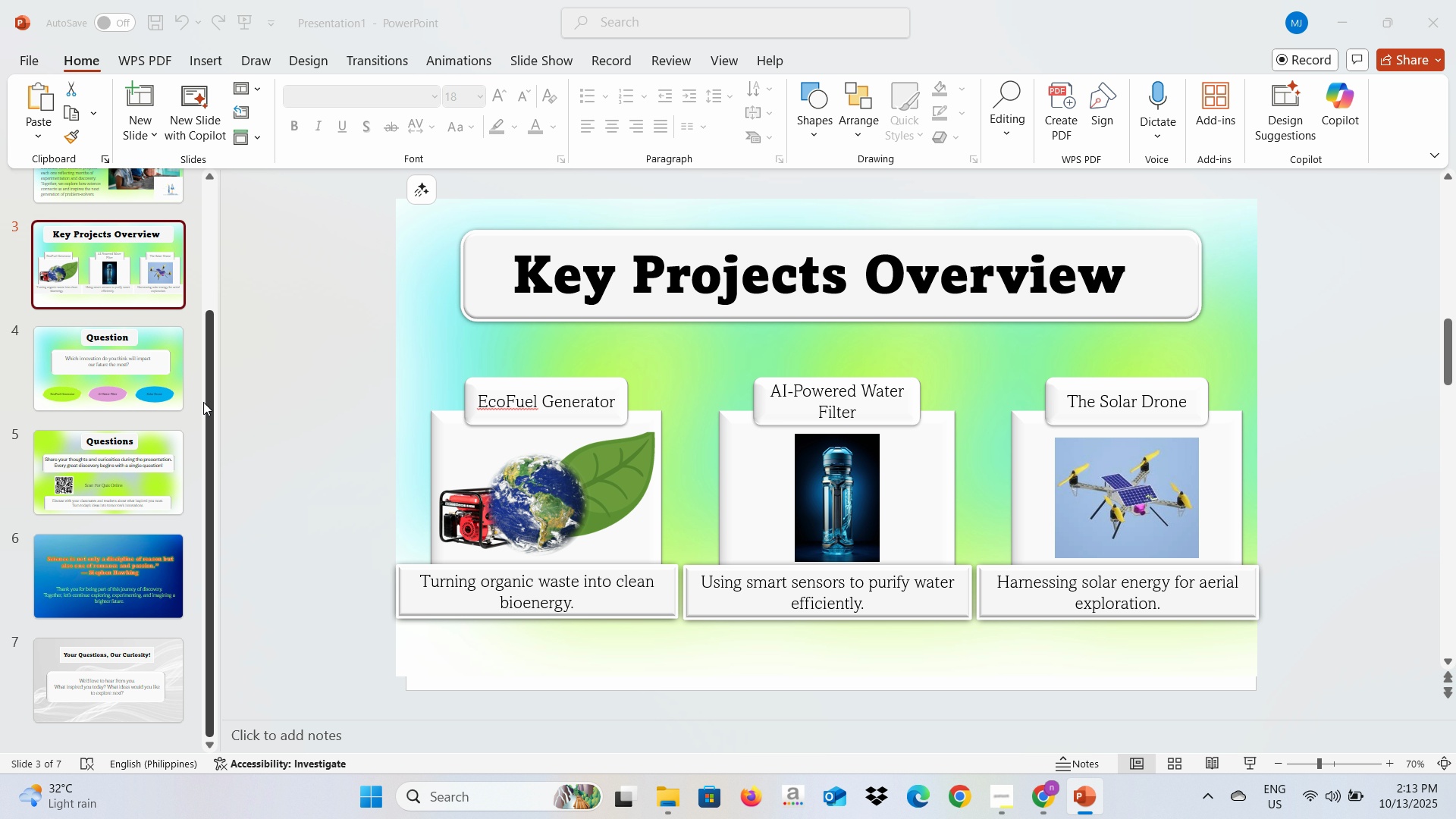 
key(Alt+Tab)
 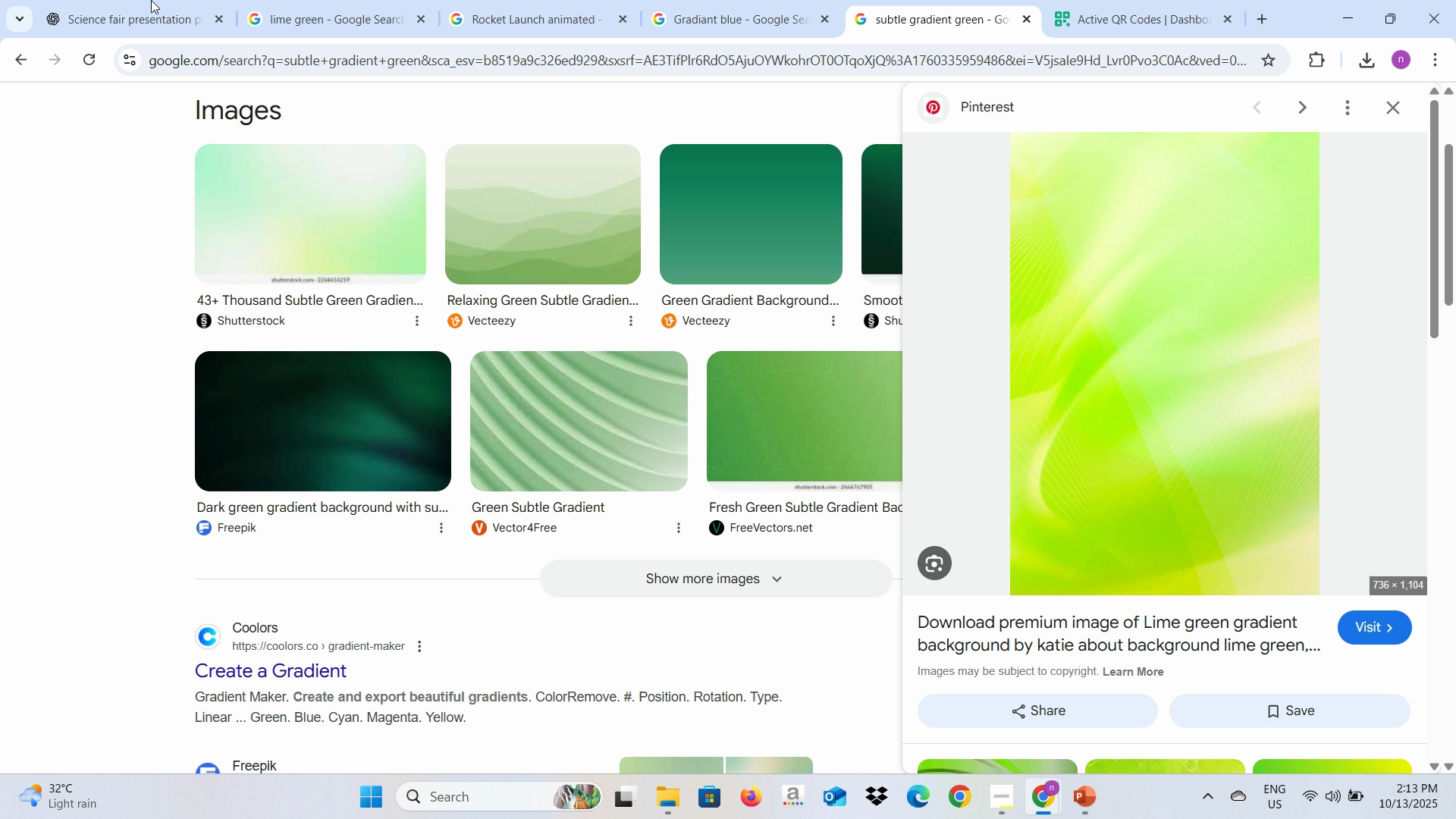 
left_click([151, 0])
 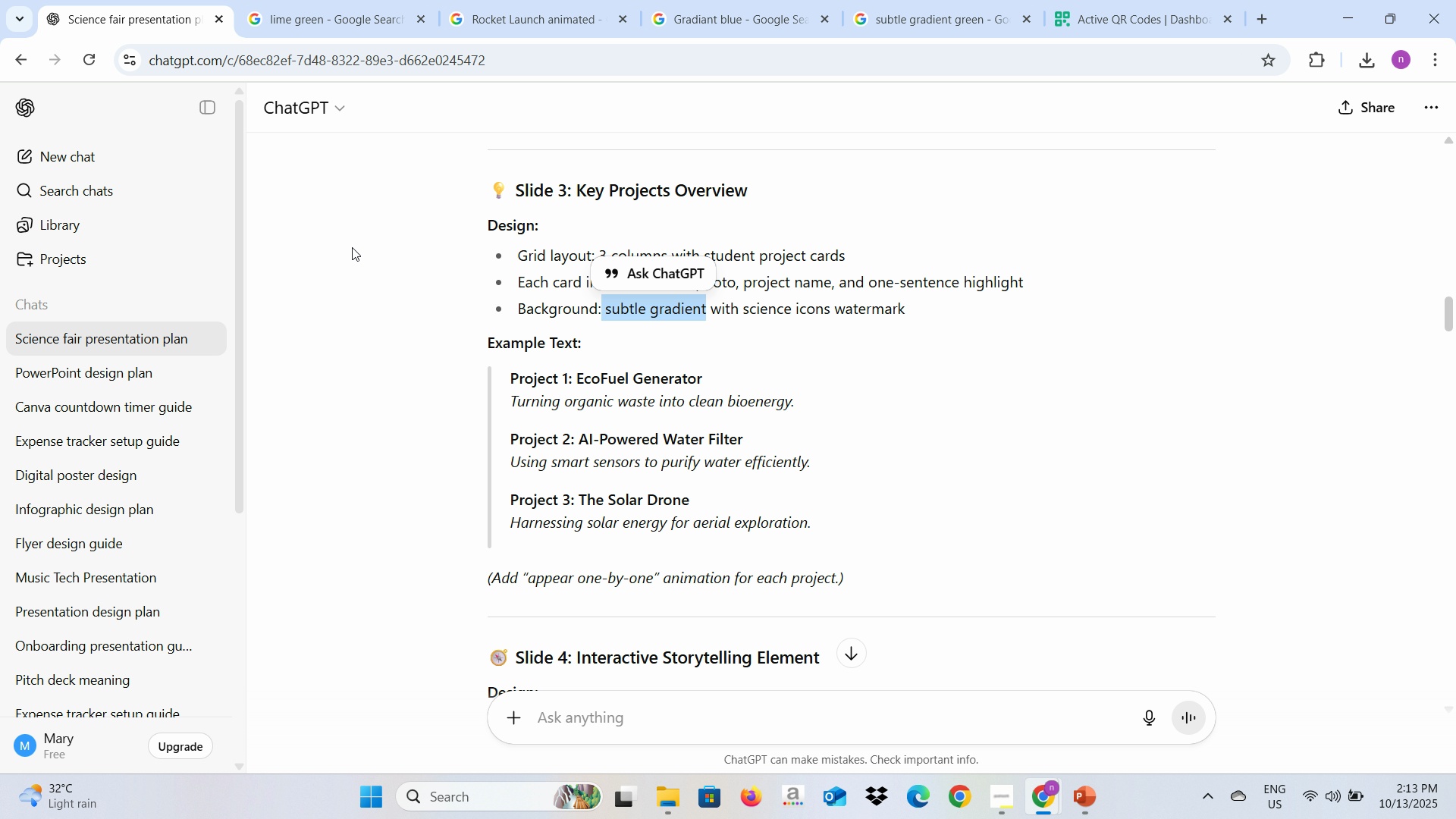 
key(Alt+AltLeft)
 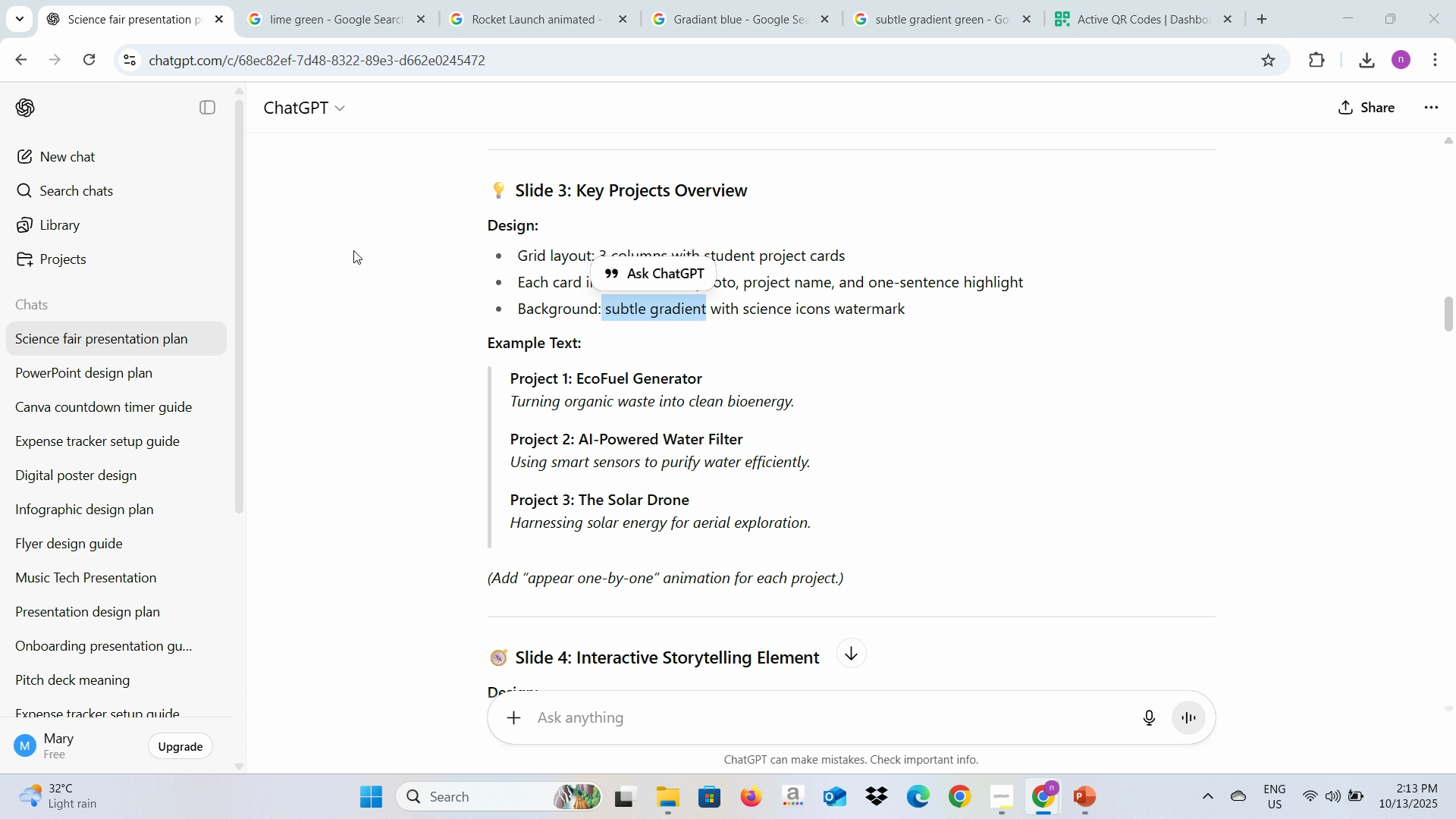 
key(Alt+Tab)
 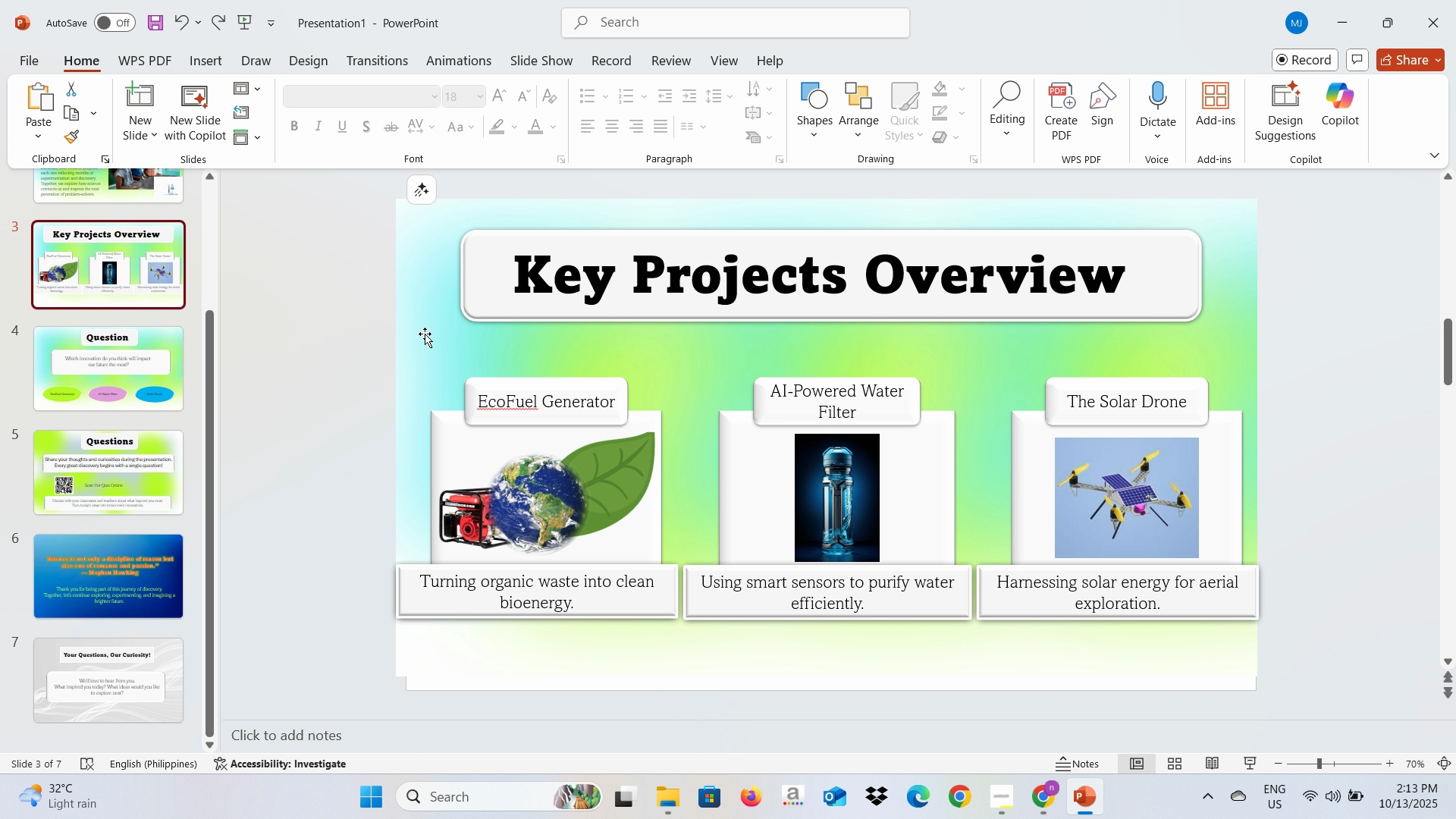 
left_click([425, 334])
 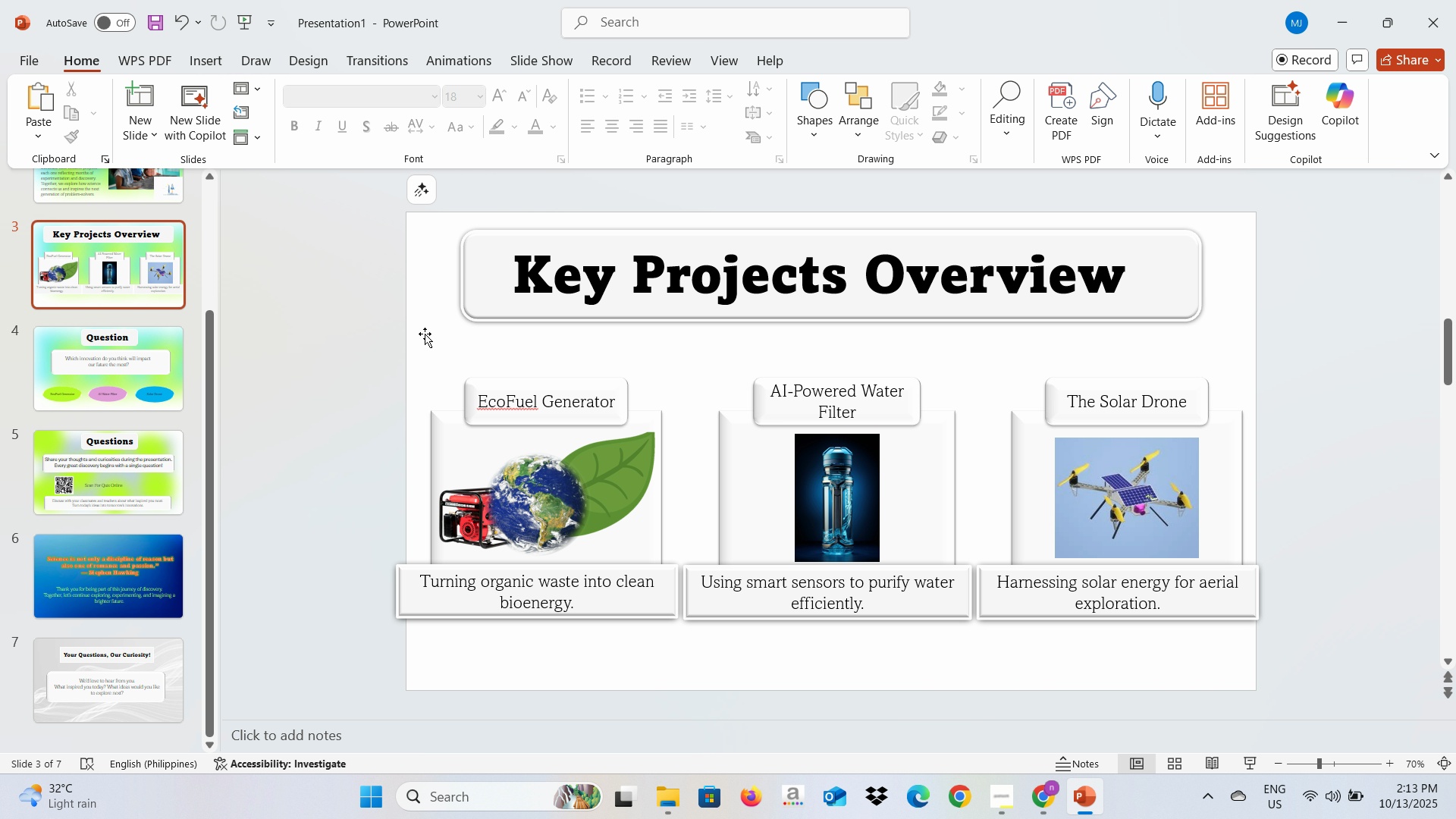 
key(Backspace)
 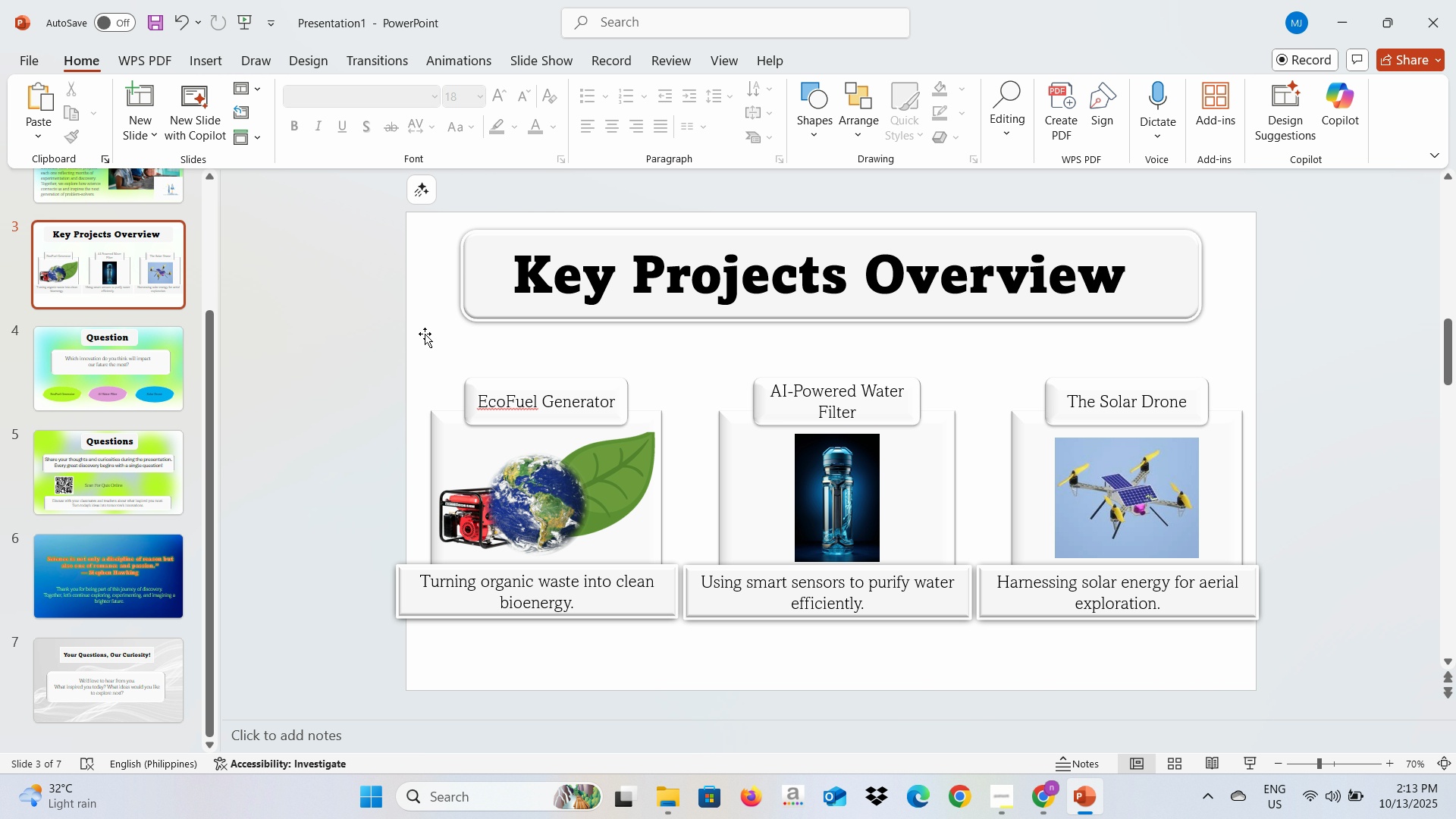 
key(Control+V)
 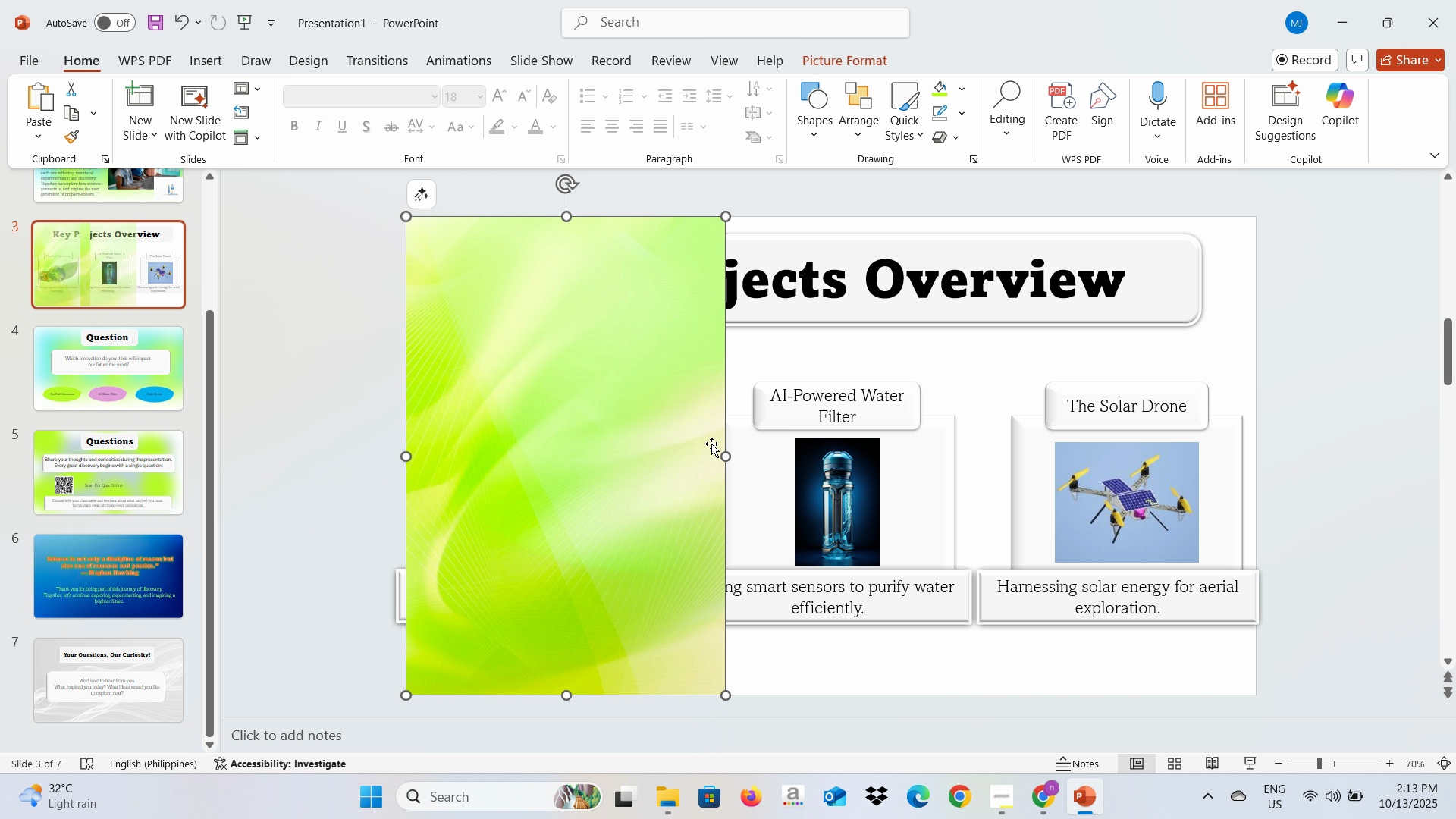 
wait(10.68)
 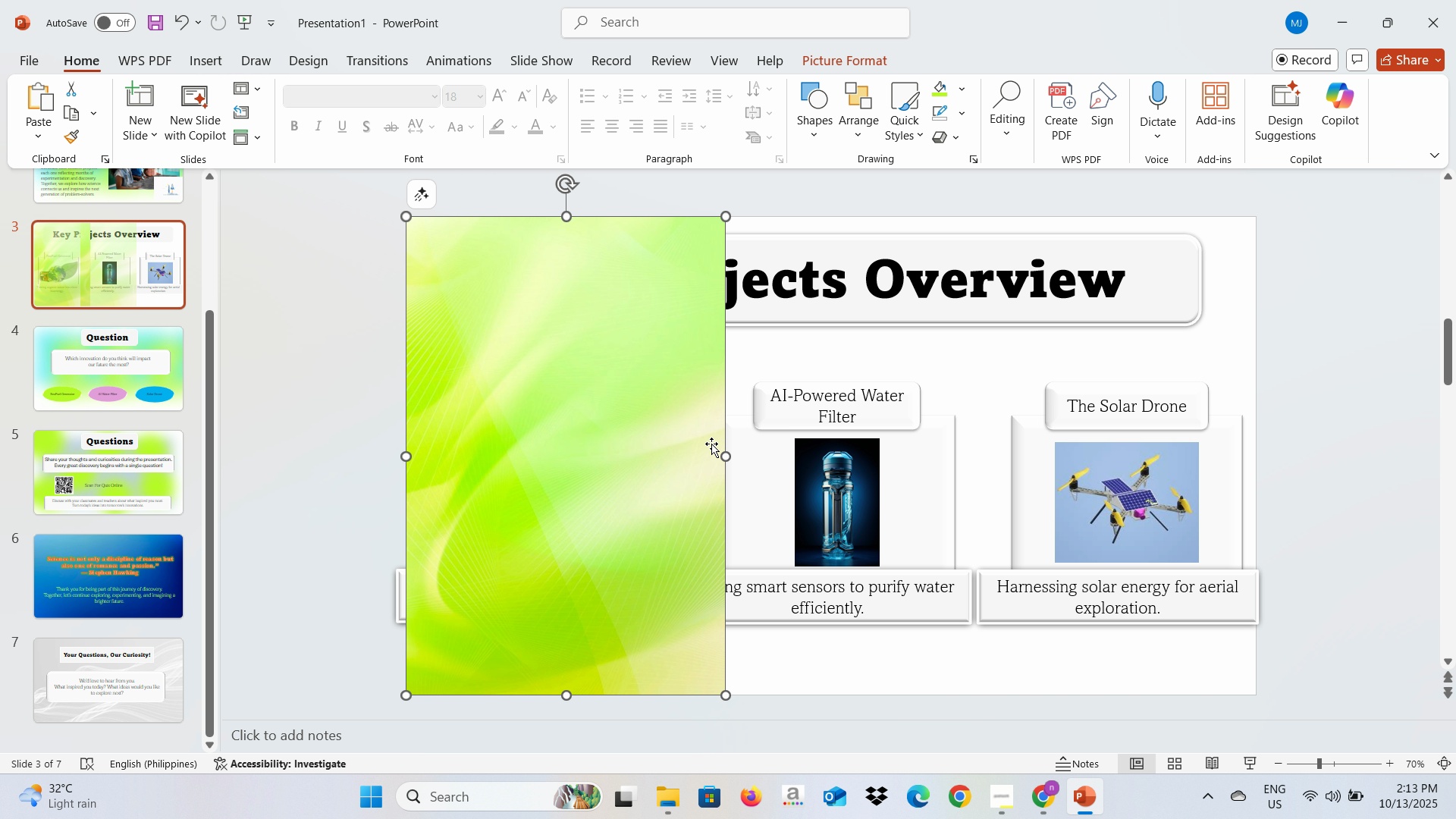 
right_click([800, 348])
 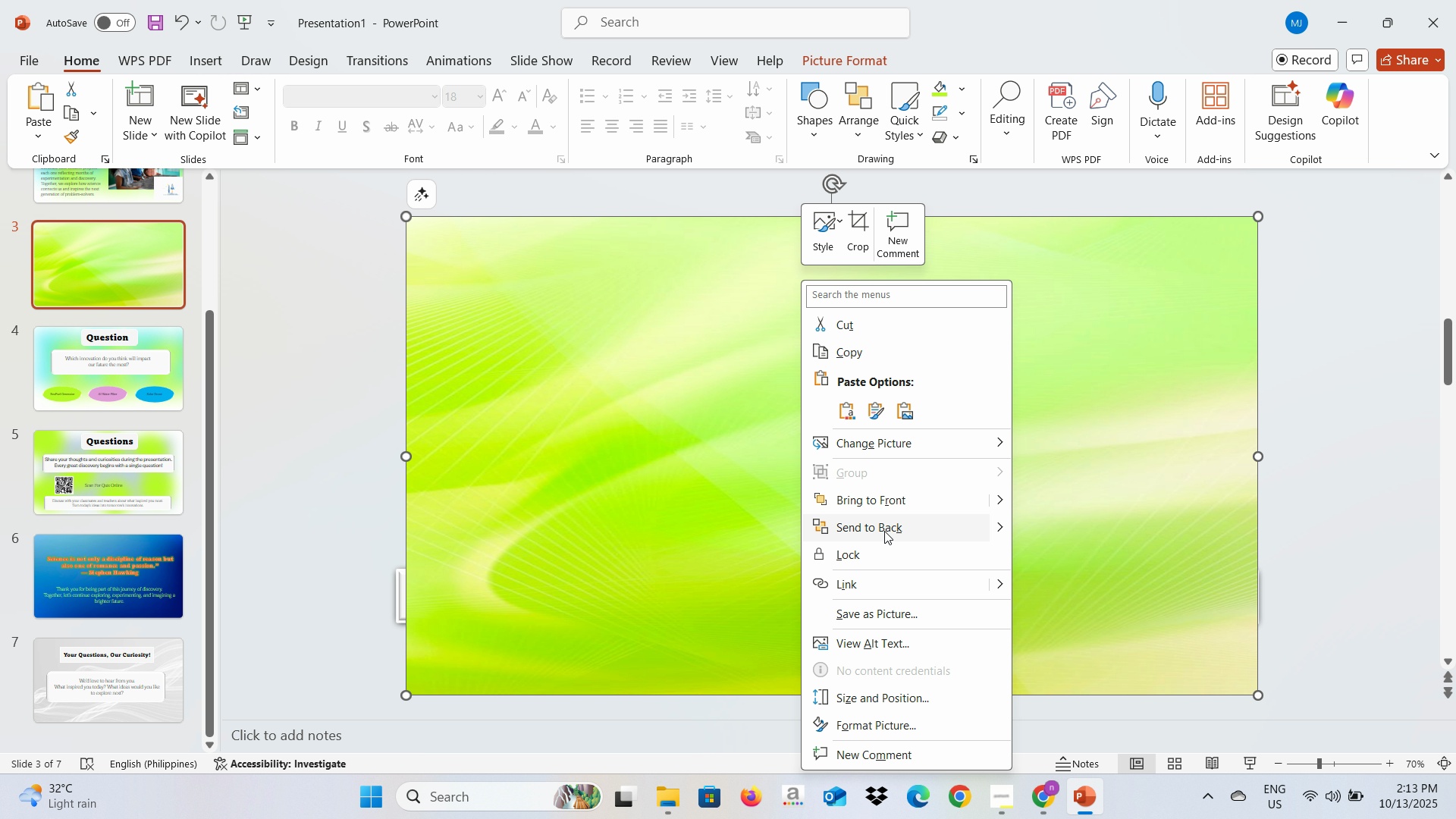 
left_click([884, 527])
 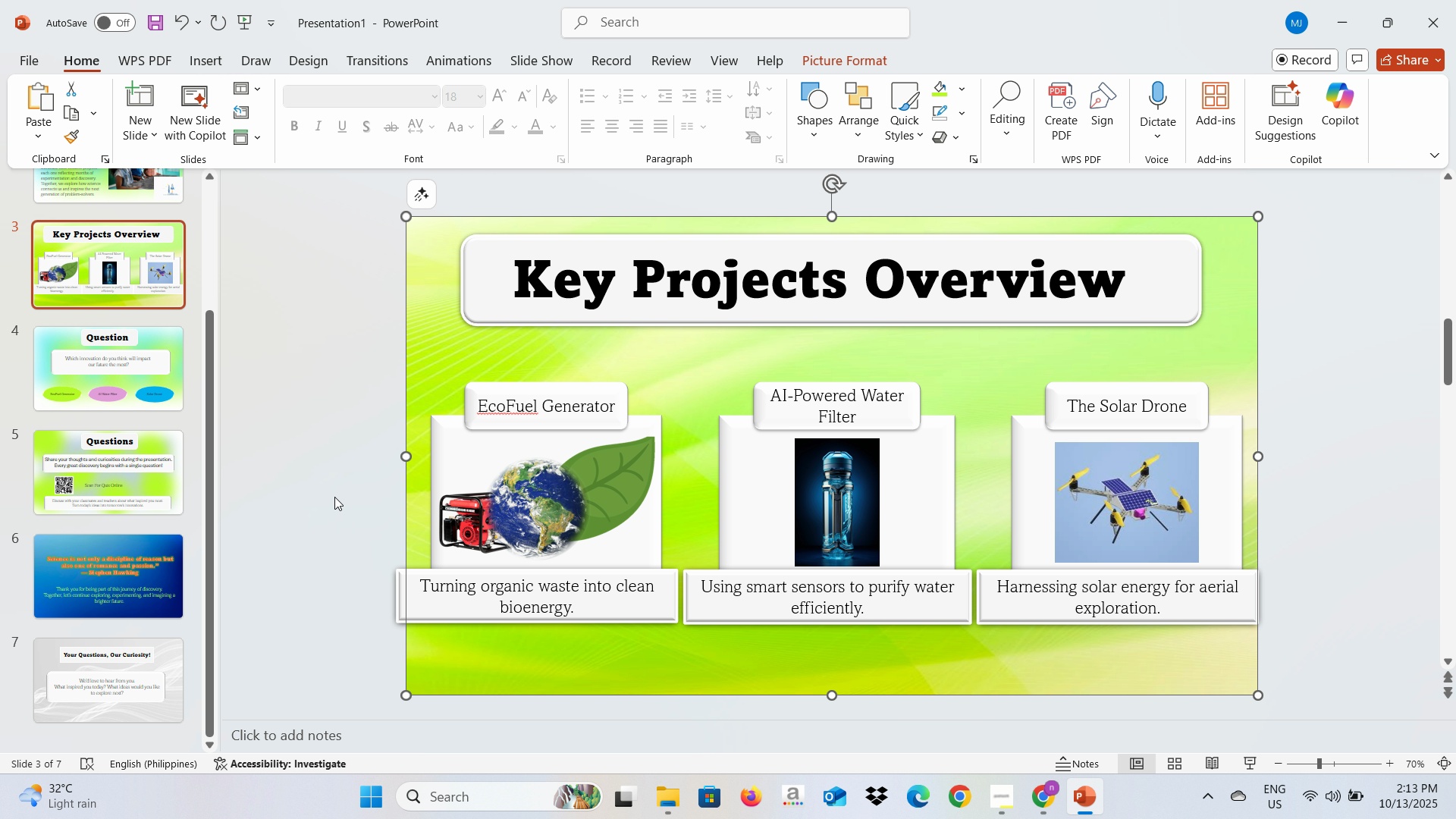 
left_click([334, 497])
 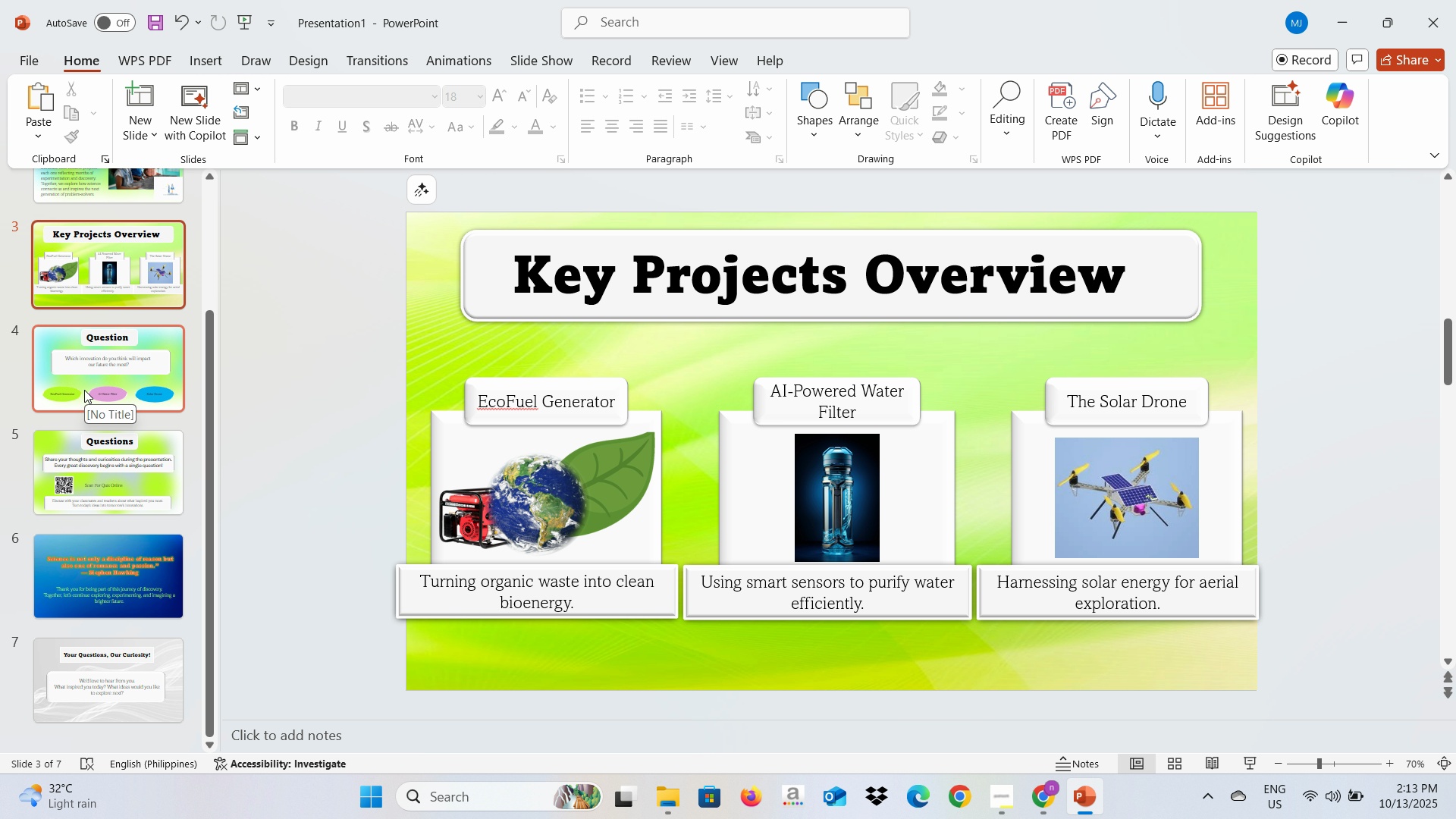 
scroll: coordinate [165, 430], scroll_direction: up, amount: 3.0
 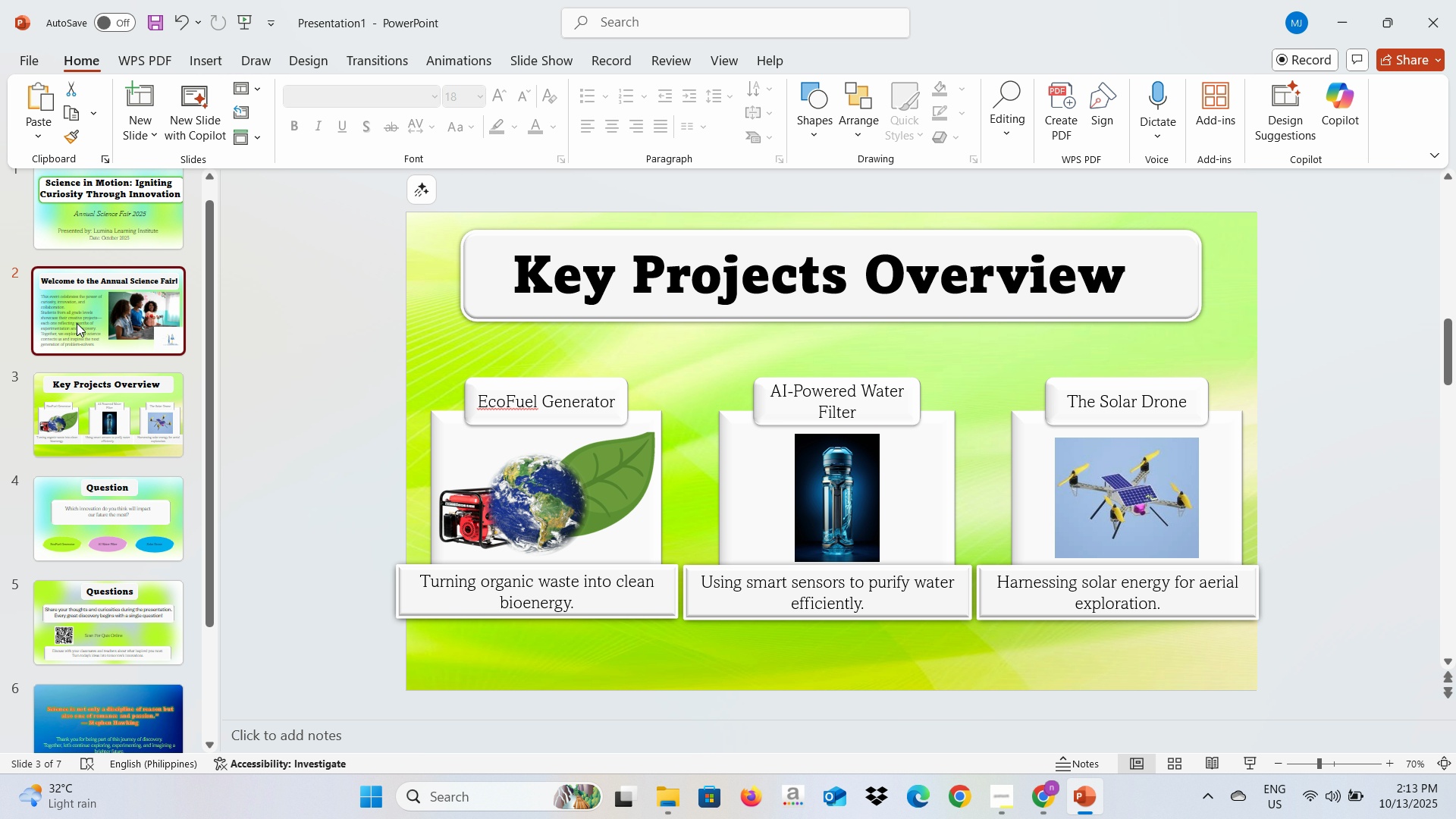 
left_click([77, 323])
 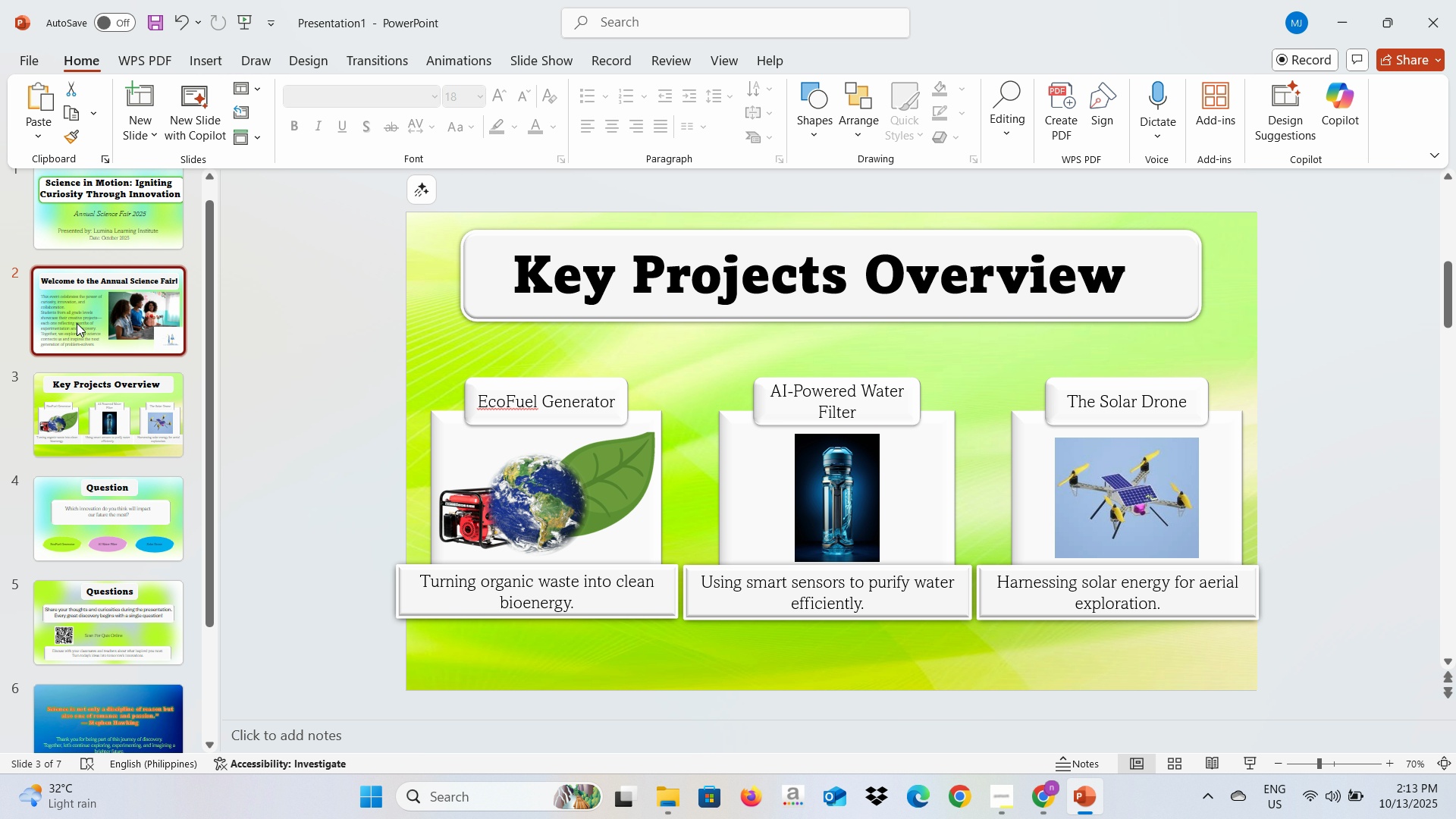 
key(Alt+AltLeft)
 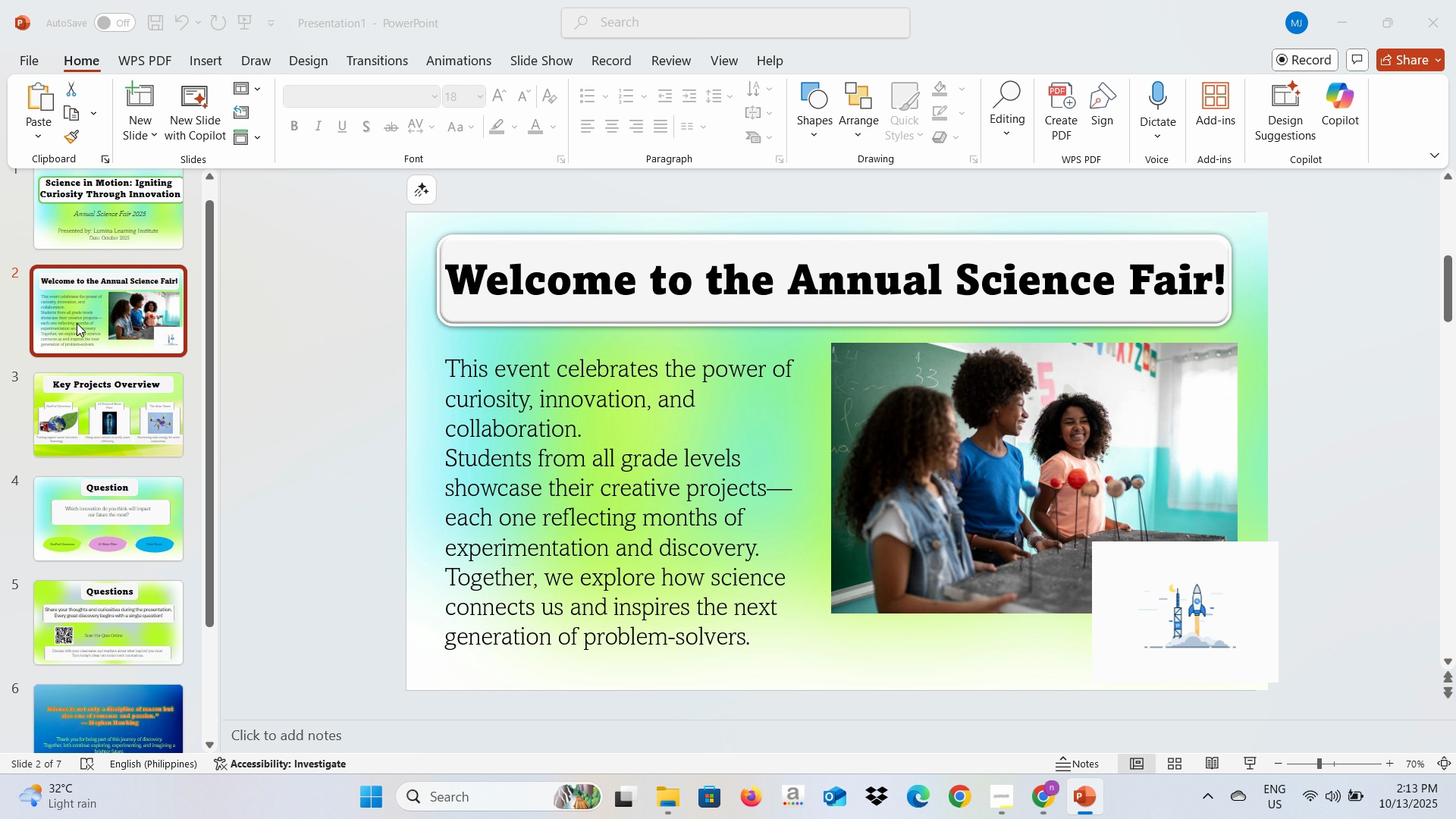 
key(Alt+Tab)
 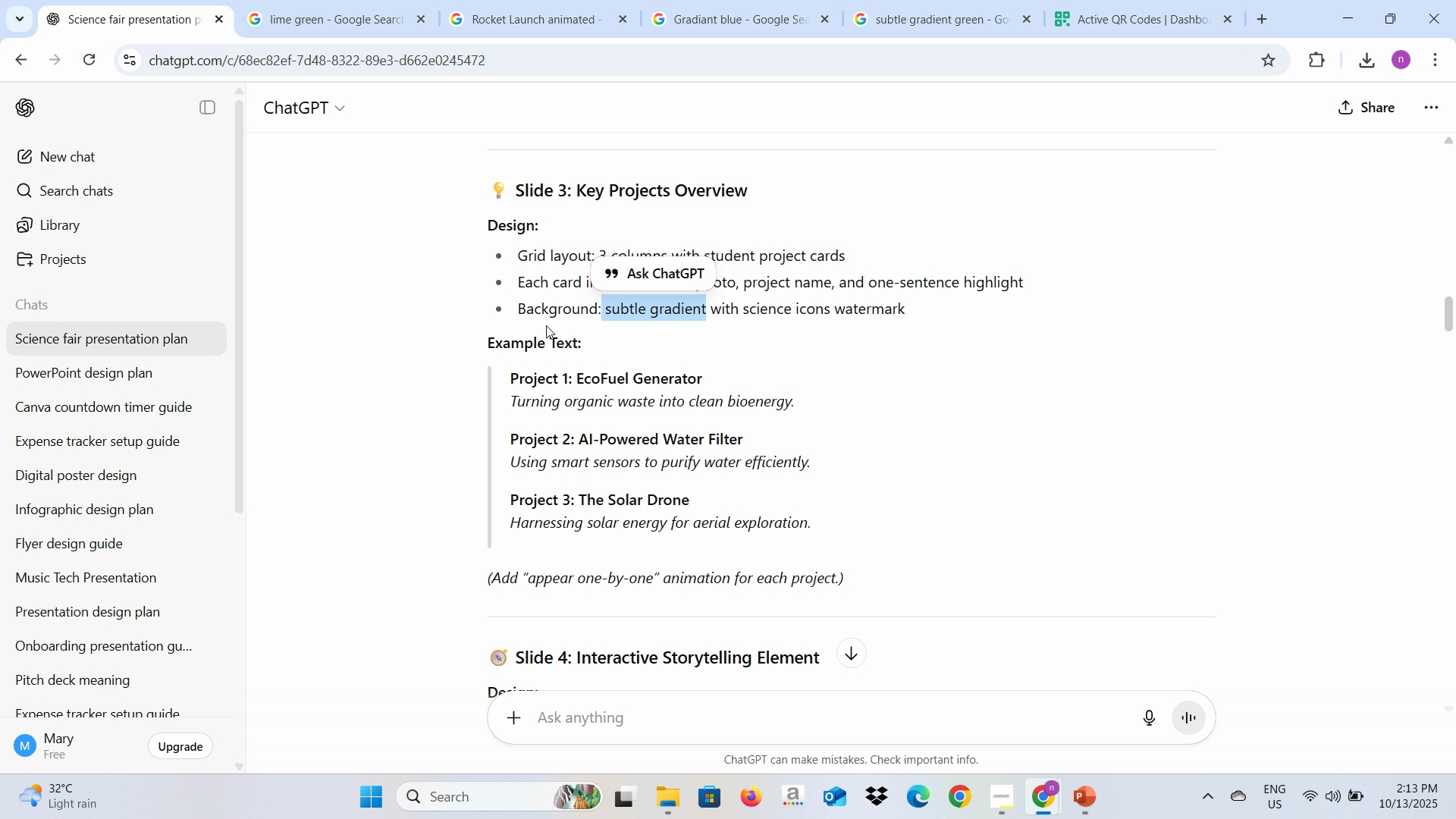 
scroll: coordinate [548, 328], scroll_direction: up, amount: 3.0
 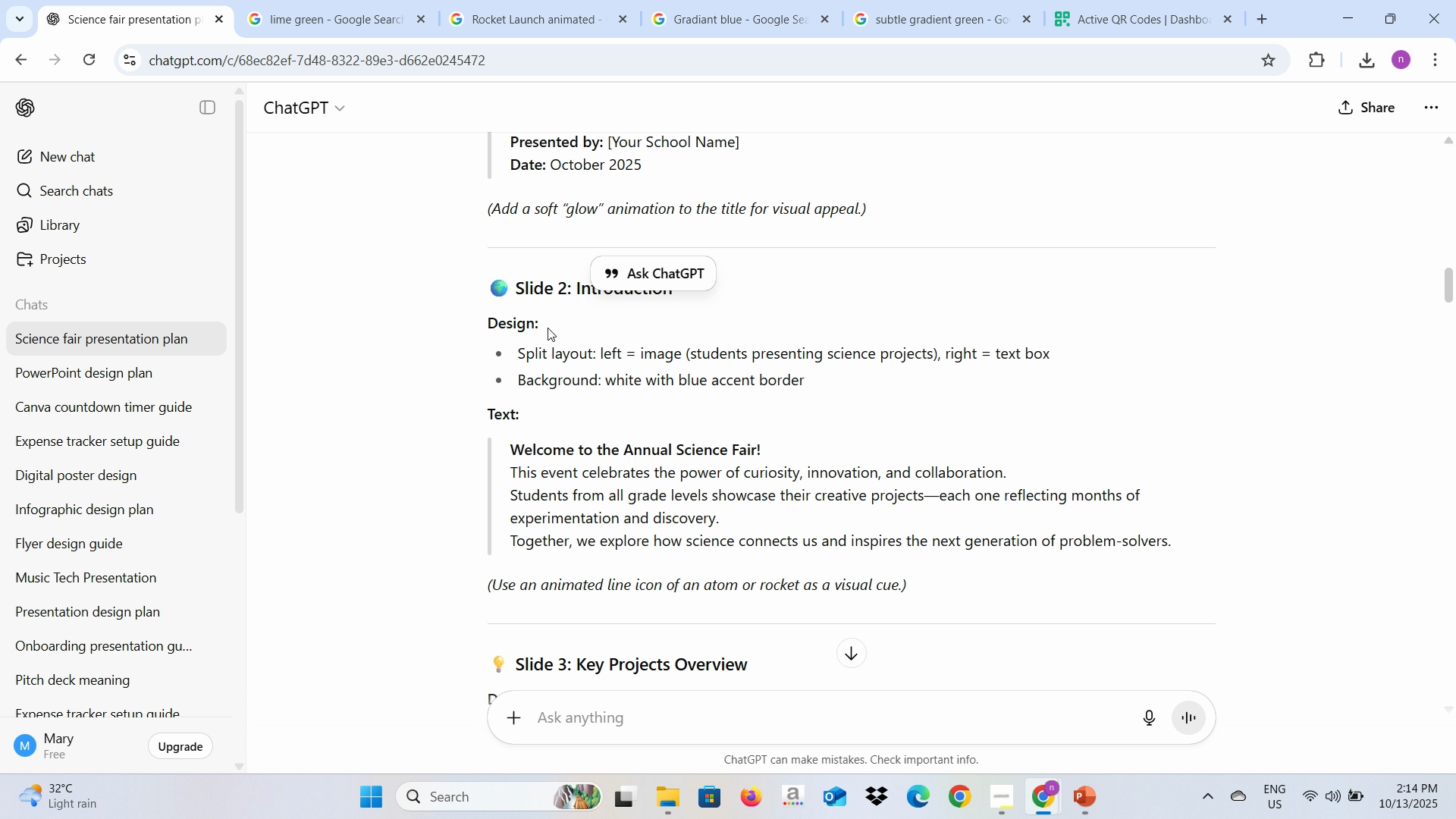 
wait(10.42)
 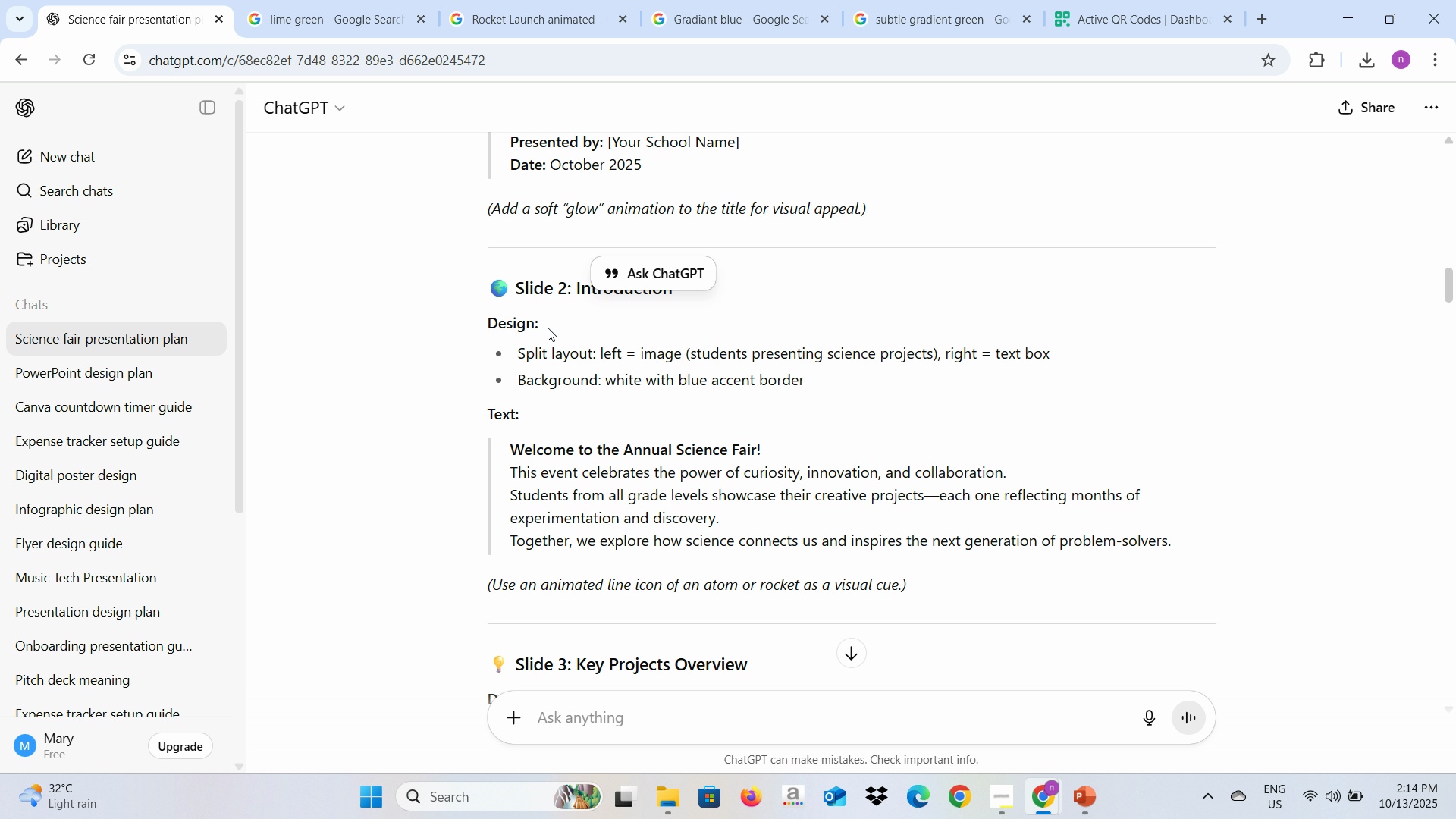 
mouse_move([626, 384])
 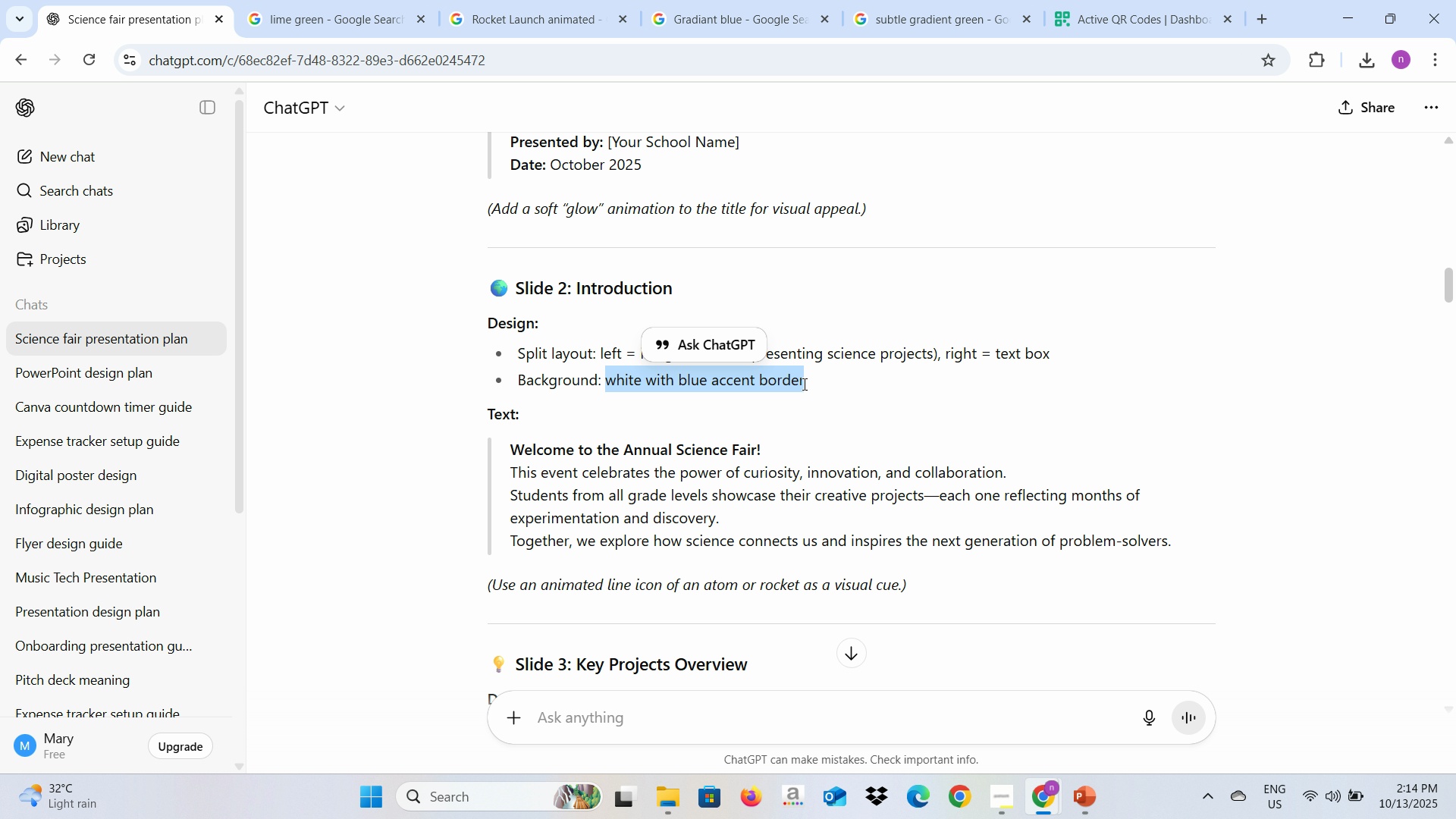 
key(Control+C)
 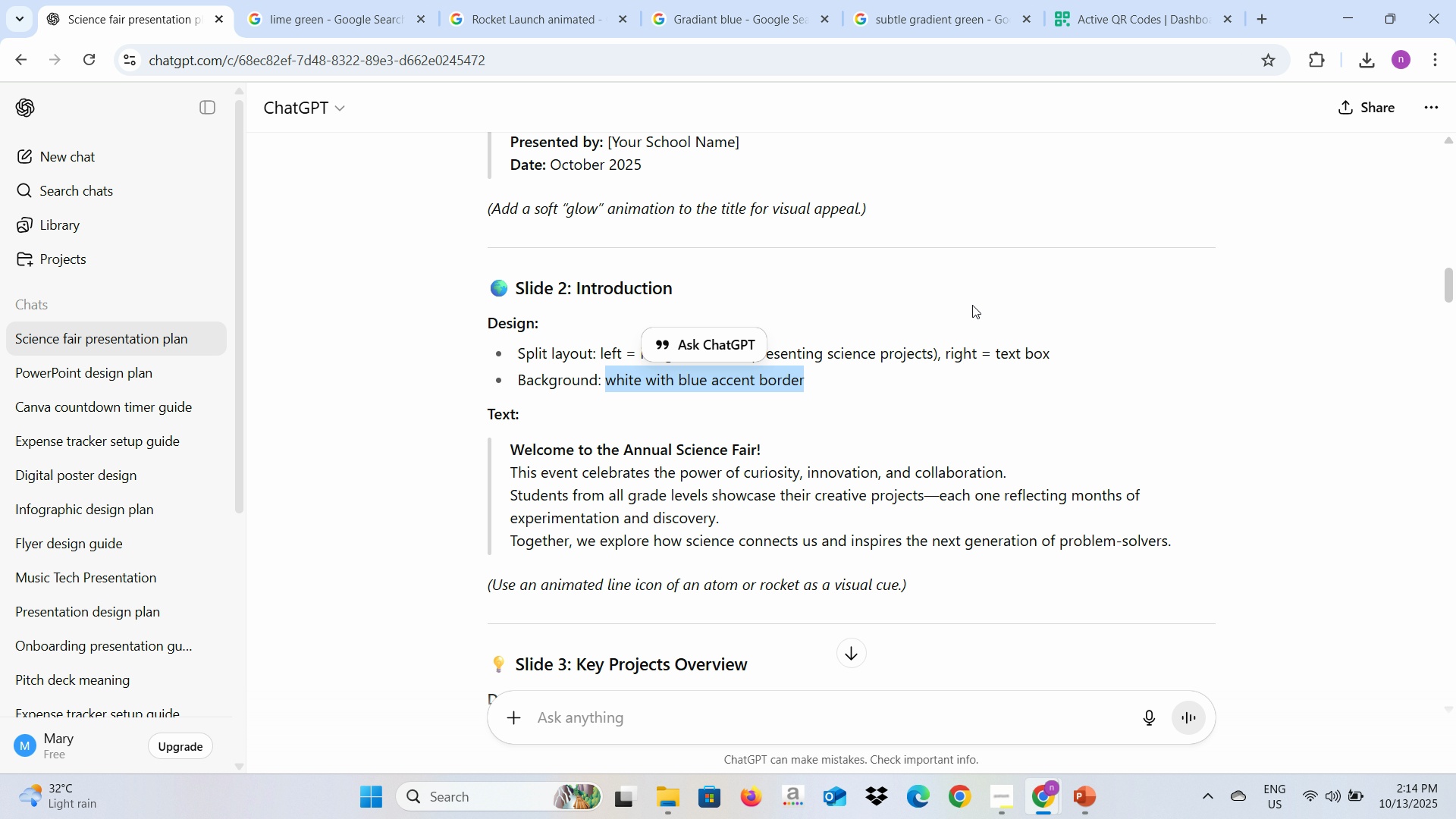 
key(Control+C)
 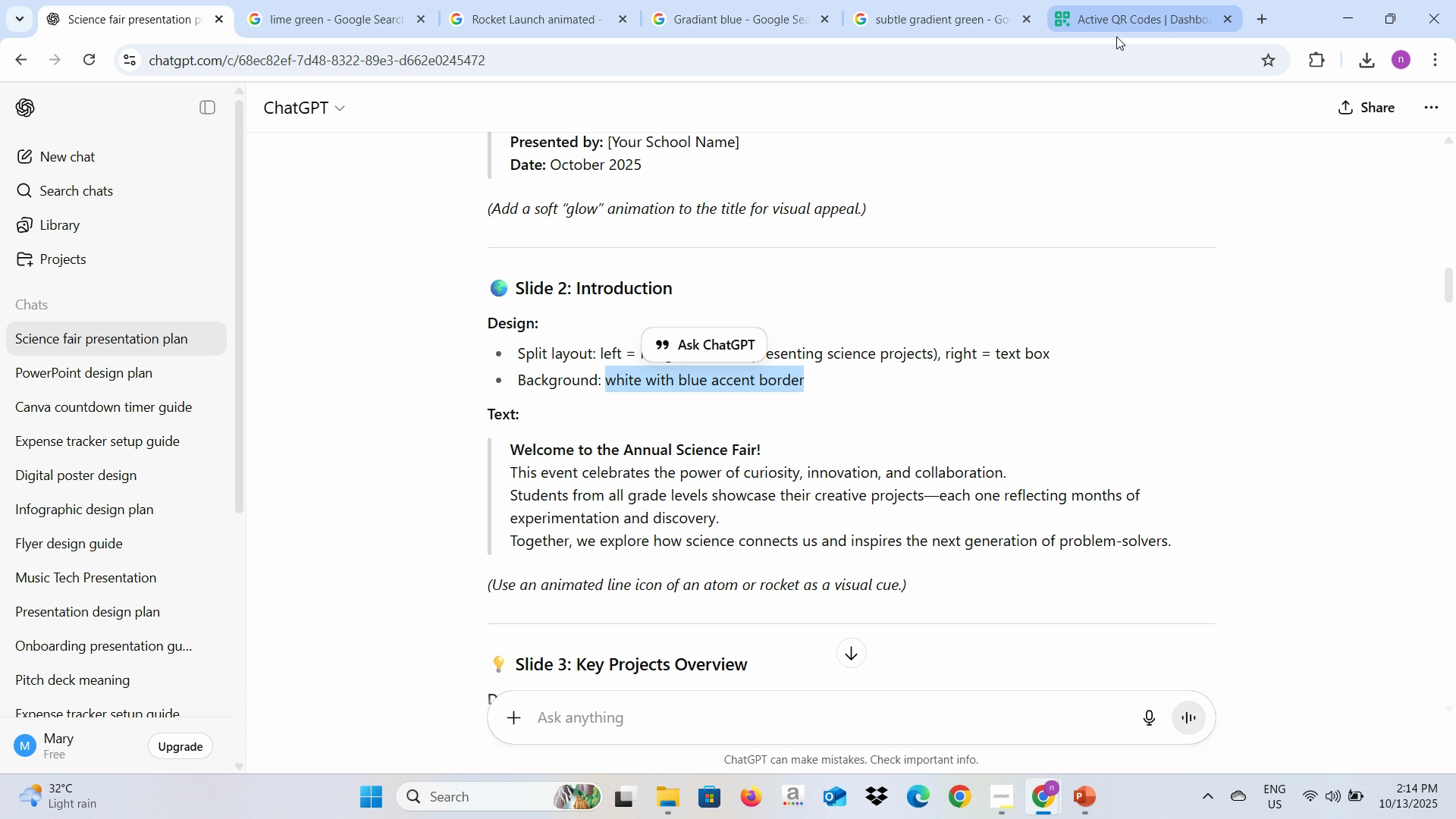 
left_click([1116, 36])
 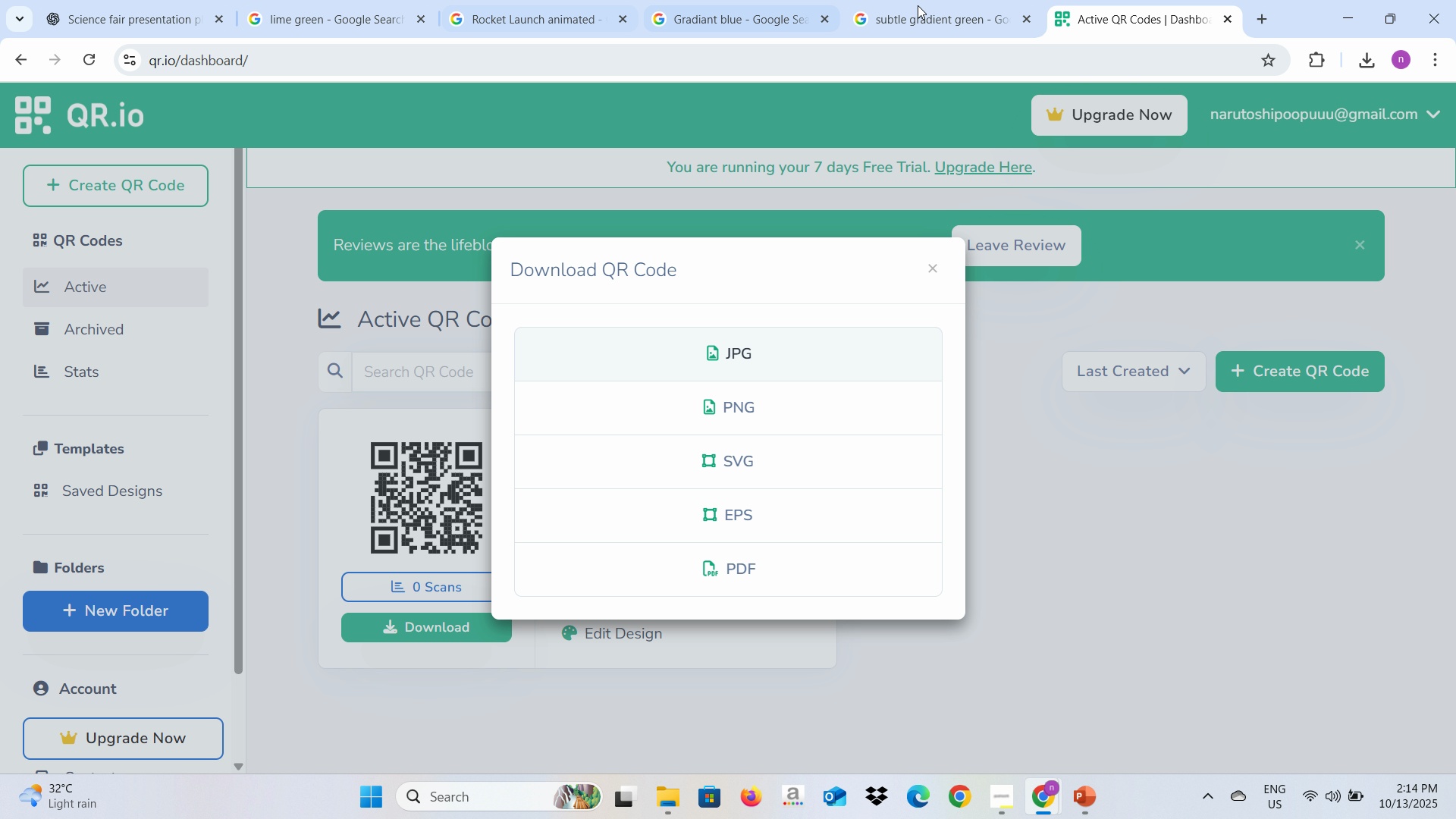 
left_click([922, 5])
 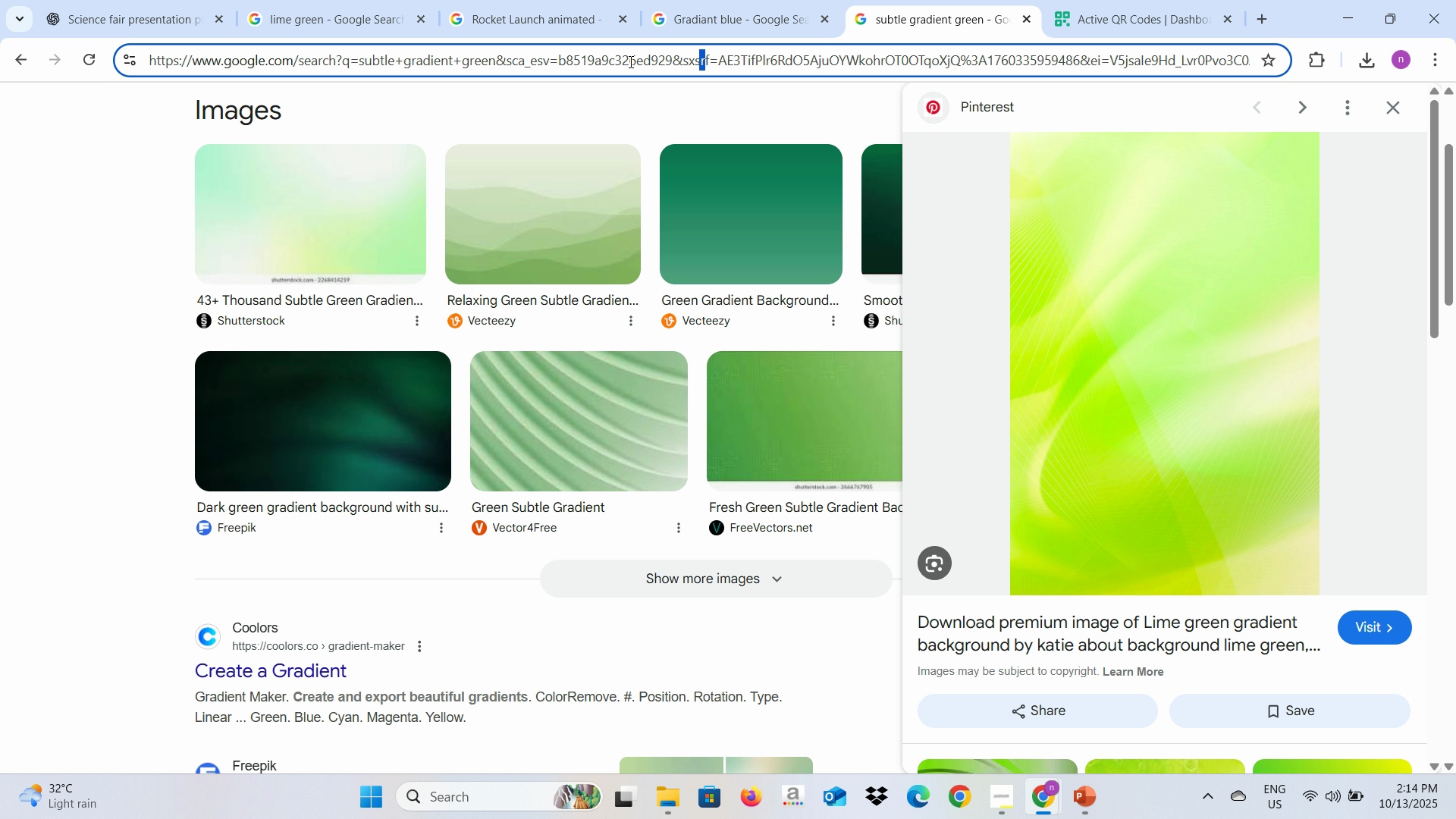 
key(Control+V)
 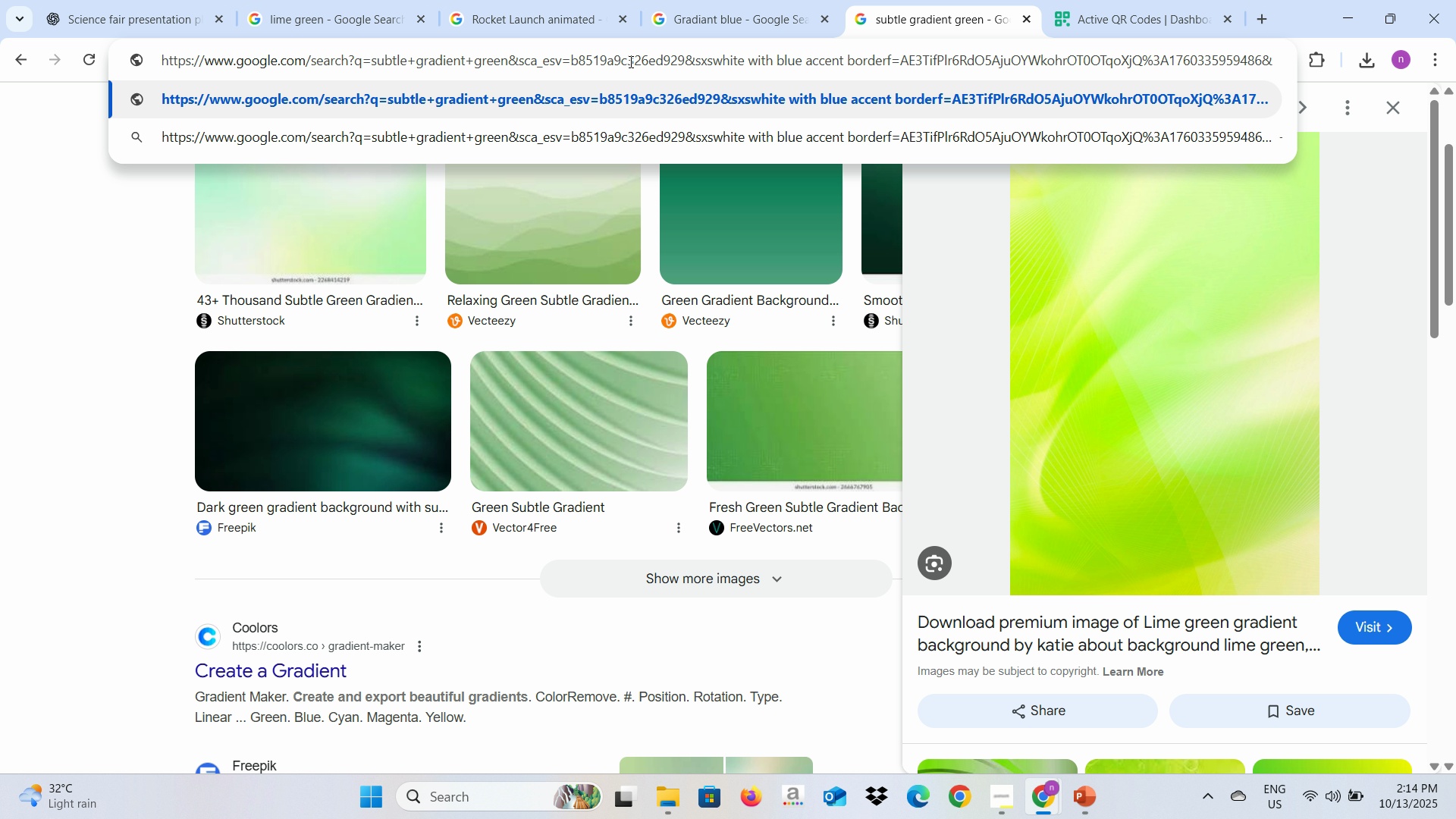 
key(Enter)
 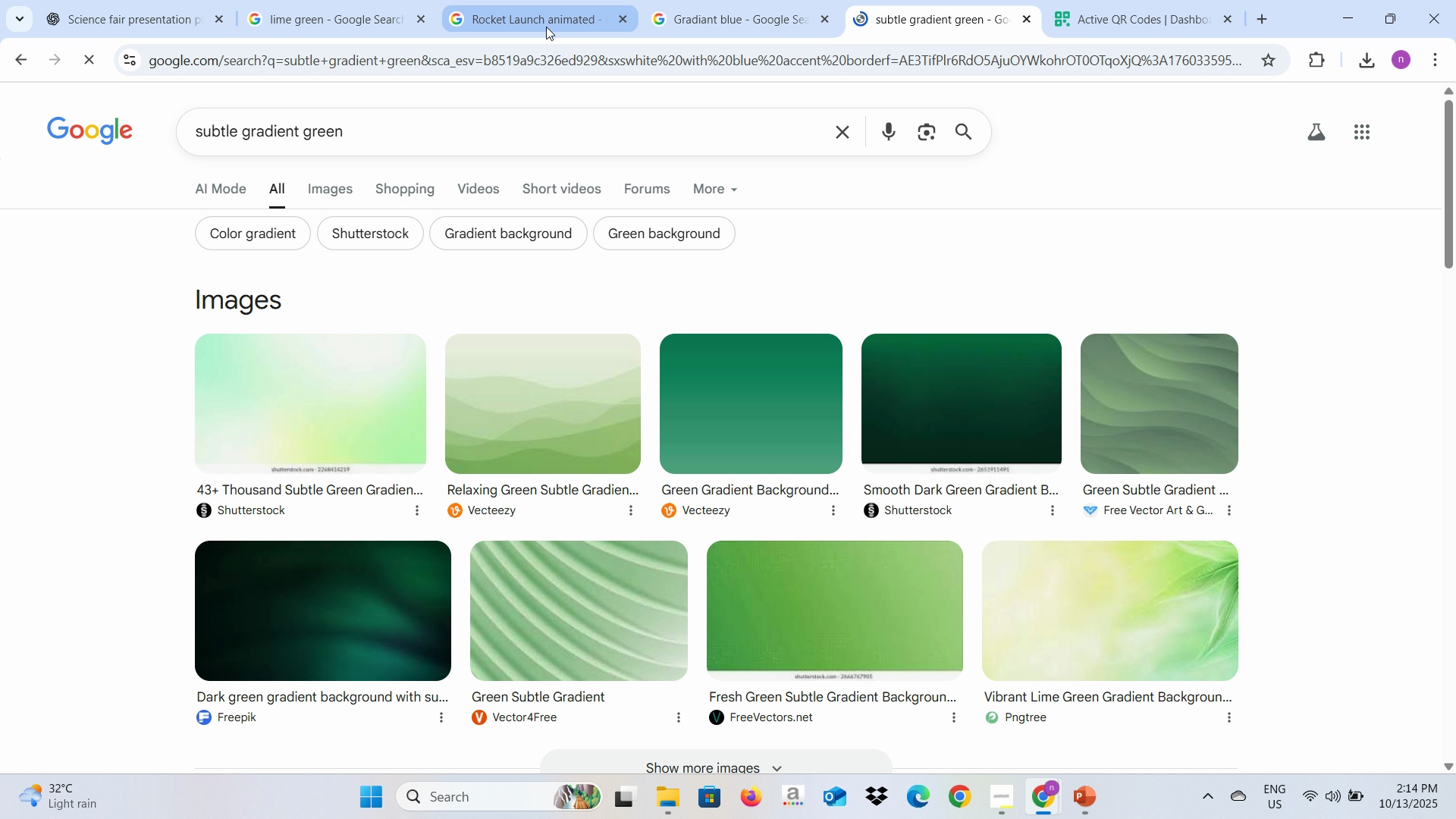 
key(Alt+AltLeft)
 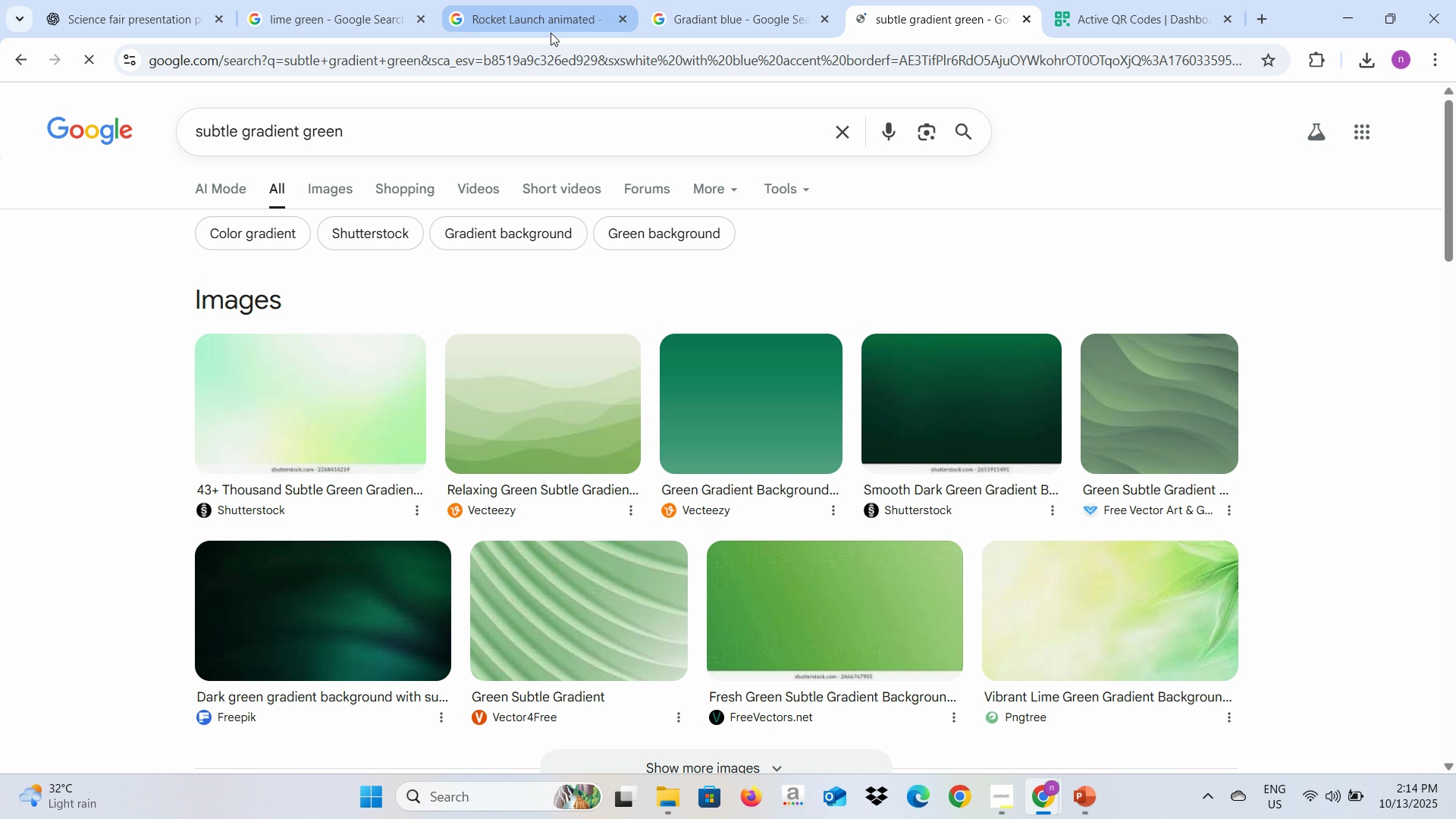 
key(Alt+Tab)
 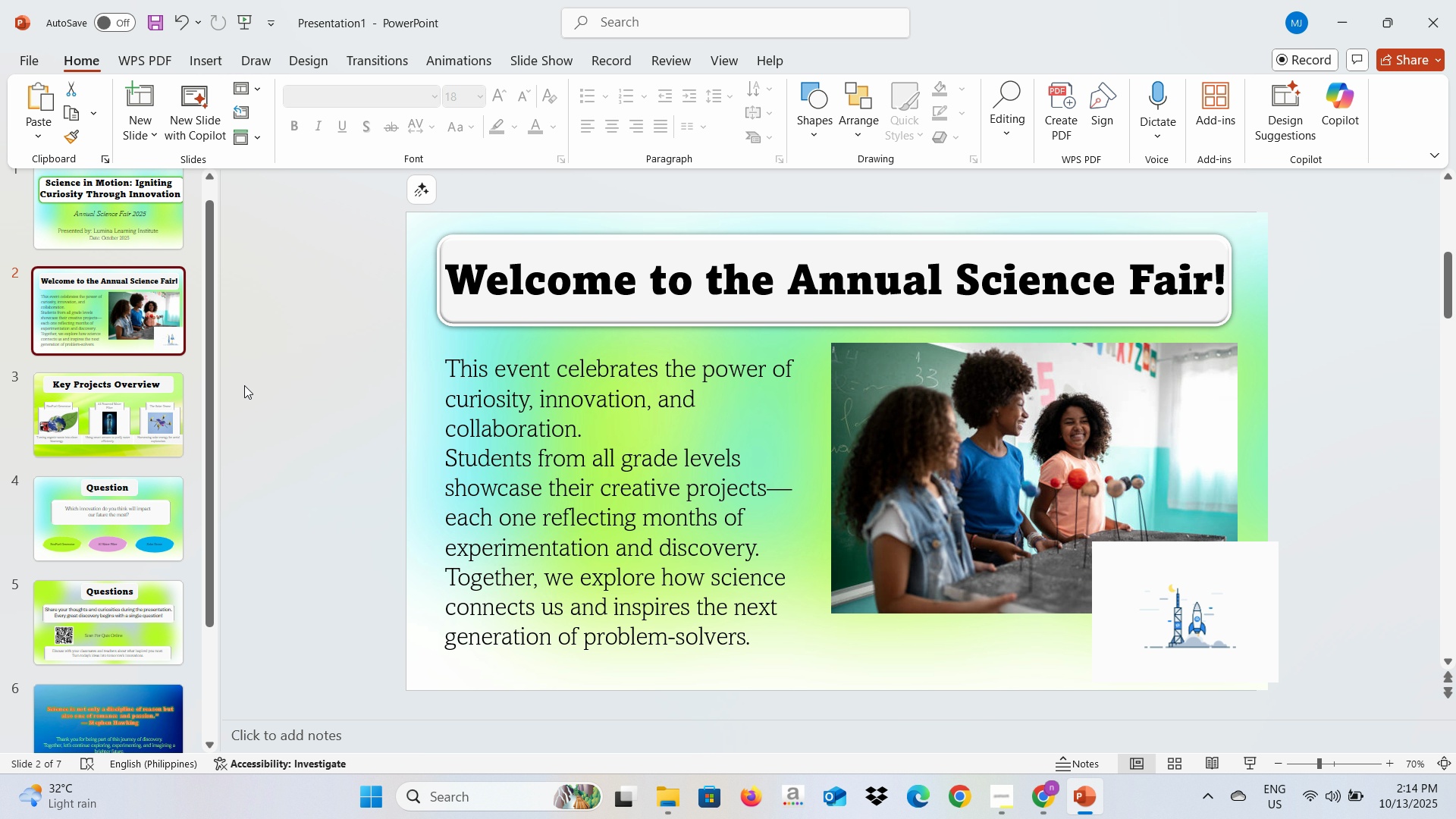 
key(Alt+AltLeft)
 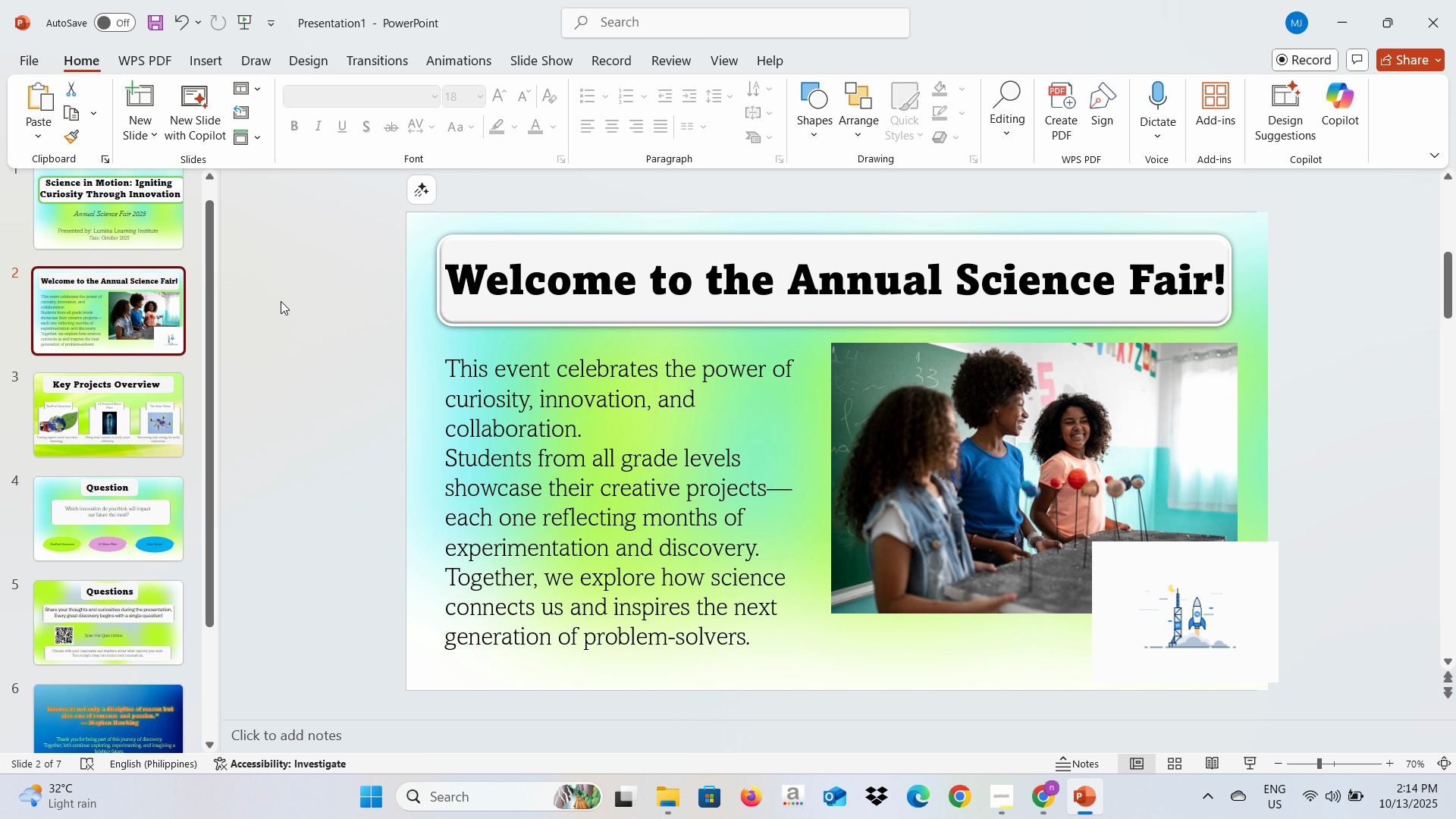 
key(Alt+Tab)
 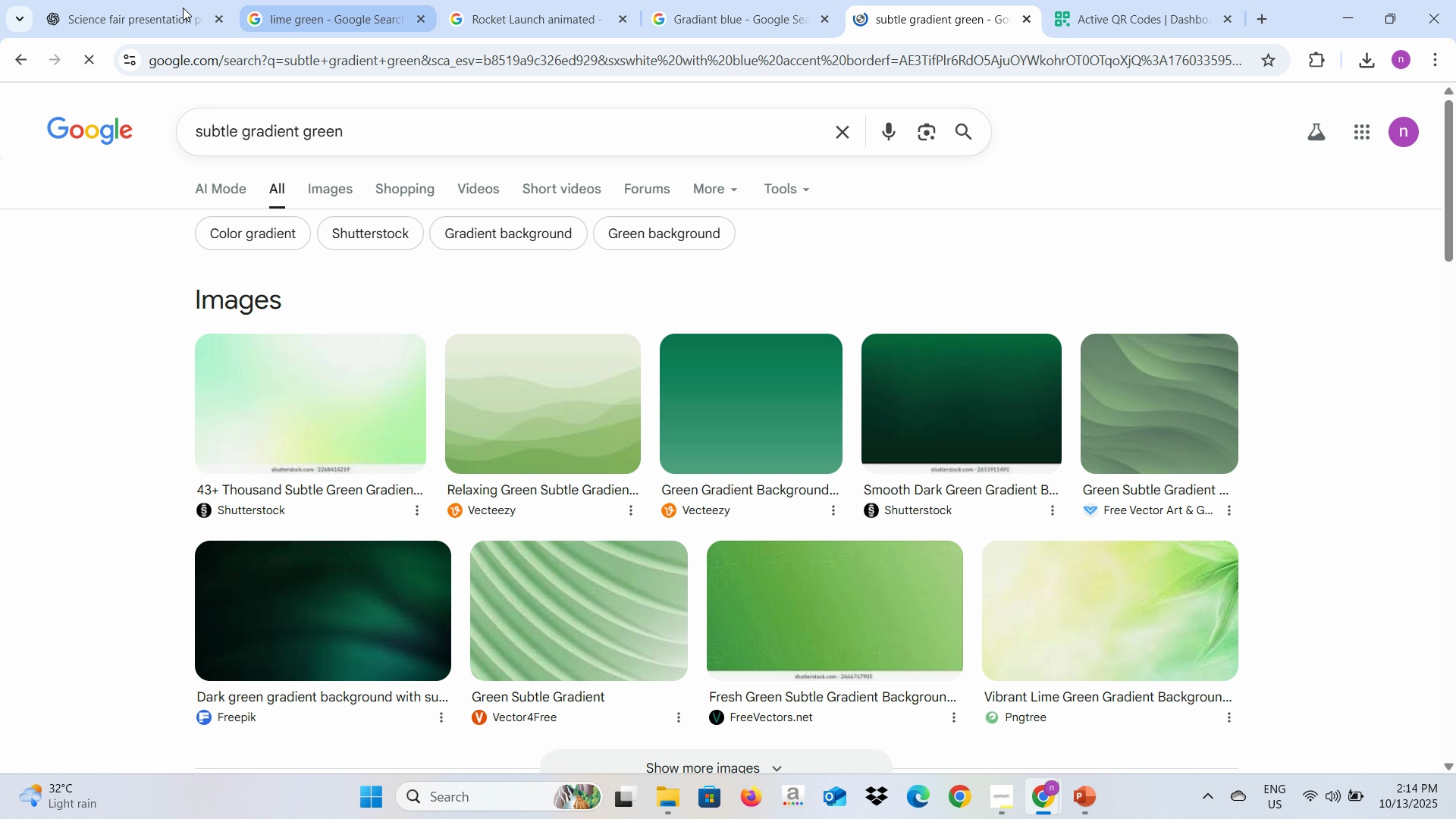 
left_click([183, 8])
 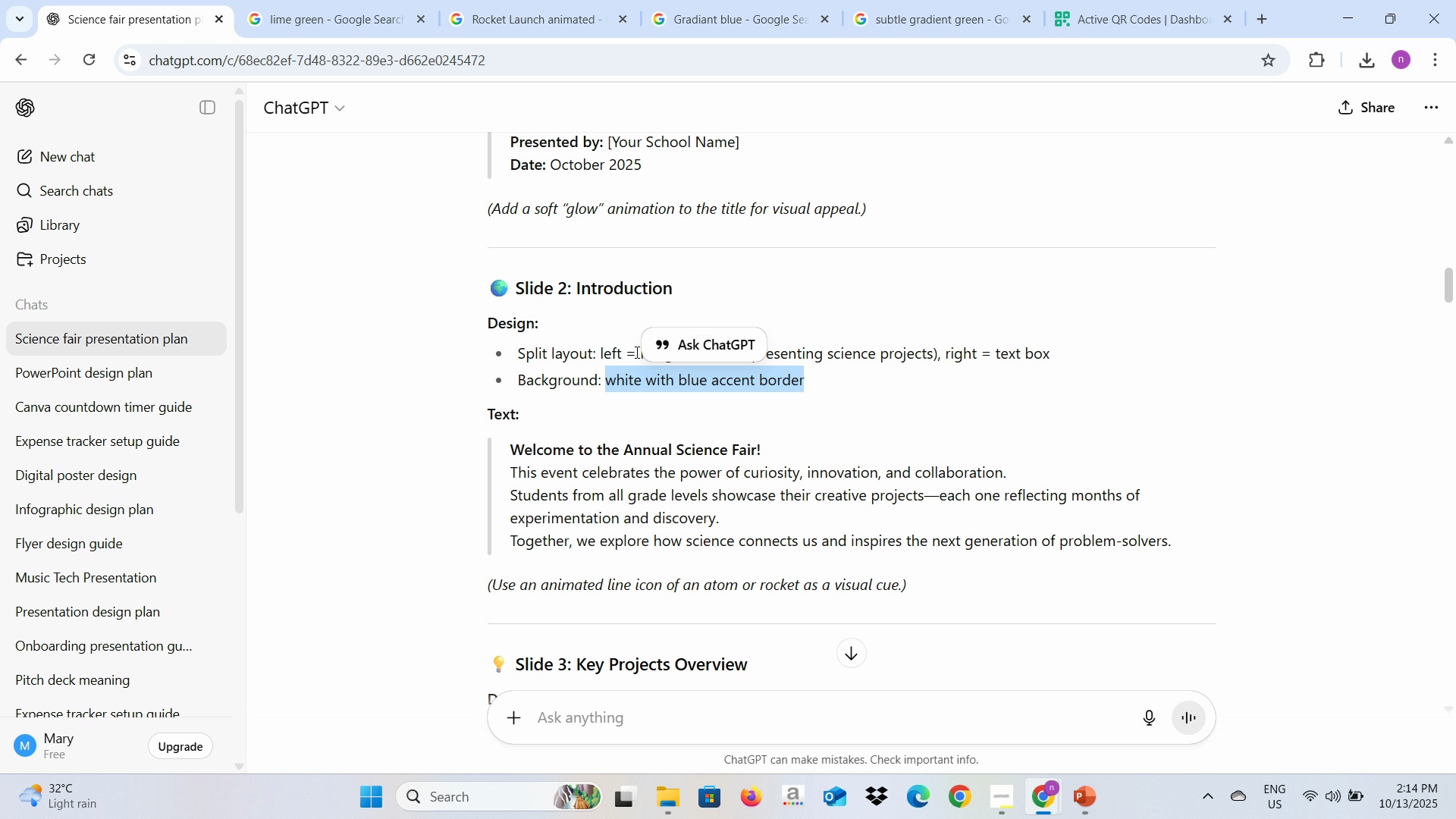 
key(Control+C)
 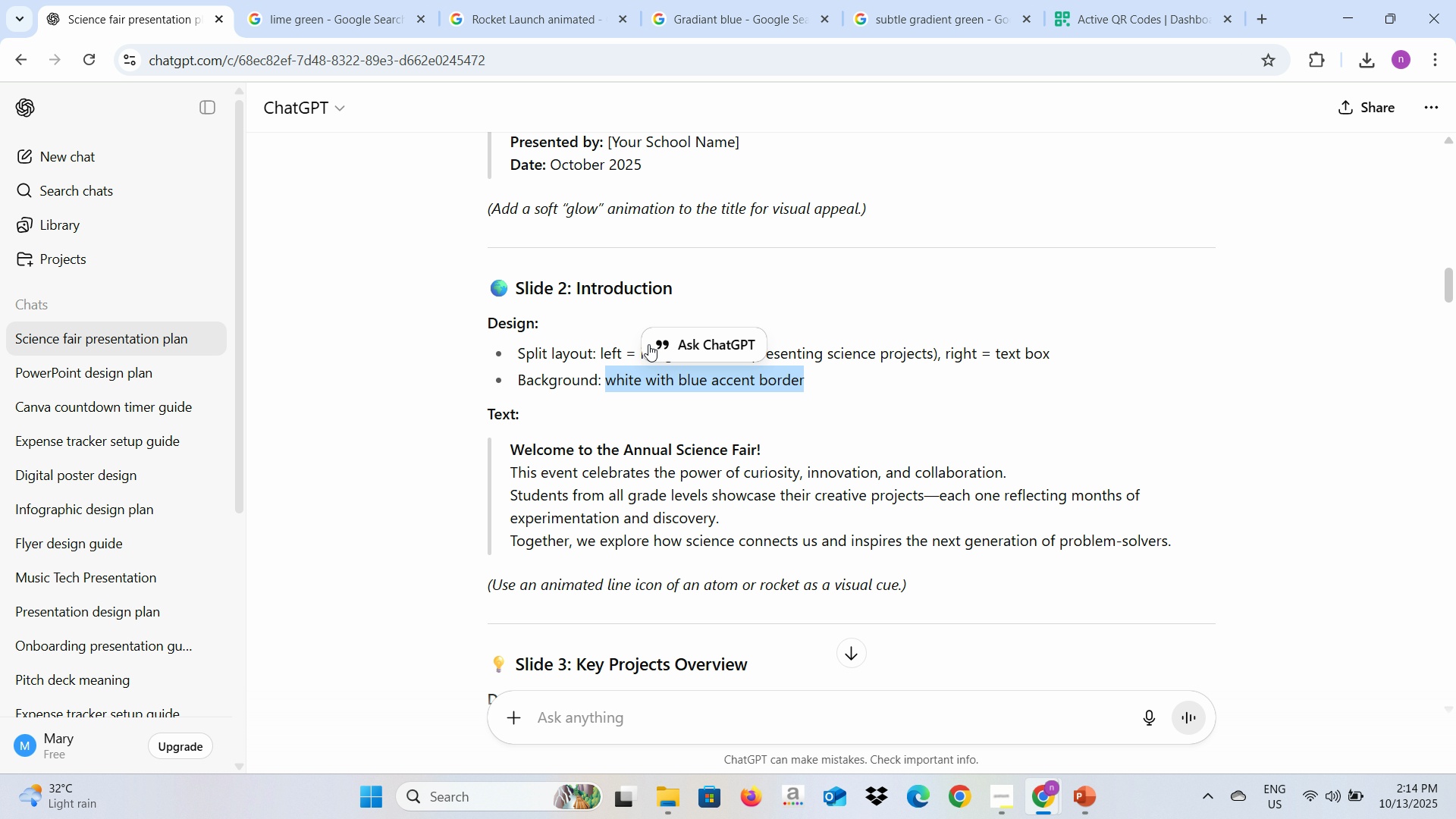 
key(Control+C)
 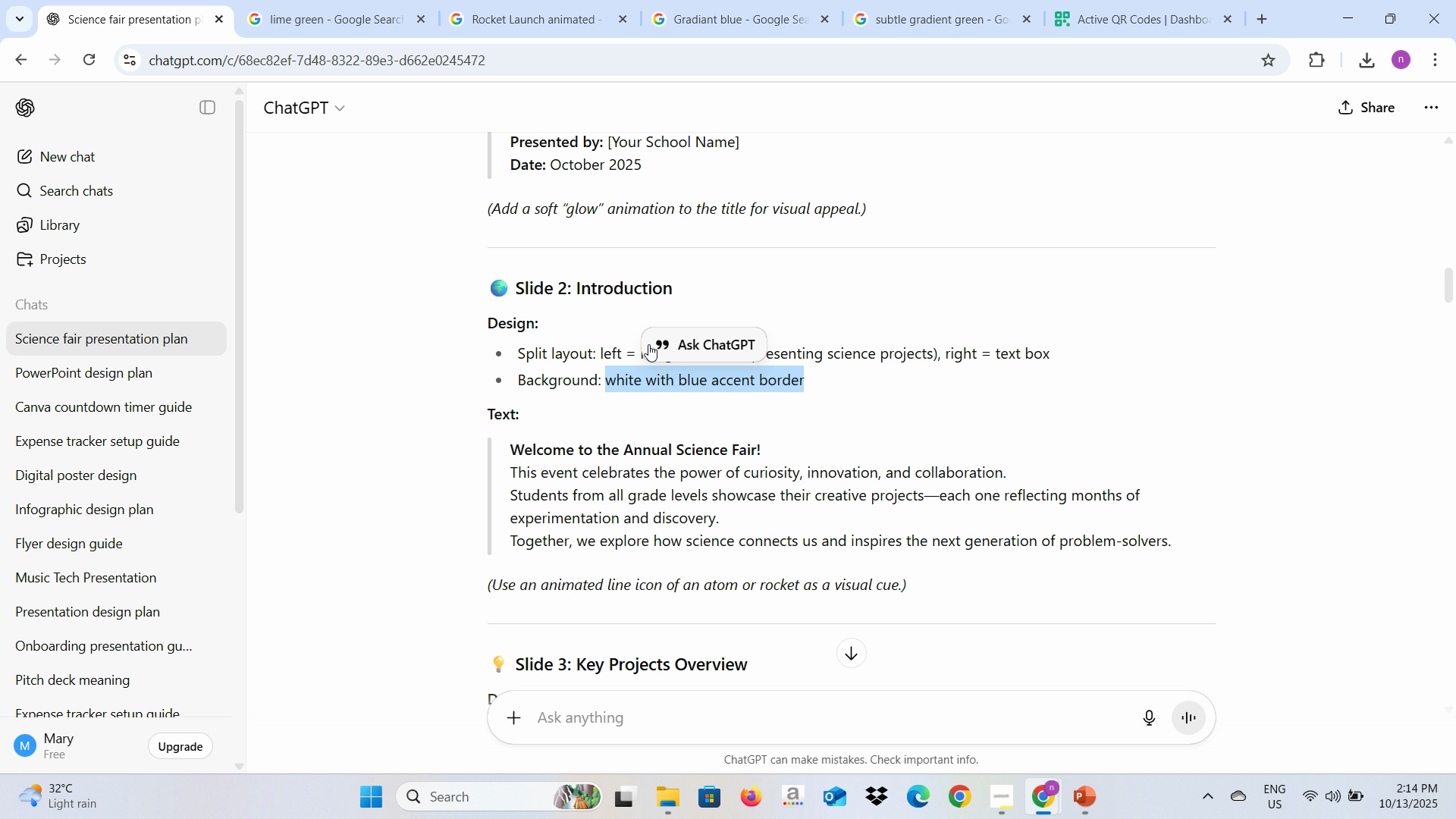 
key(Control+C)
 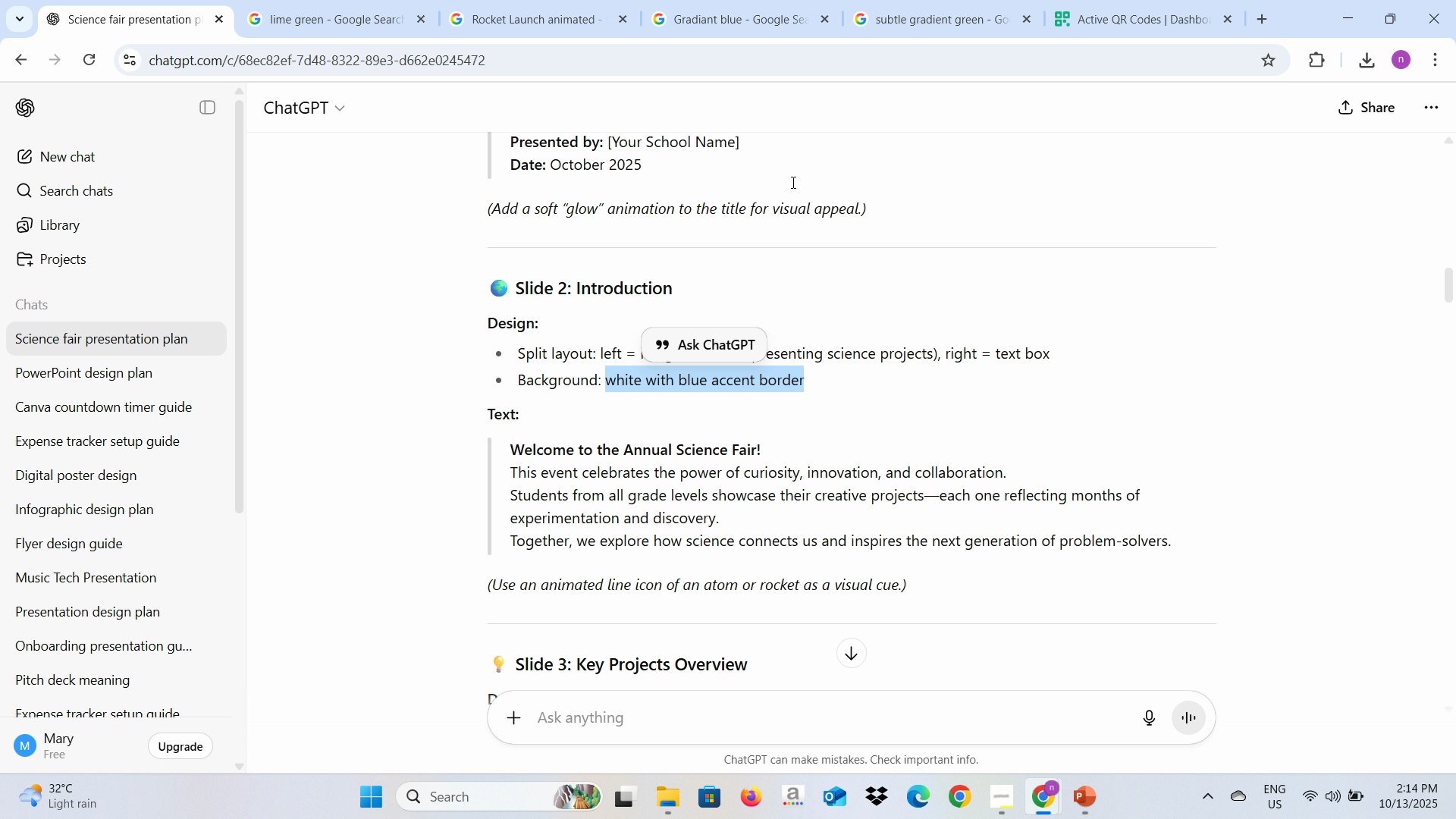 
key(Control+C)
 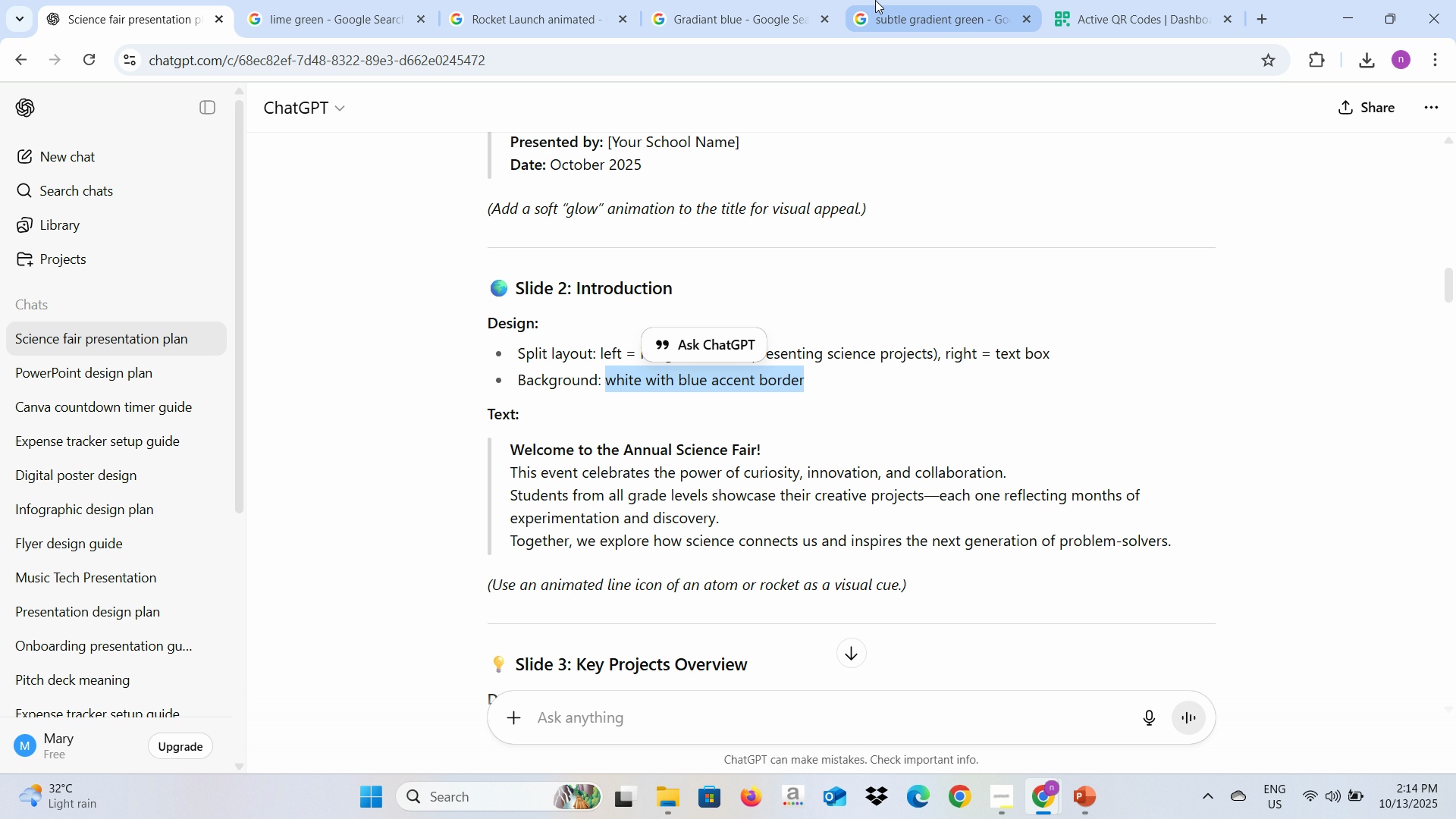 
left_click([875, 0])
 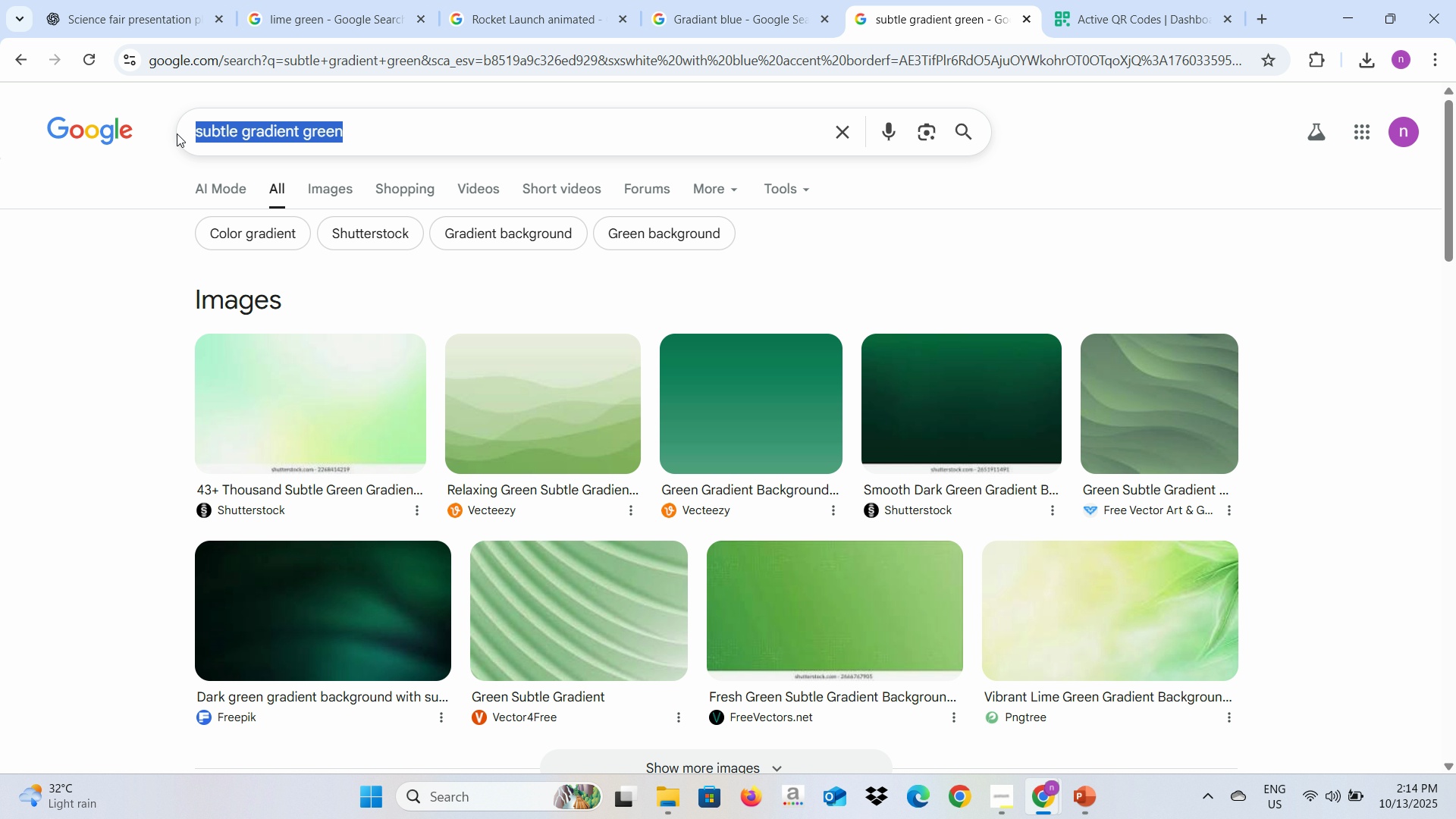 
key(Control+V)
 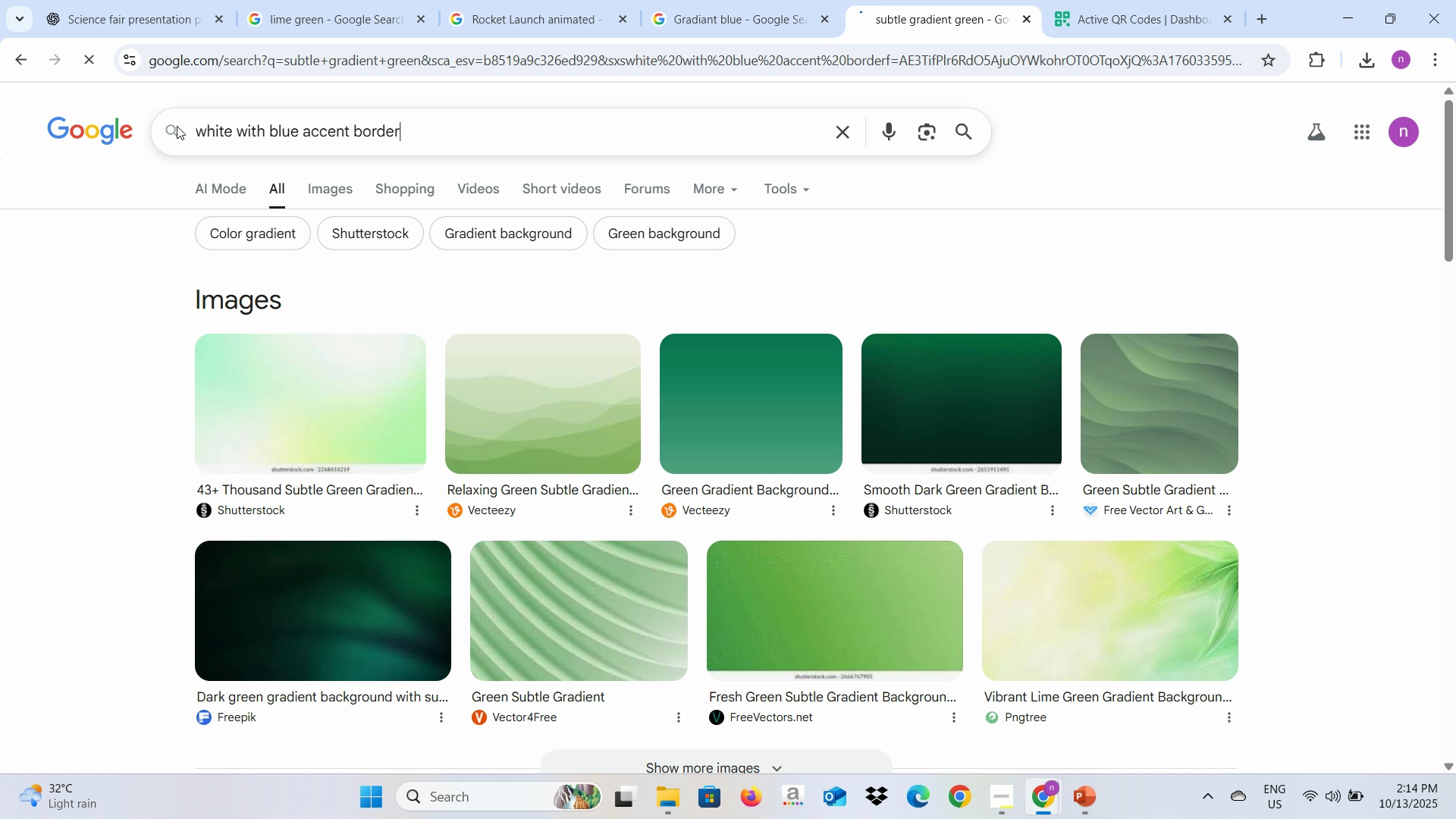 
key(Enter)
 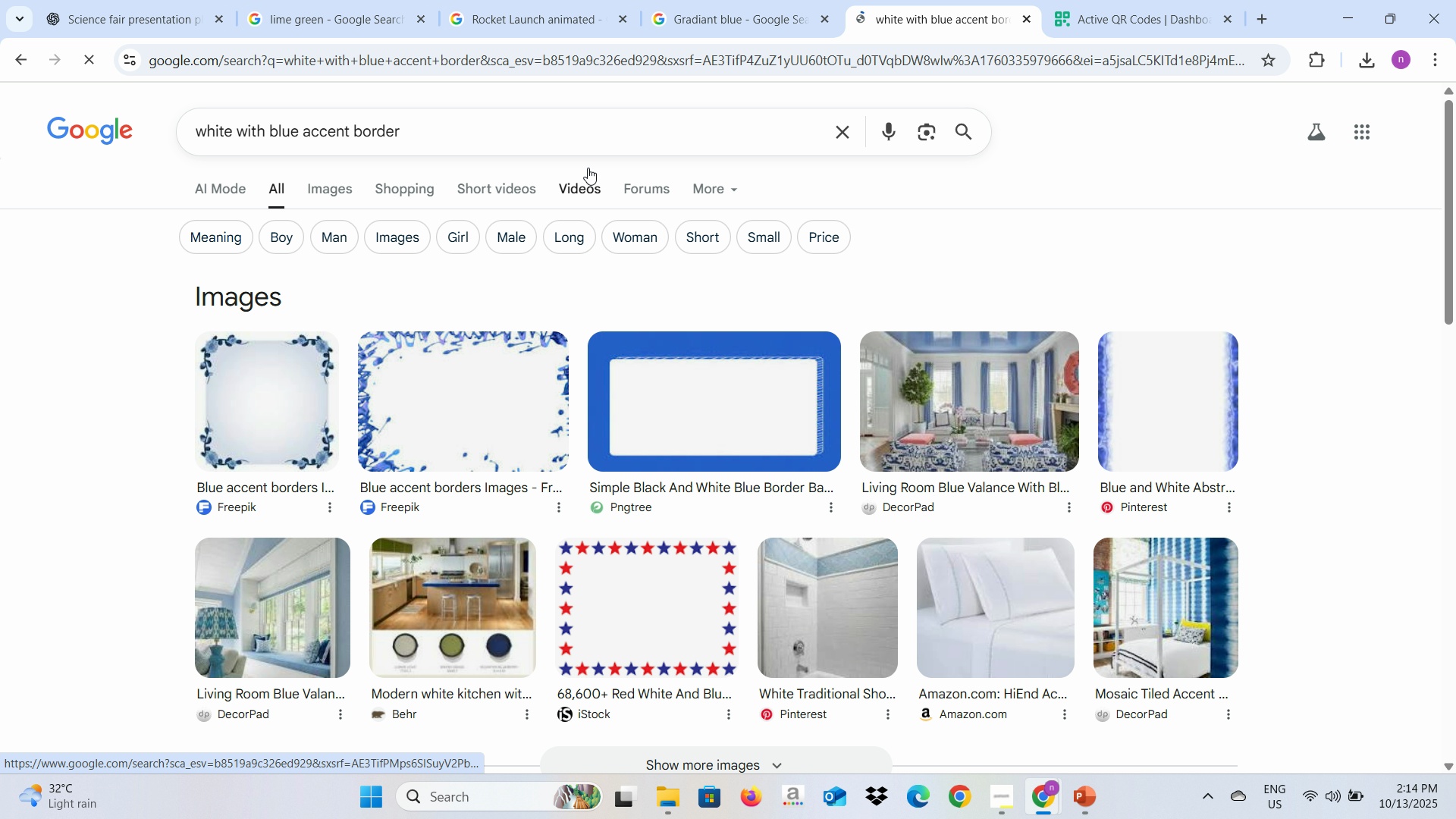 
key(Alt+AltLeft)
 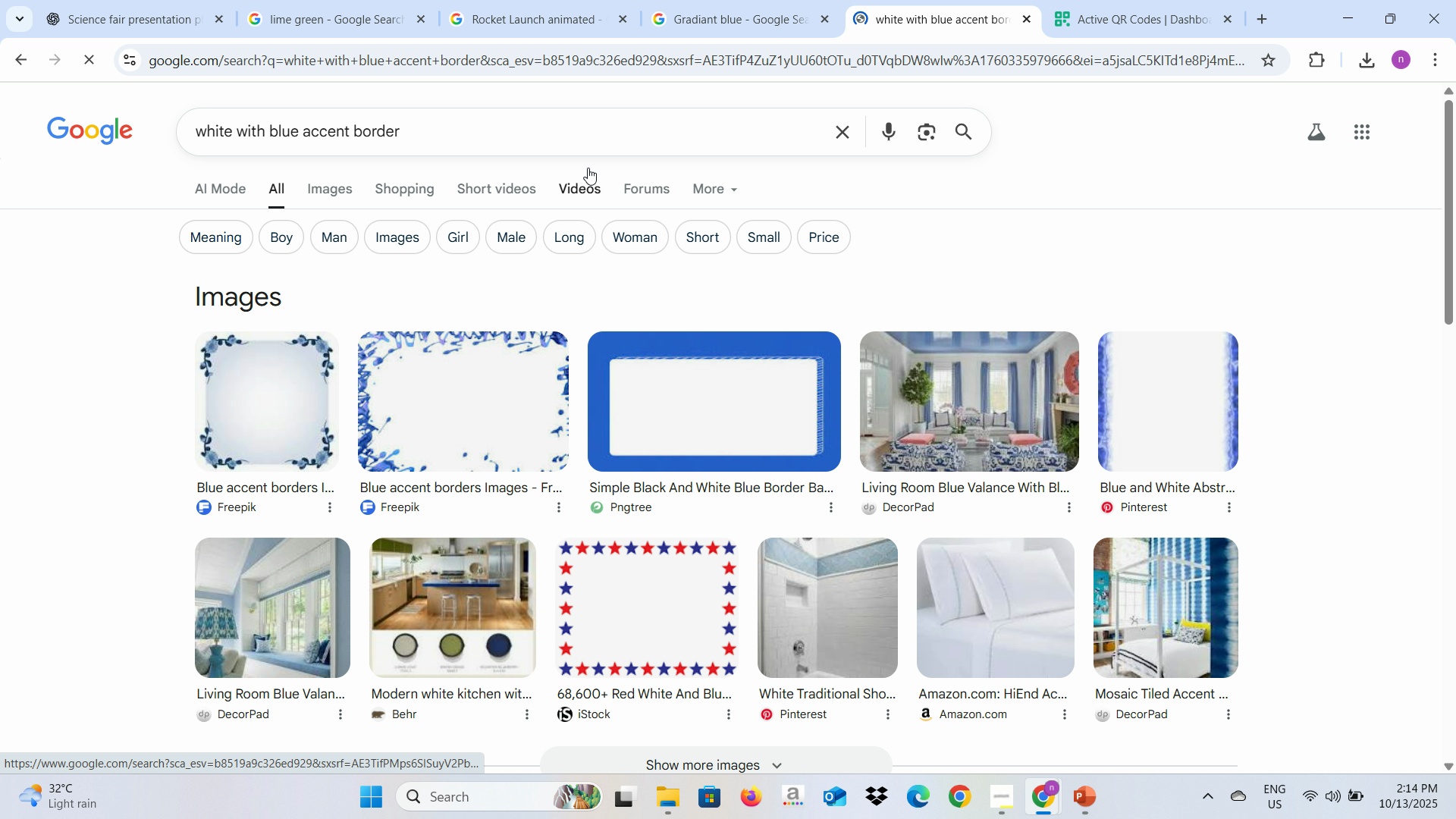 
key(Alt+Tab)
 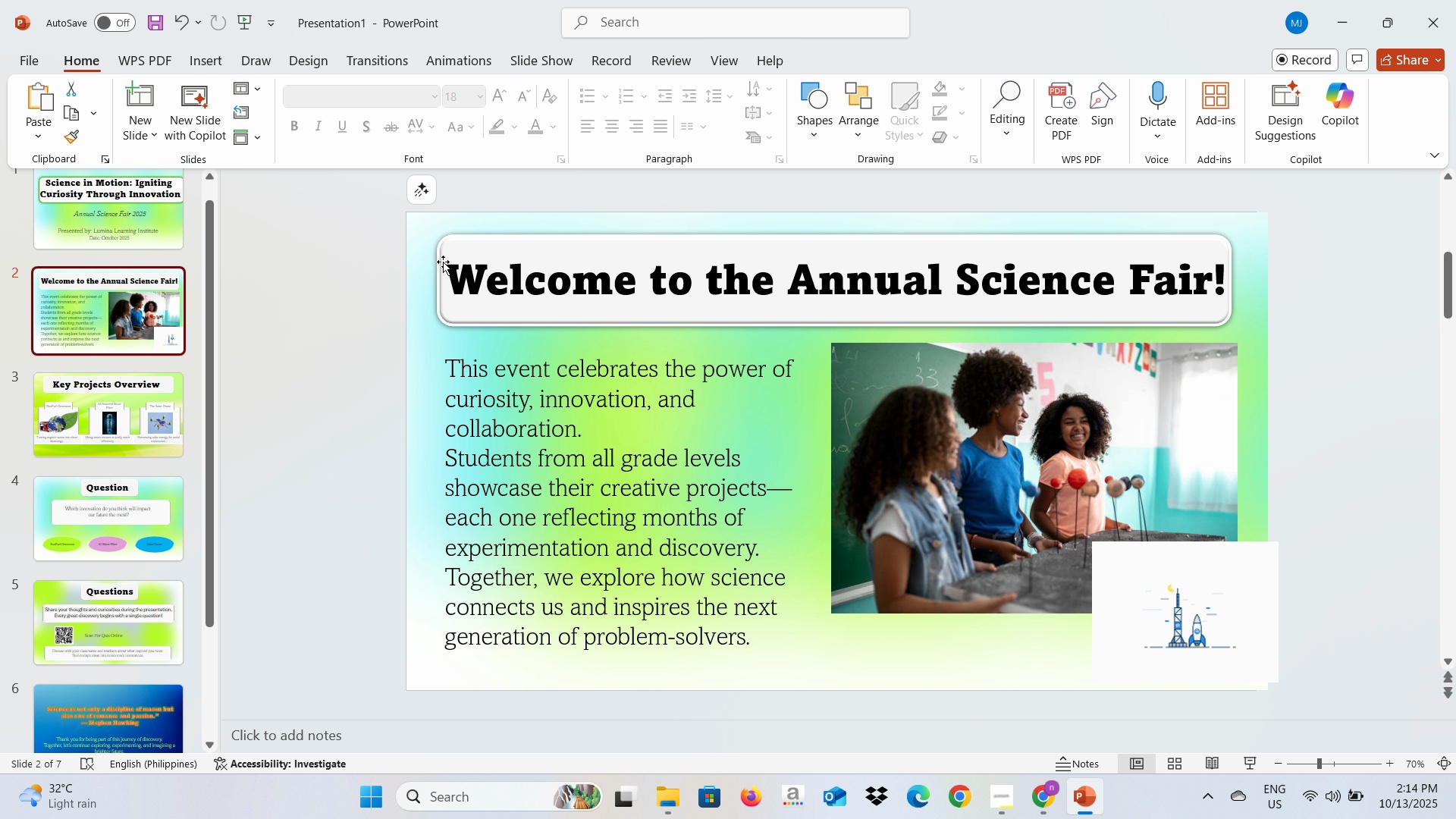 
left_click([428, 263])
 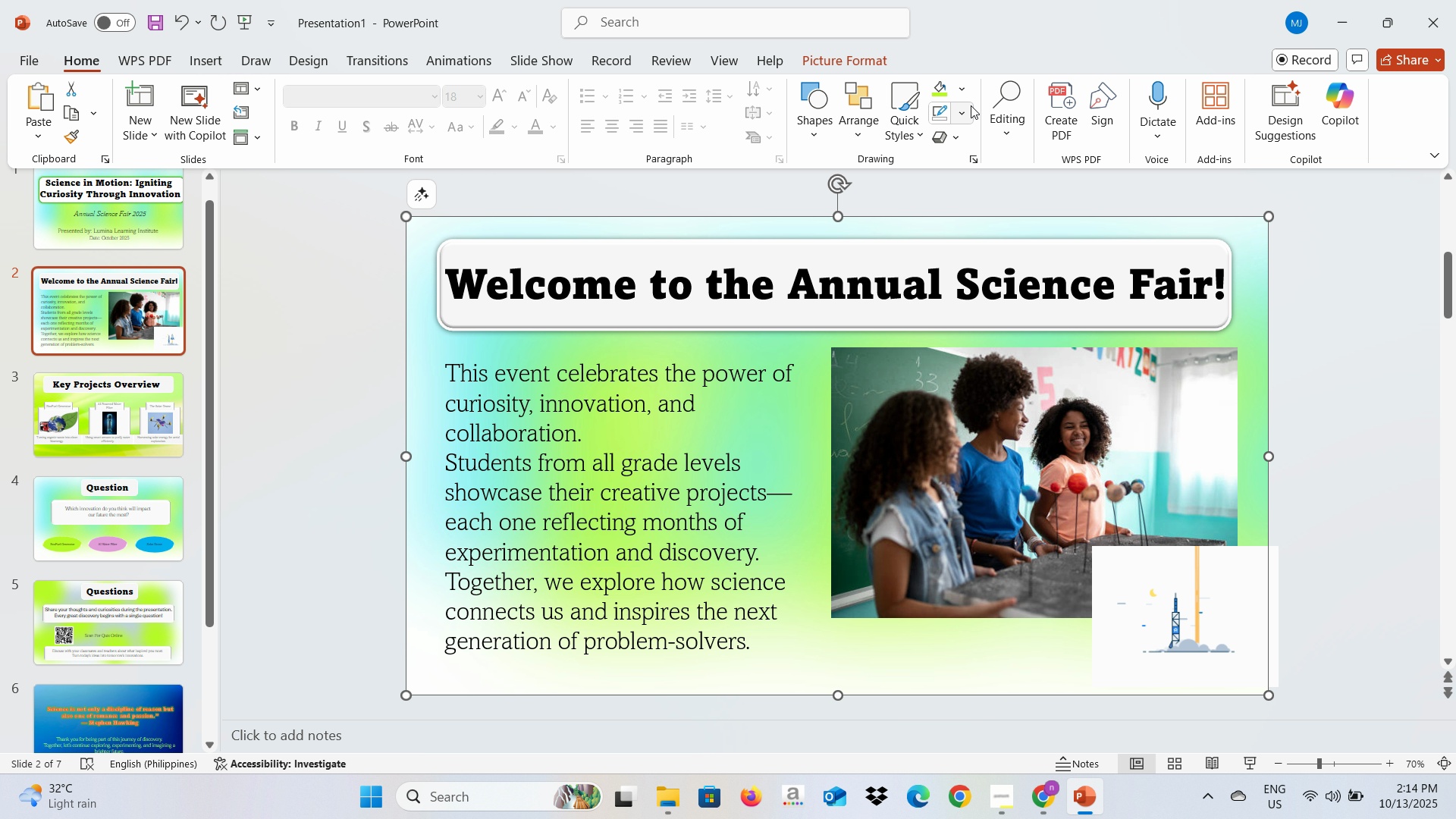 
left_click([942, 96])
 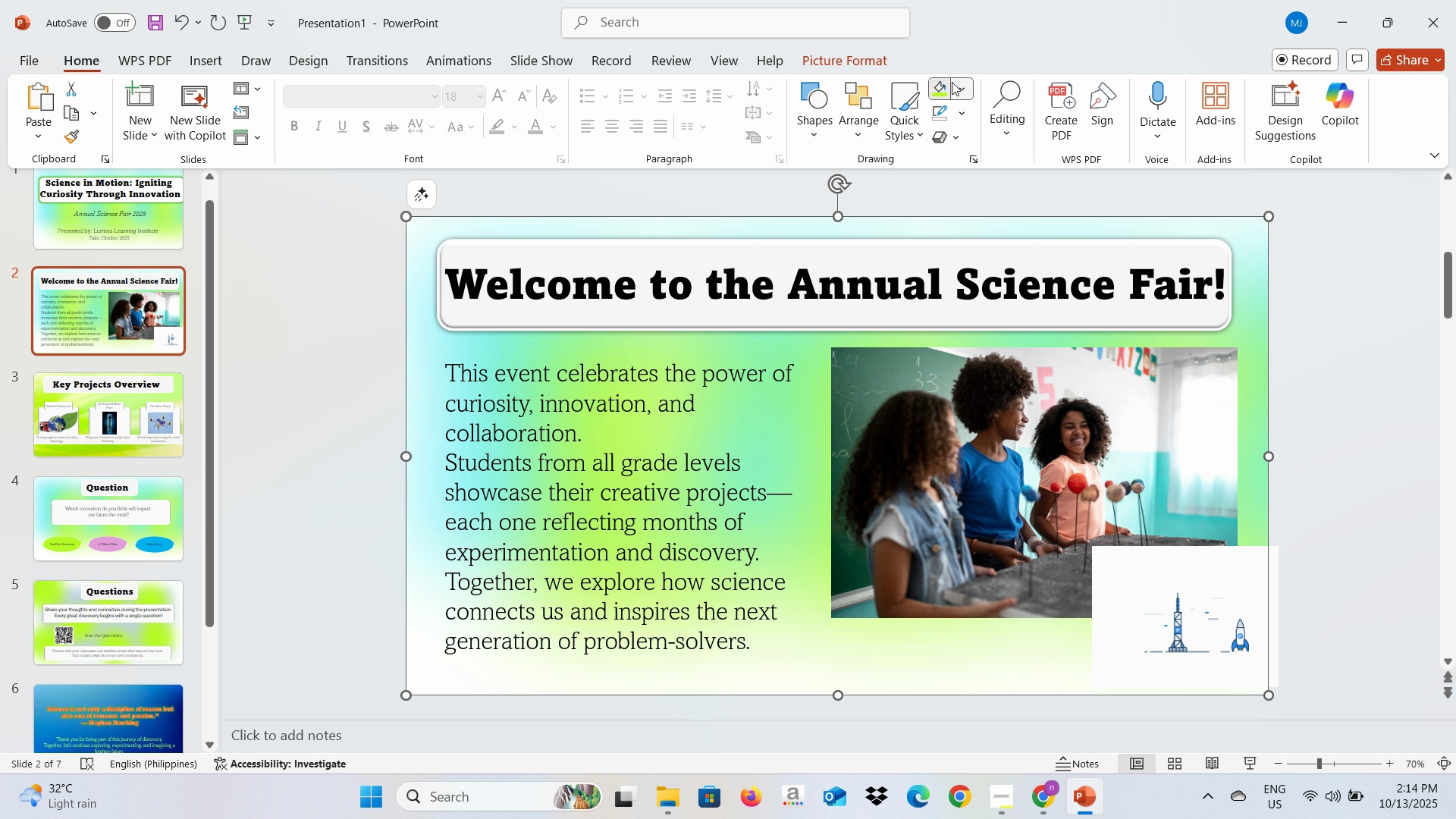 
left_click([952, 82])
 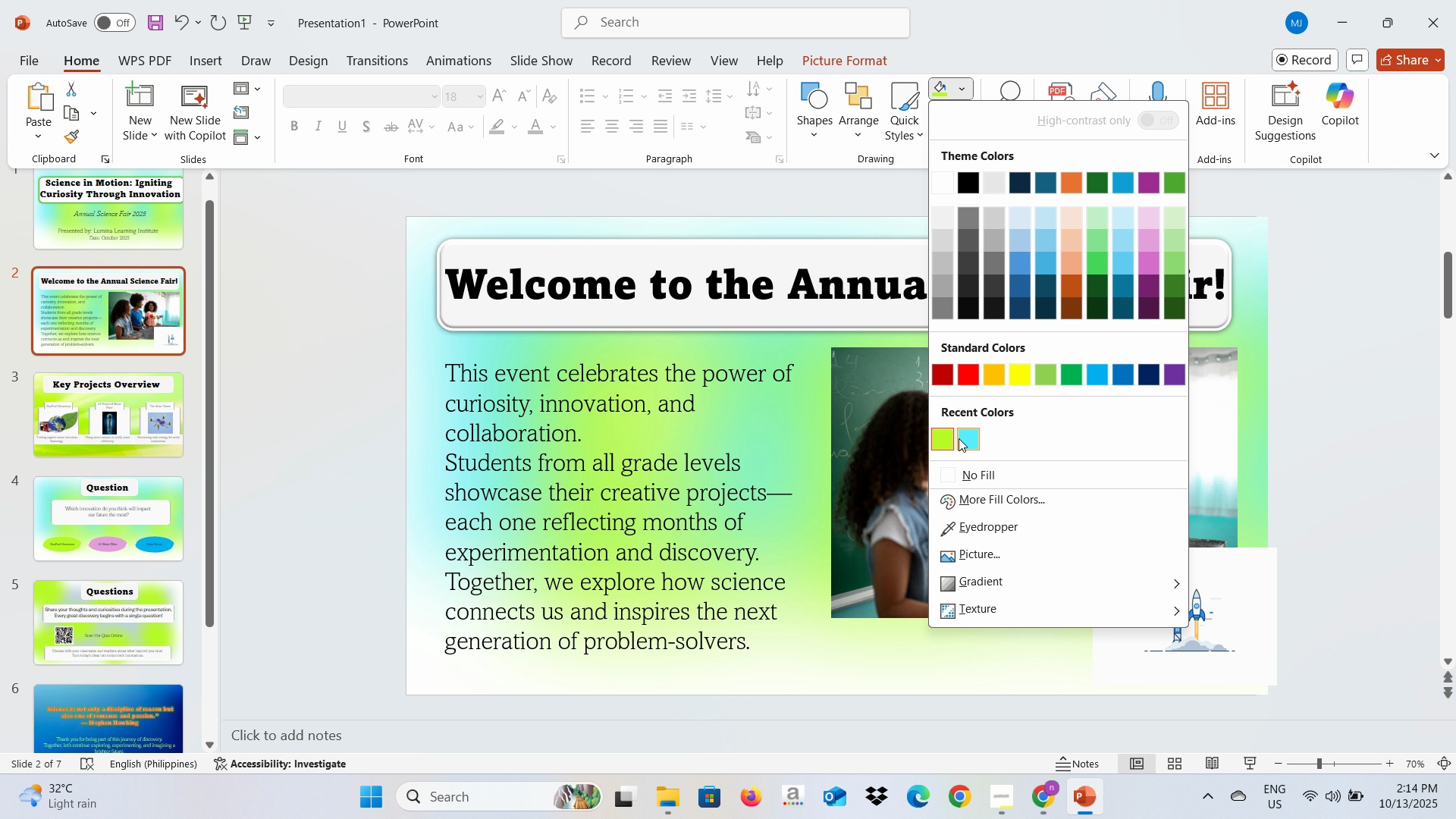 
left_click([959, 438])
 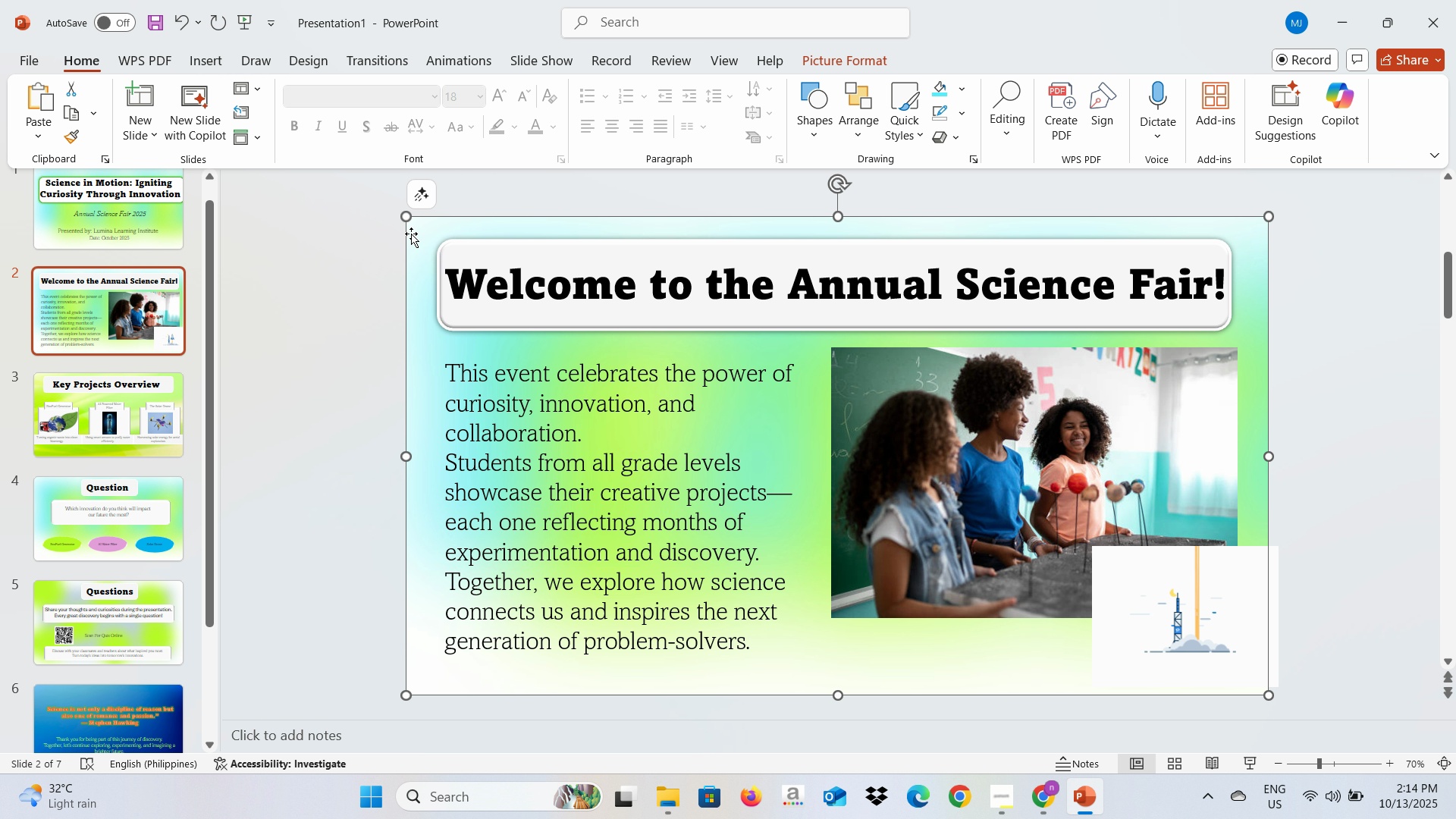 
left_click([413, 233])
 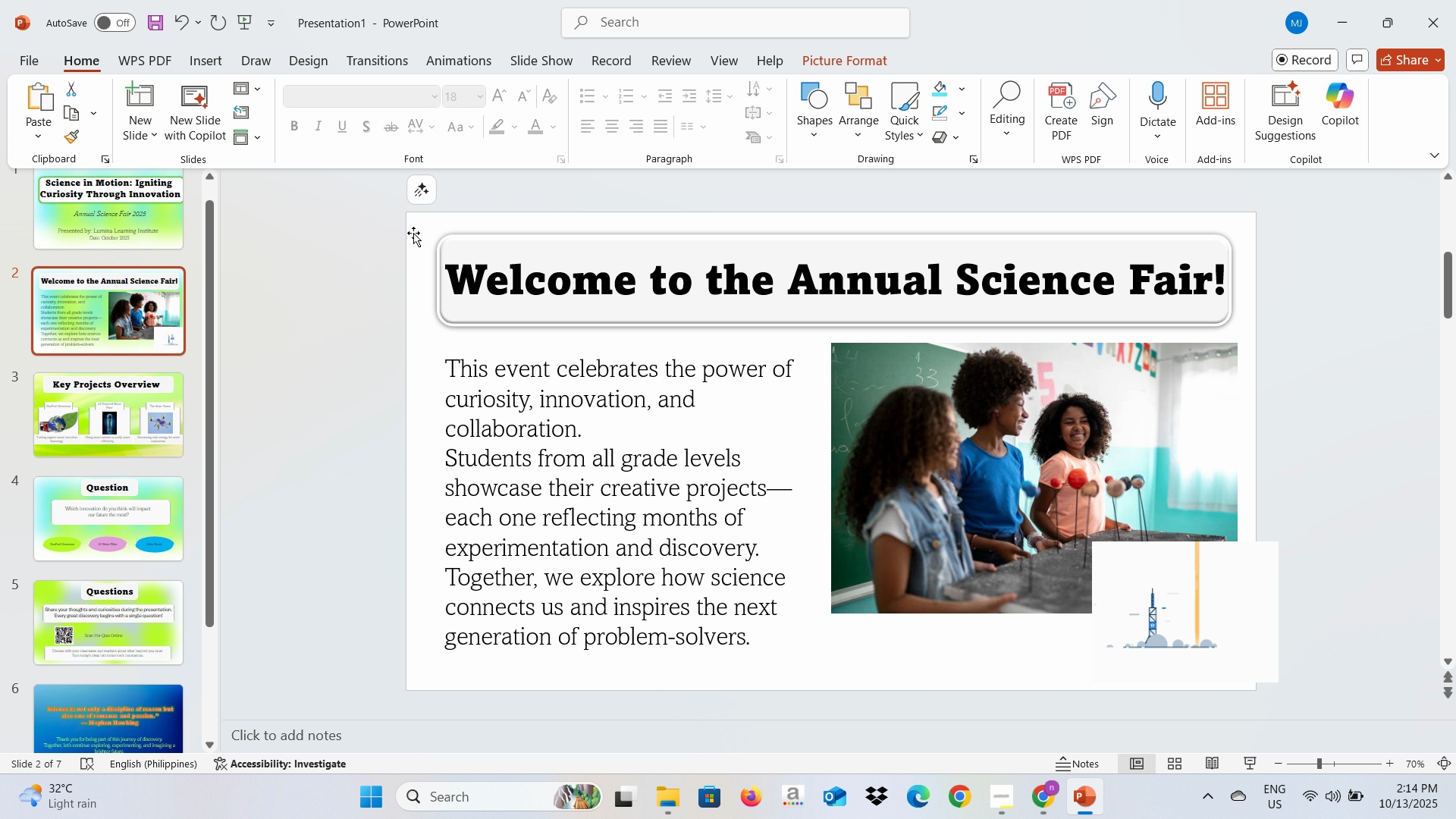 
key(Backspace)
 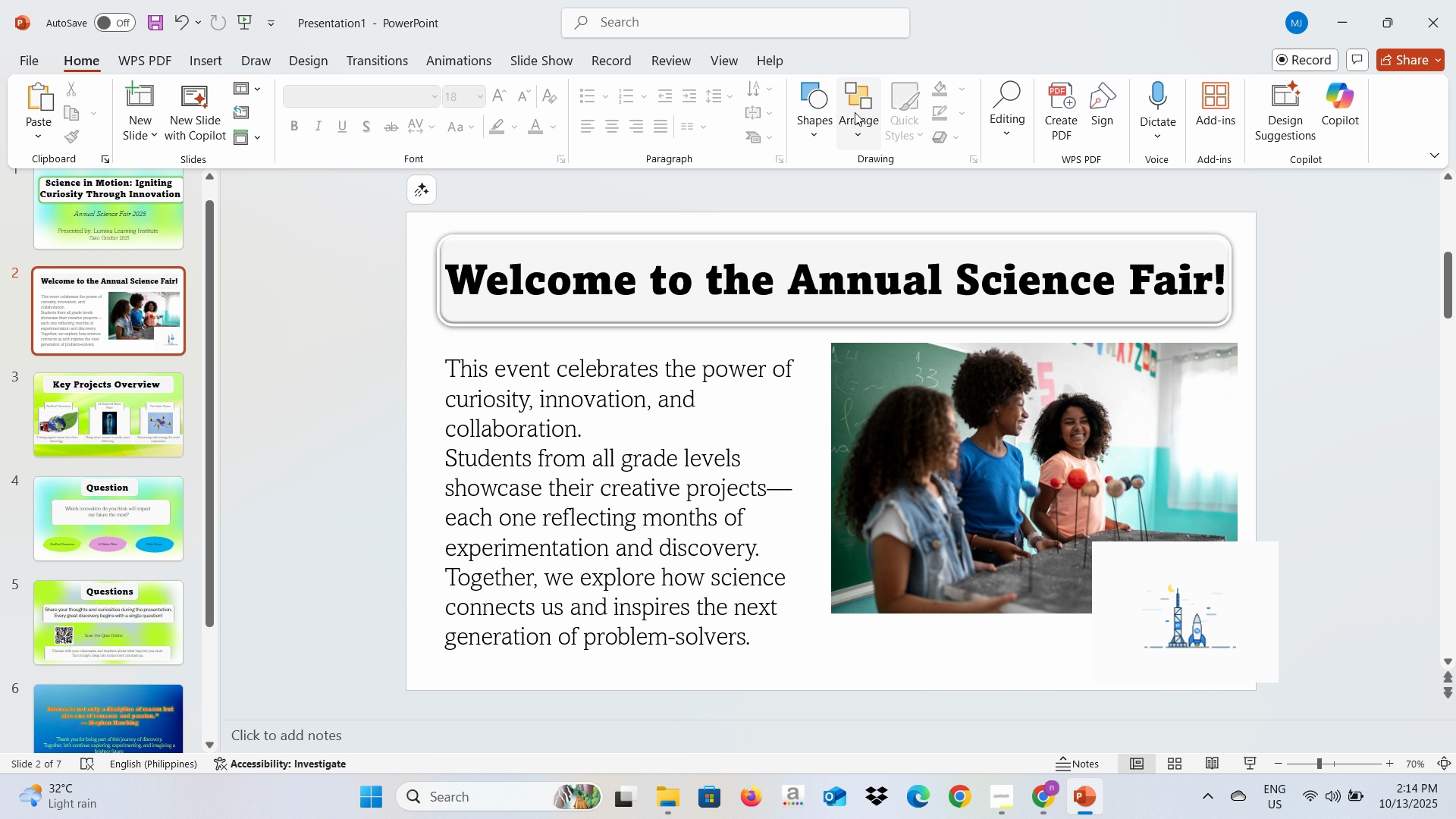 
left_click([827, 105])
 